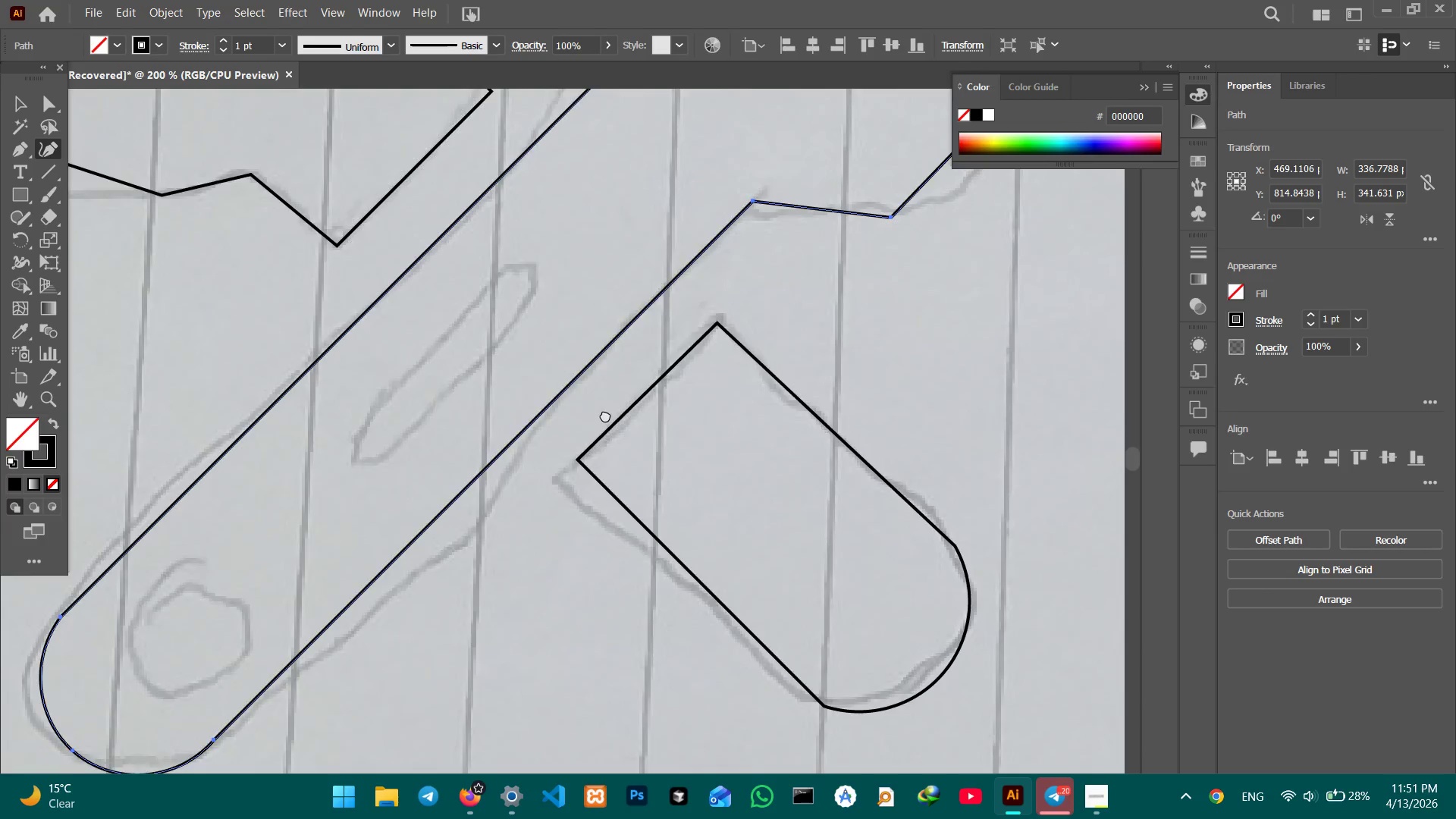 
left_click_drag(start_coordinate=[610, 412], to_coordinate=[331, 689])
 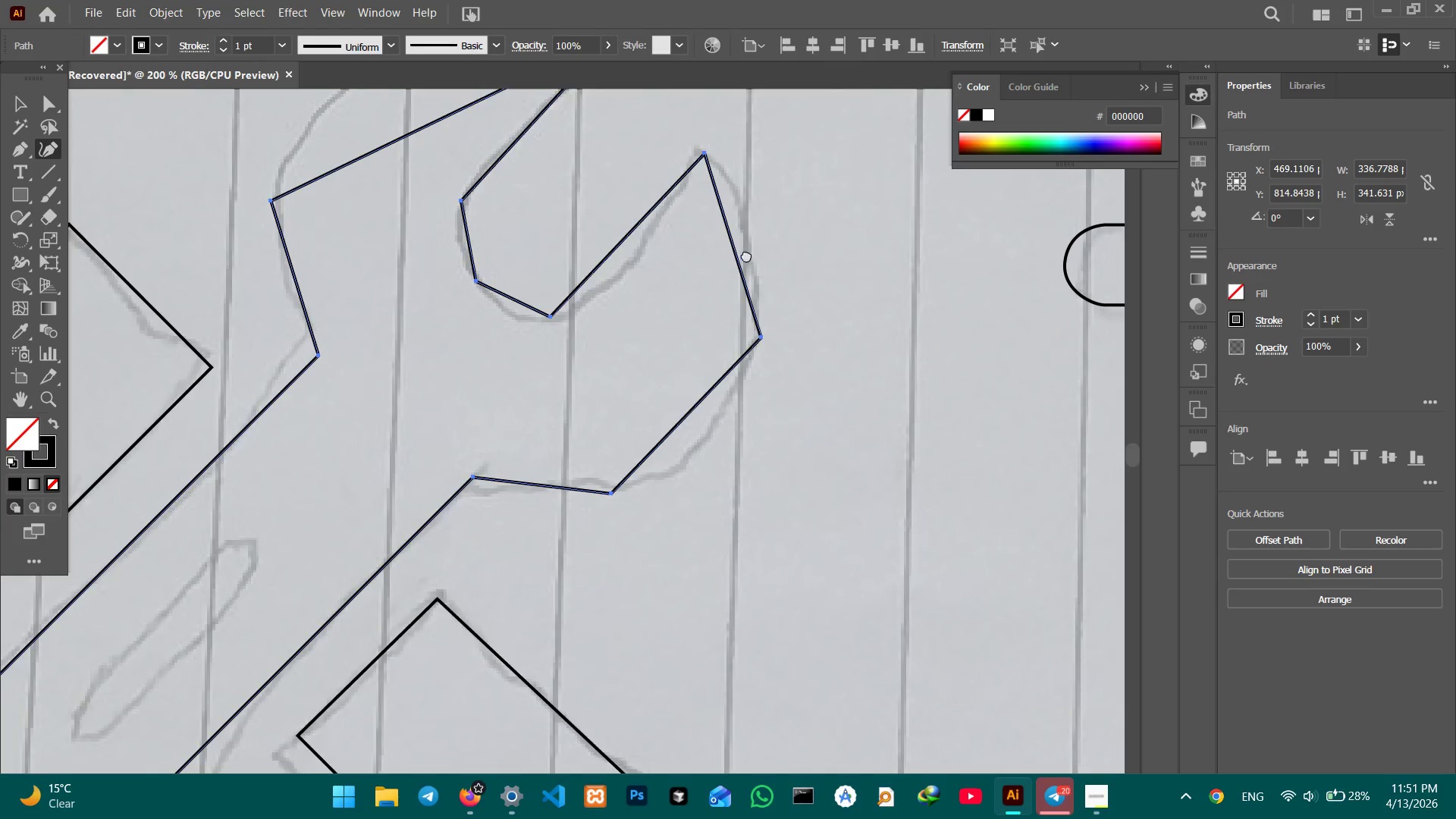 
left_click_drag(start_coordinate=[749, 243], to_coordinate=[708, 338])
 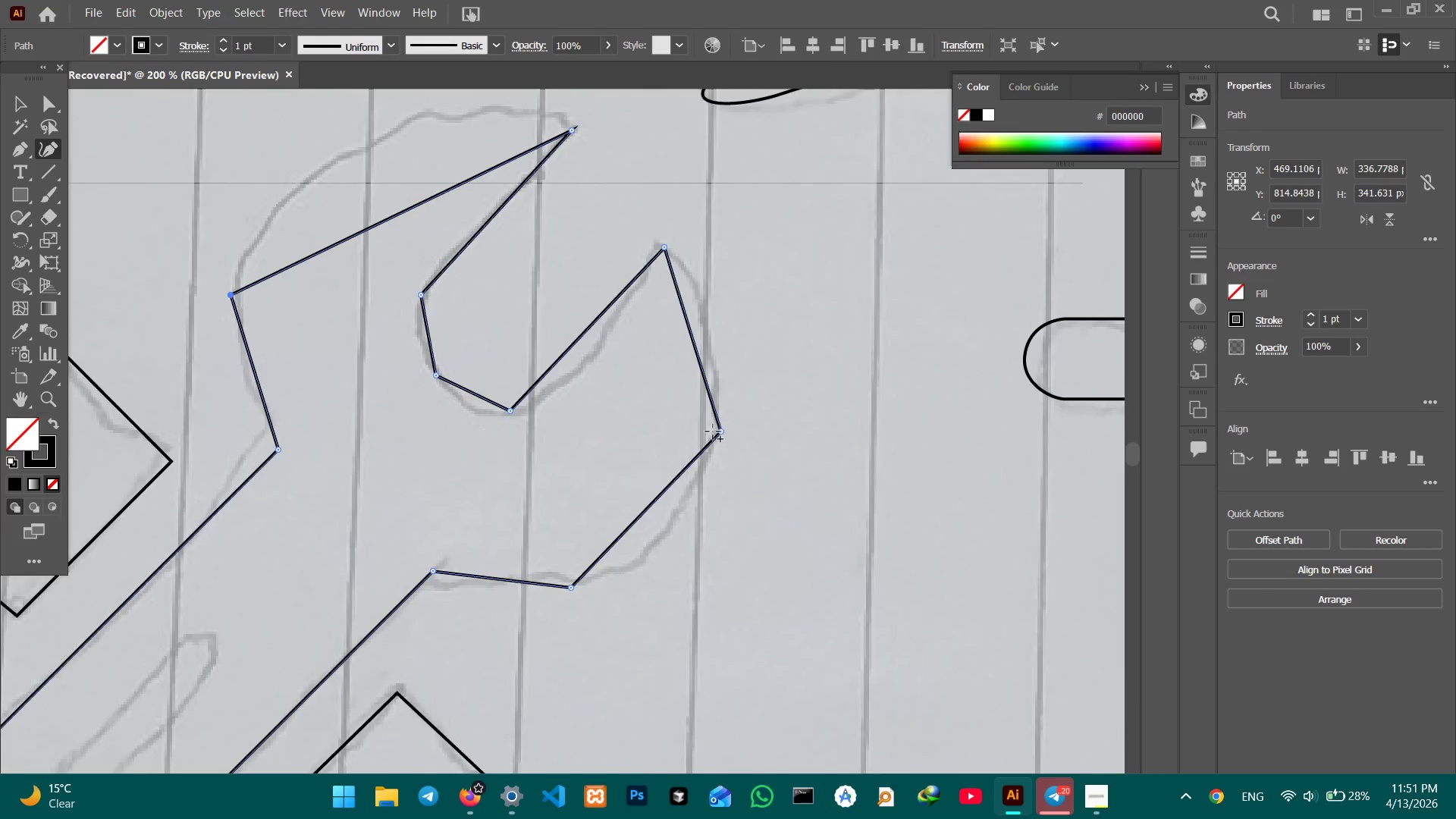 
hold_key(key=Space, duration=0.36)
 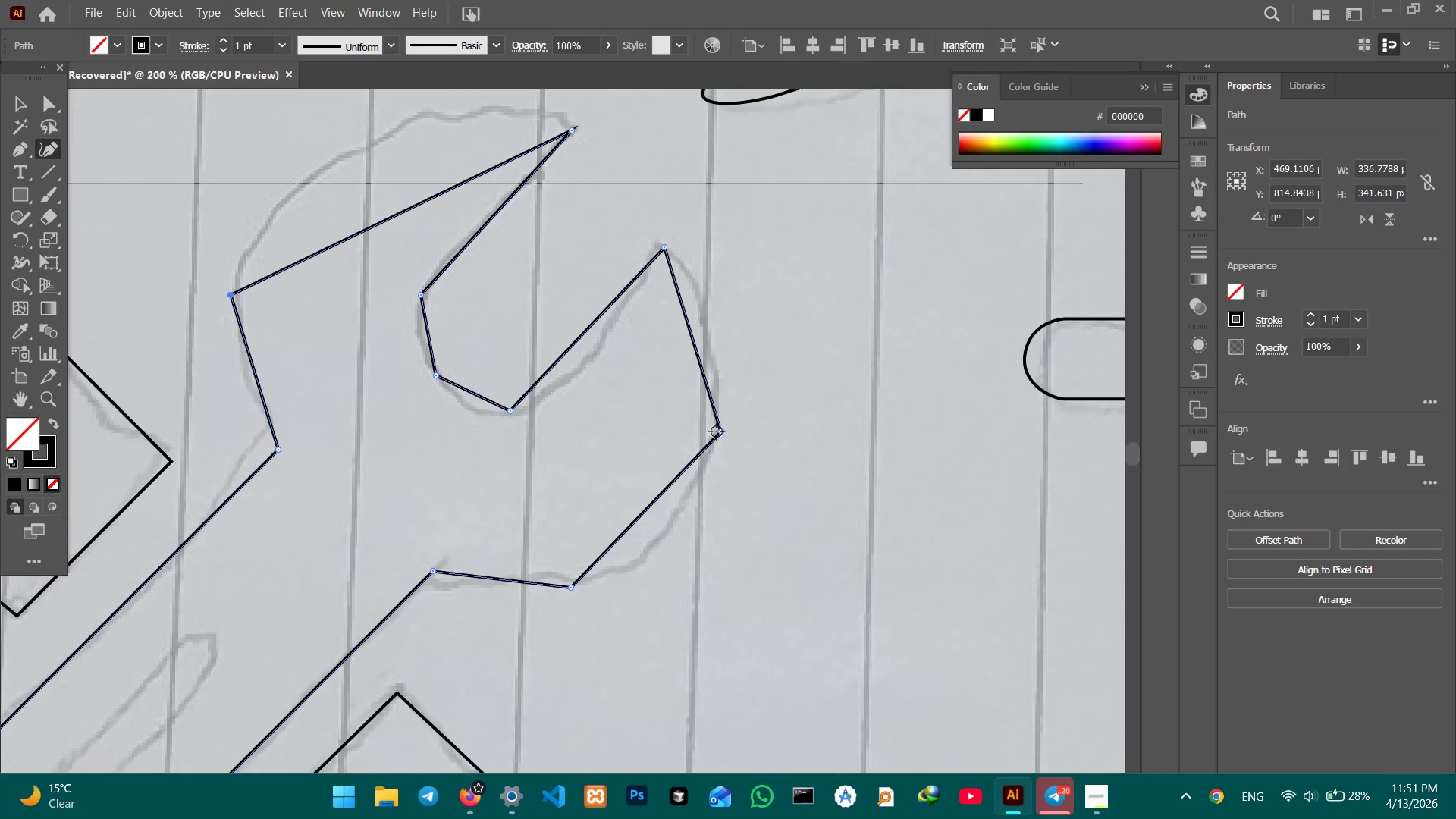 
left_click([717, 431])
 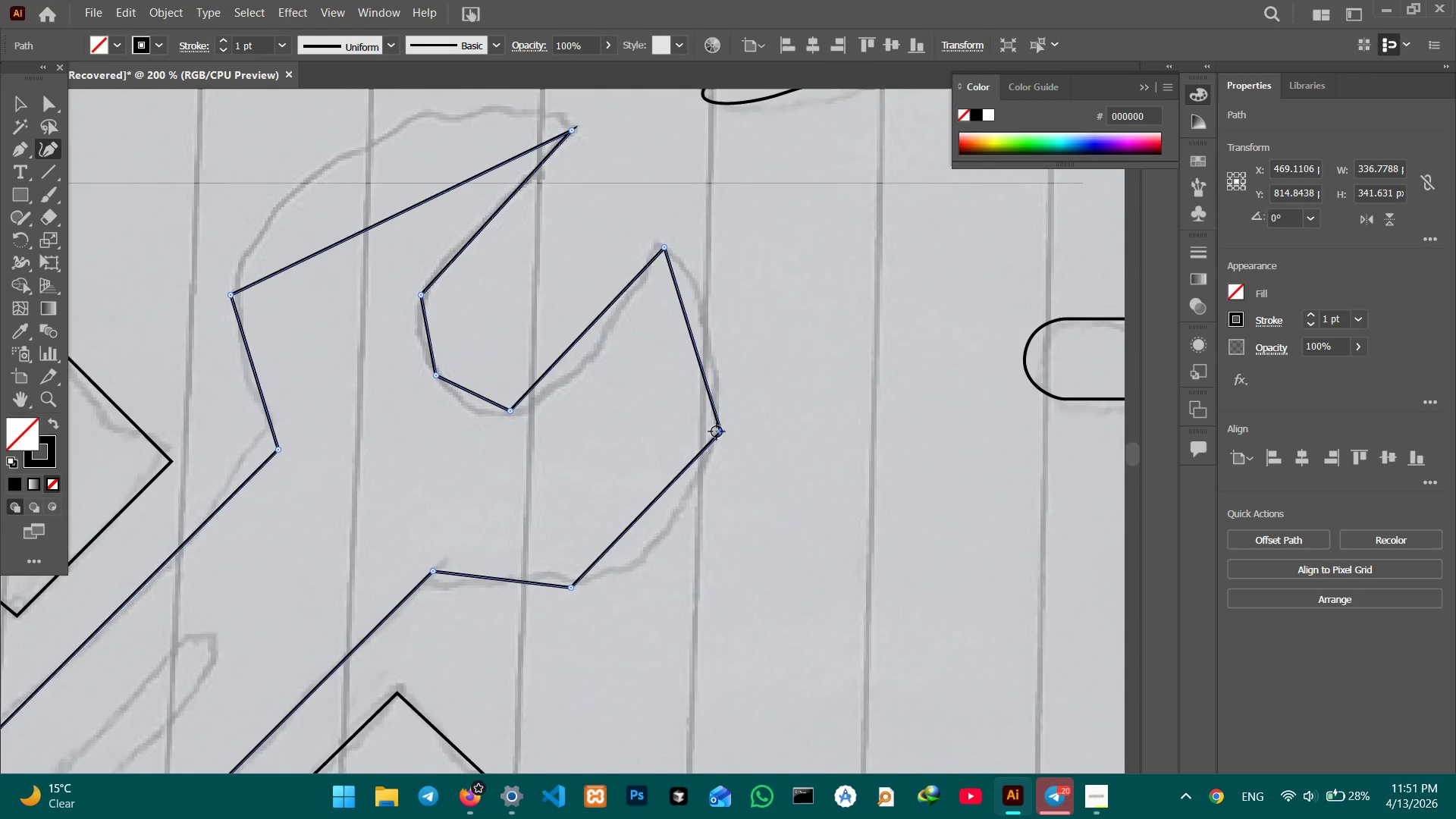 
key(Backspace)
 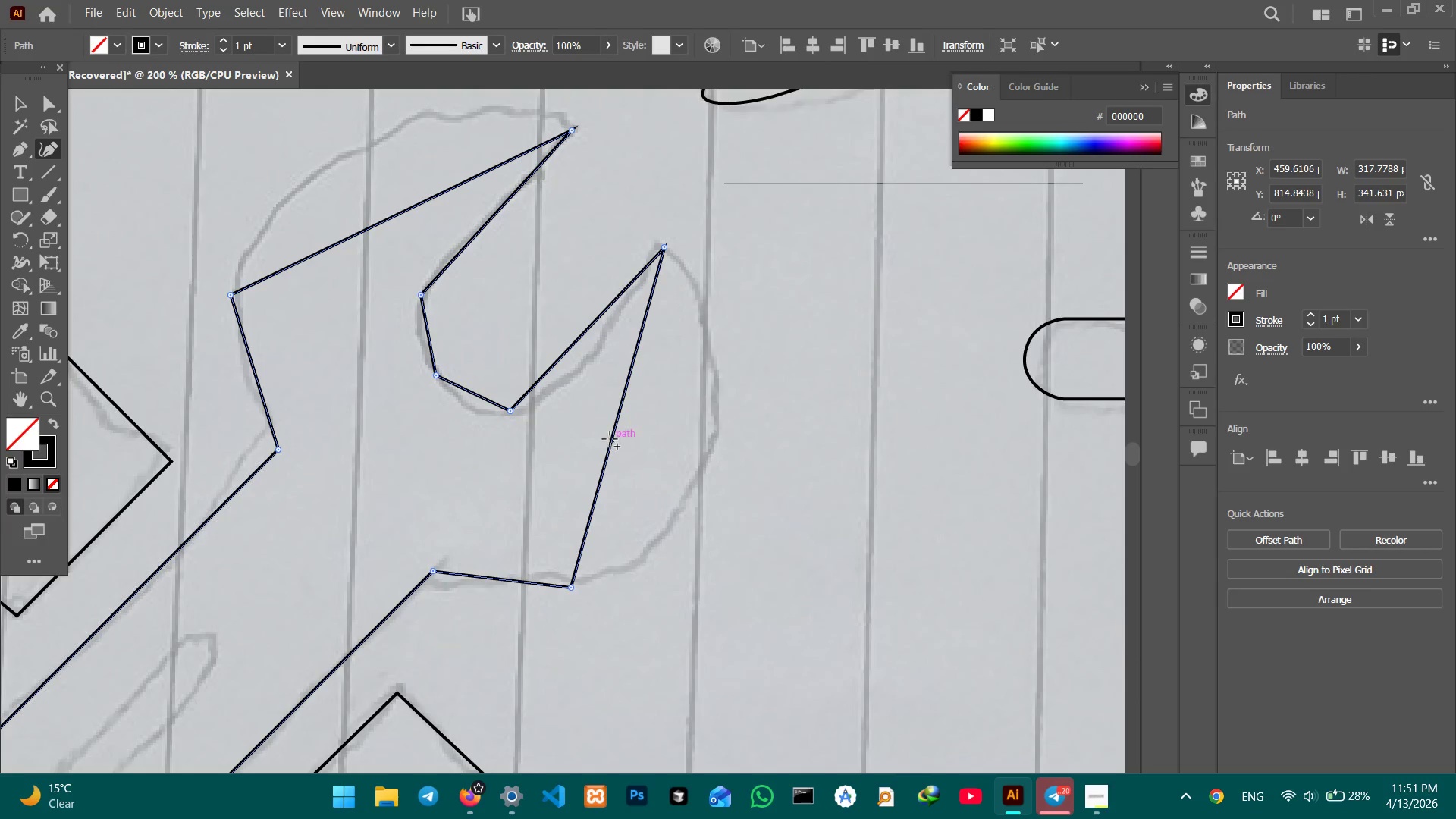 
left_click_drag(start_coordinate=[611, 431], to_coordinate=[714, 429])
 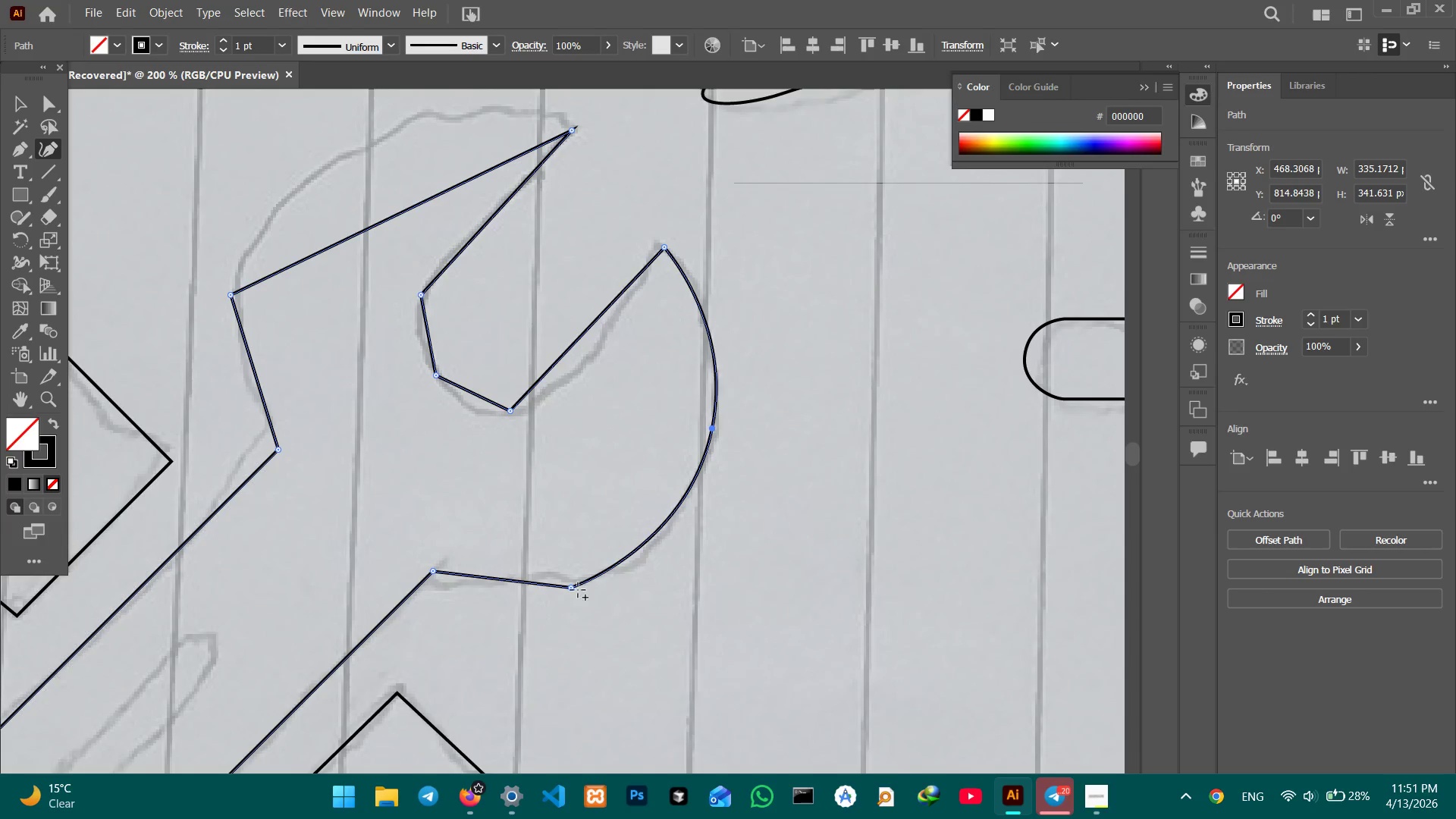 
left_click([574, 590])
 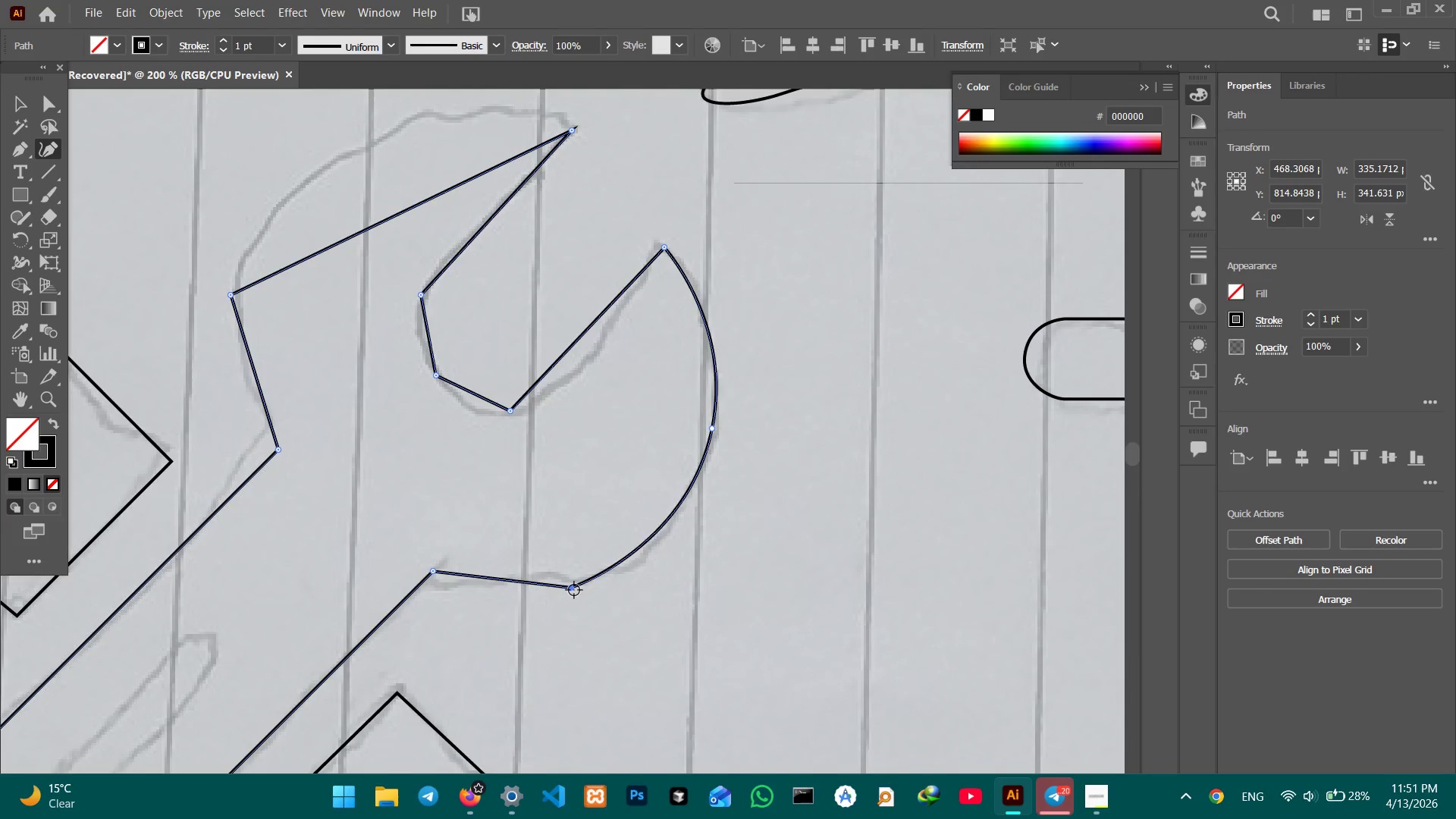 
key(Backspace)
 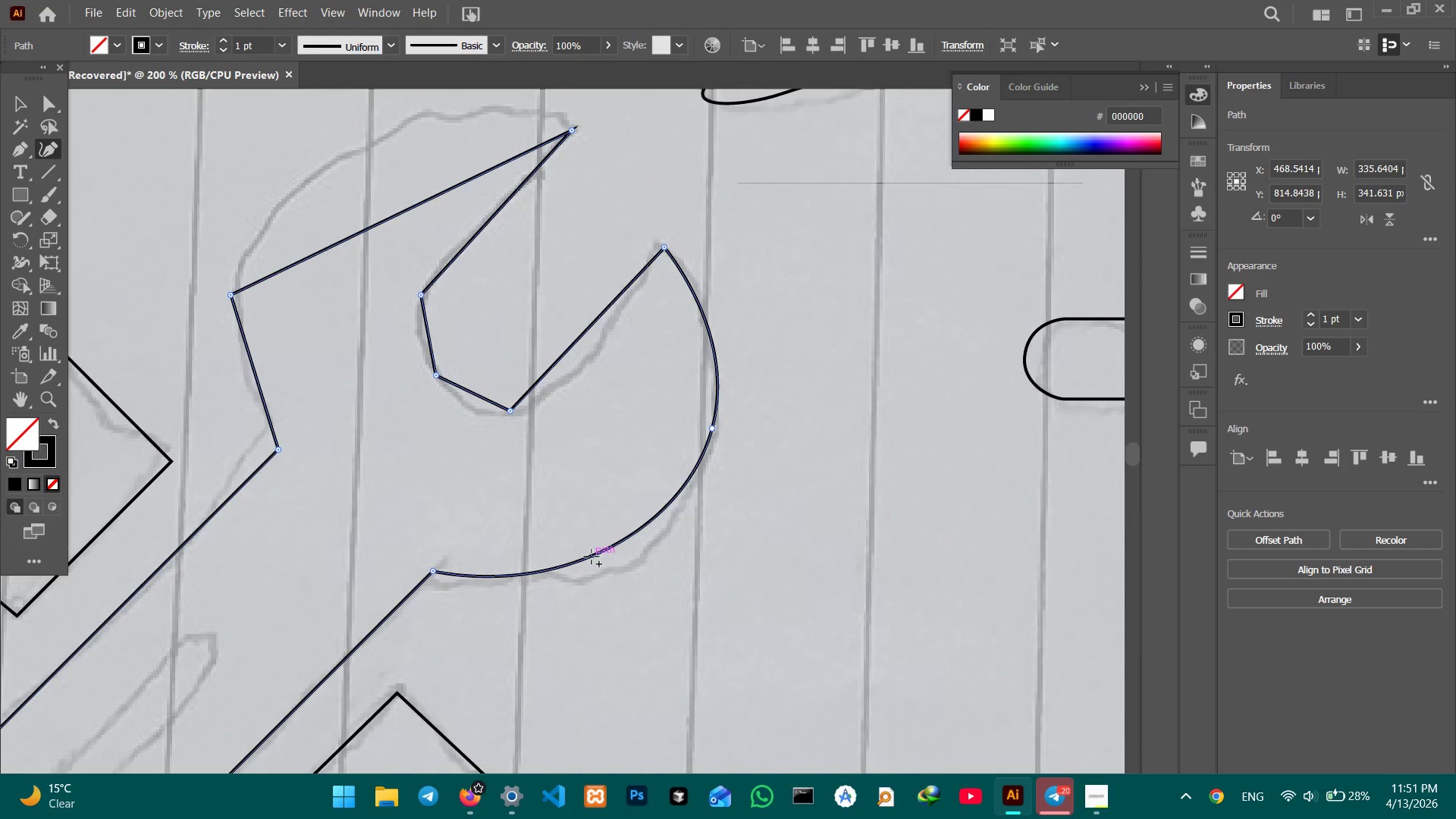 
left_click_drag(start_coordinate=[591, 557], to_coordinate=[605, 570])
 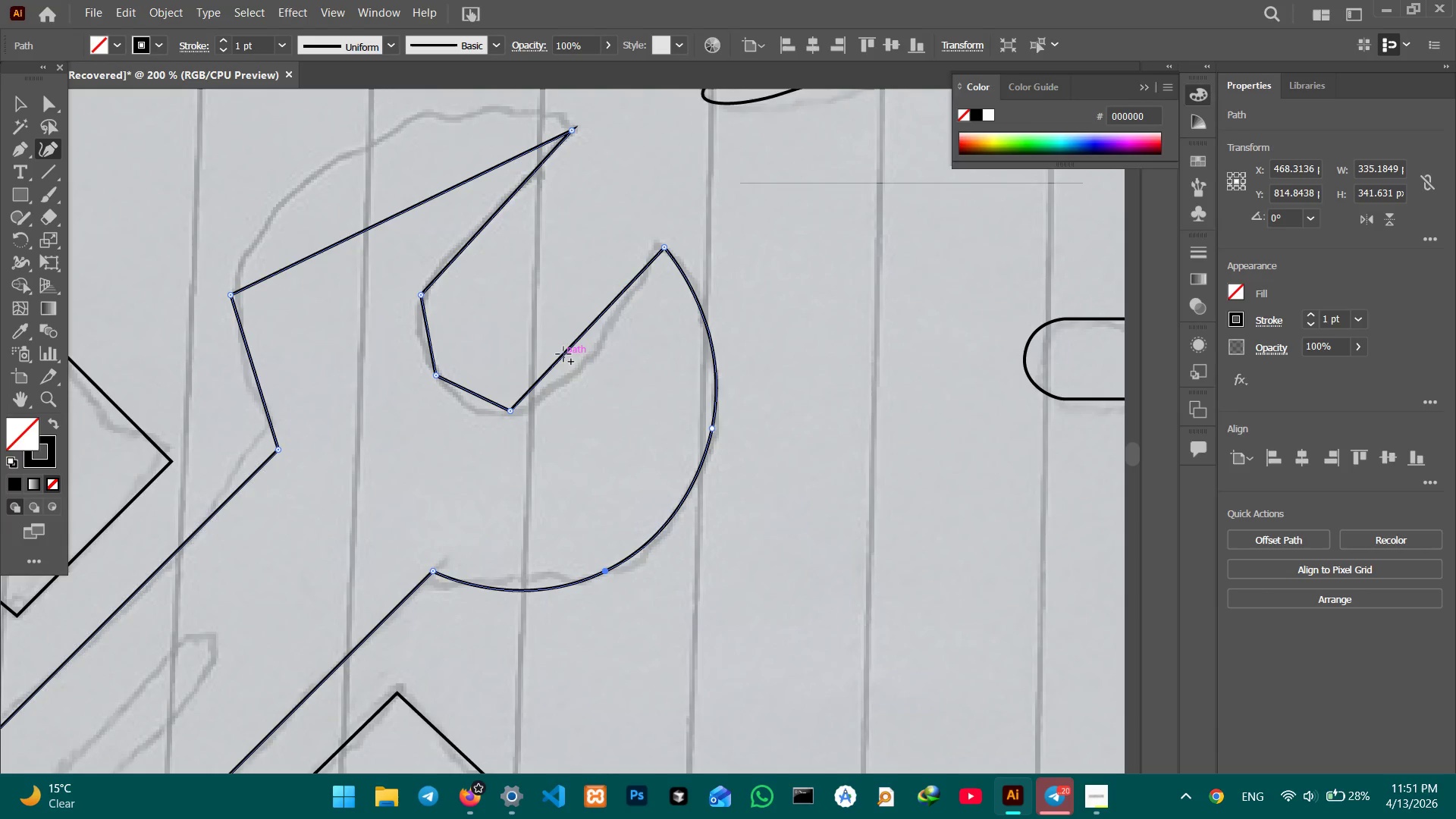 
left_click_drag(start_coordinate=[567, 347], to_coordinate=[587, 359])
 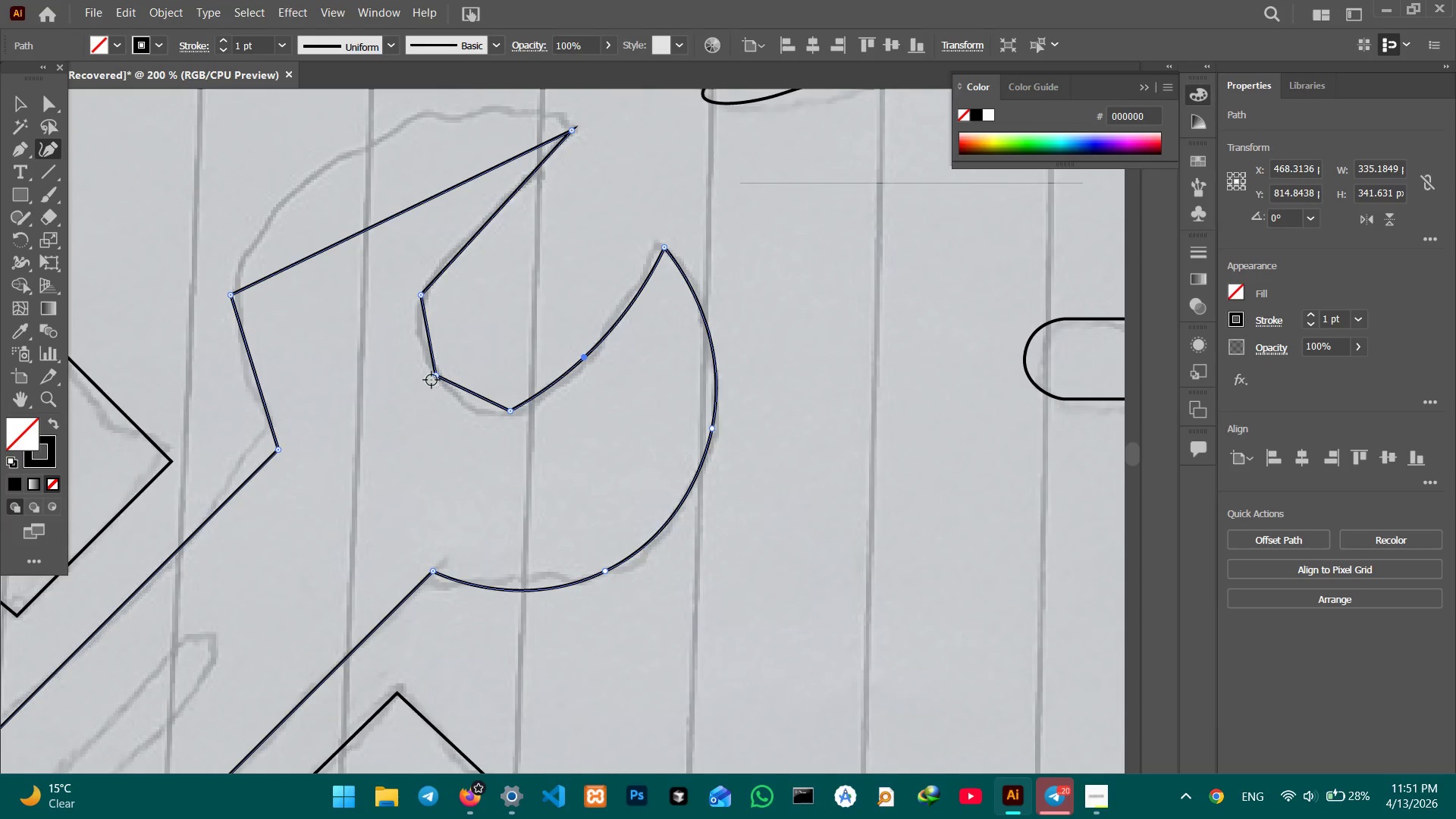 
left_click([435, 378])
 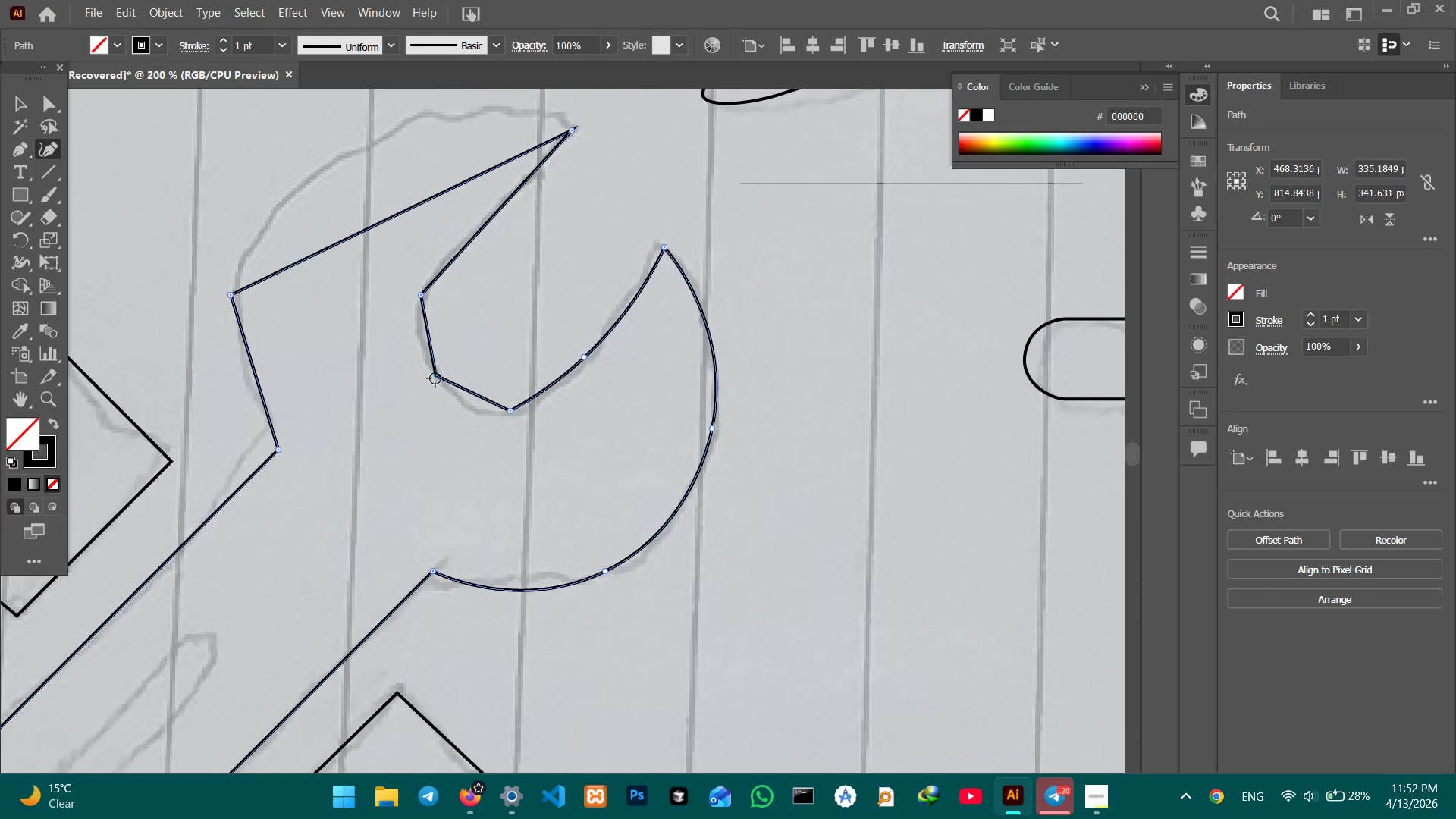 
key(Backspace)
 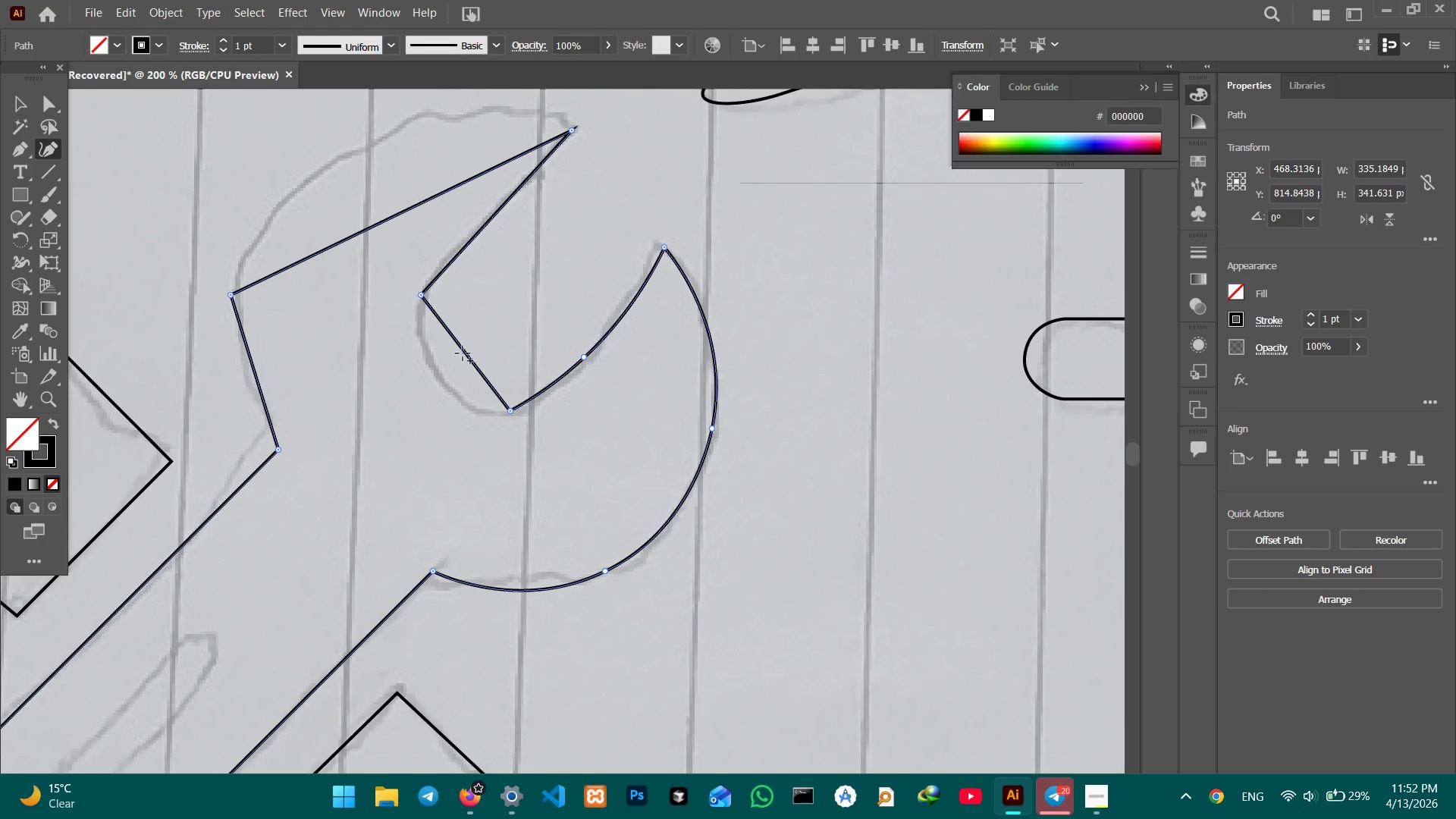 
left_click_drag(start_coordinate=[463, 353], to_coordinate=[438, 379])
 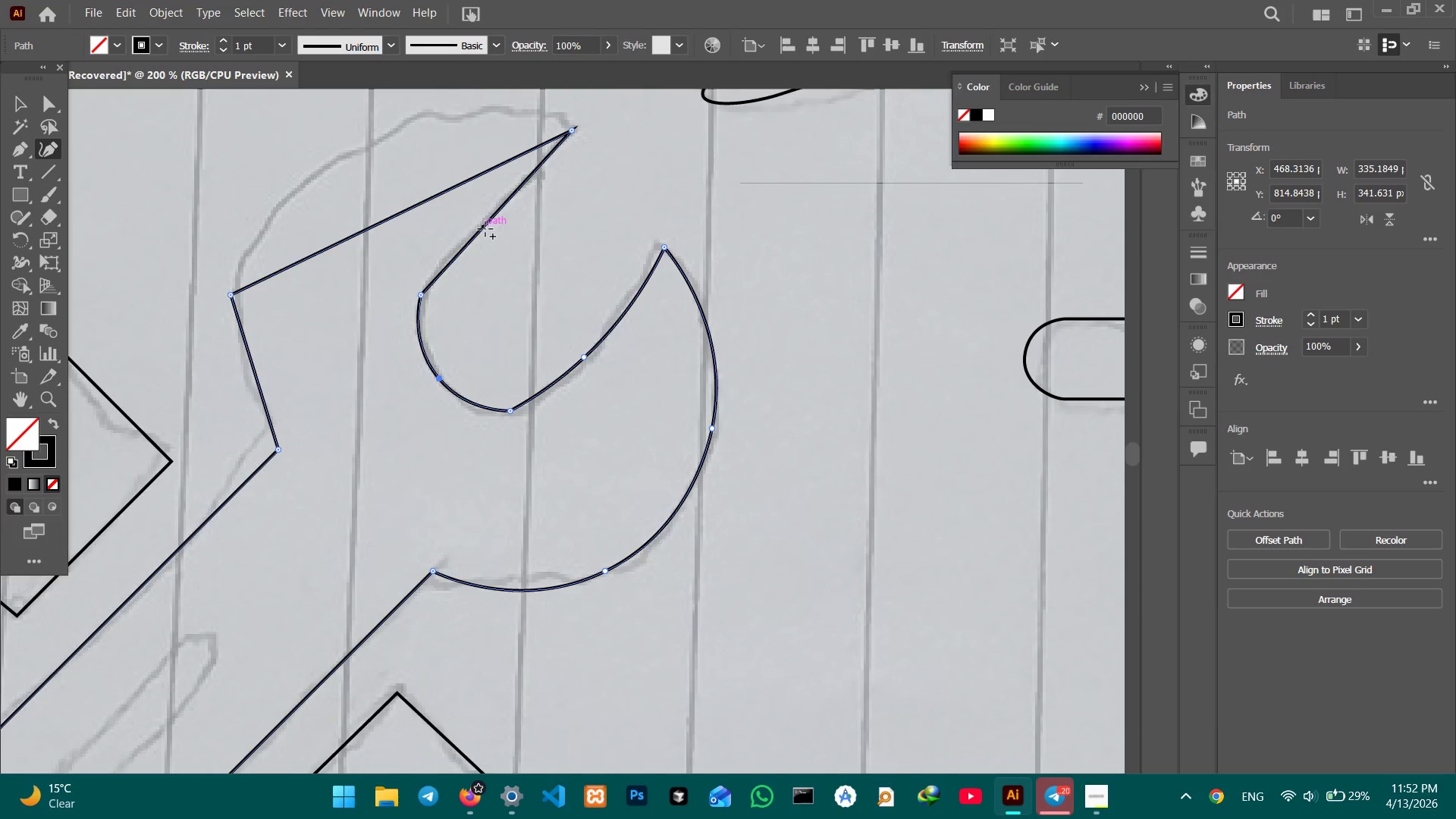 
left_click_drag(start_coordinate=[485, 229], to_coordinate=[473, 224])
 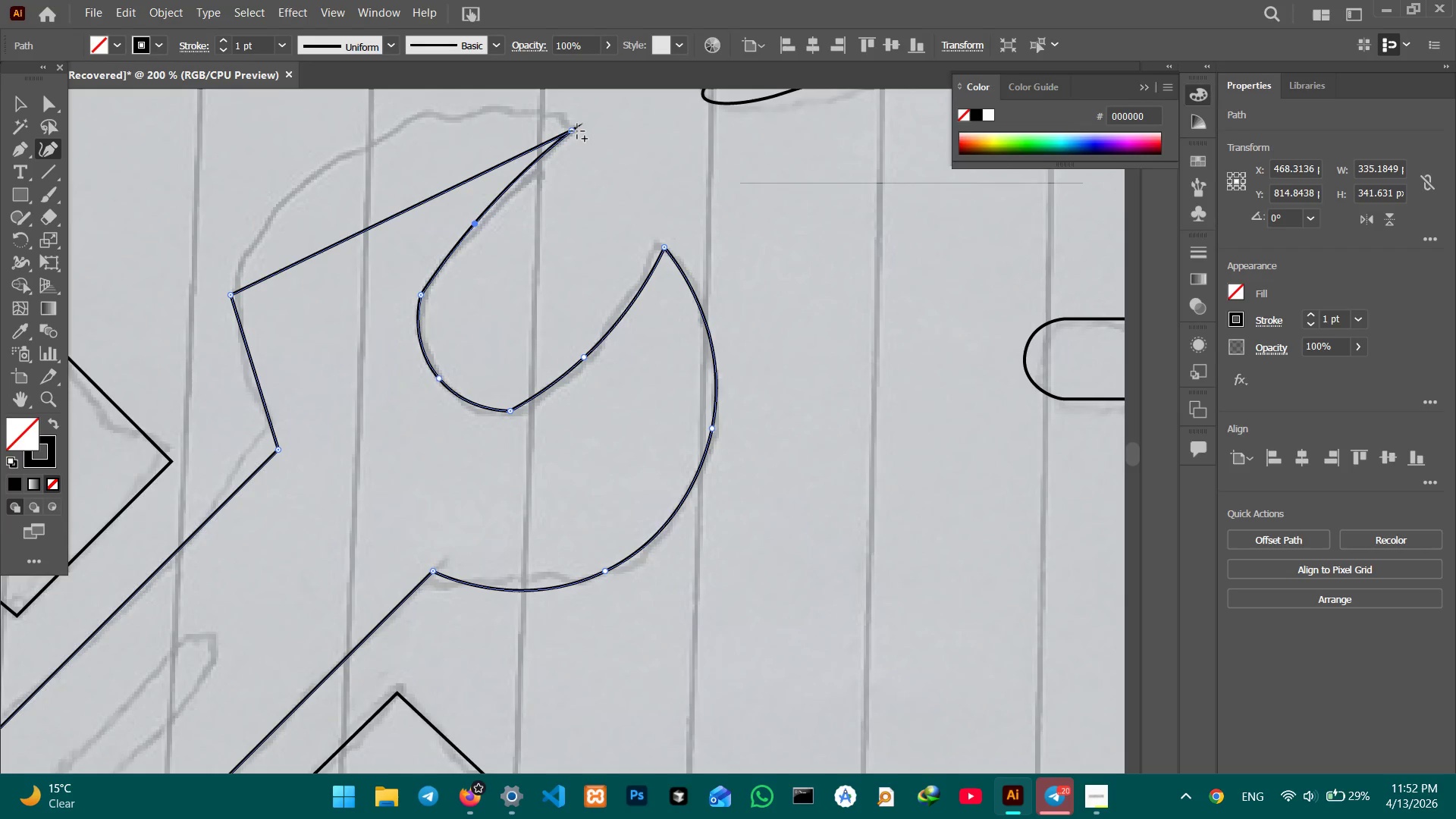 
left_click_drag(start_coordinate=[576, 131], to_coordinate=[577, 142])
 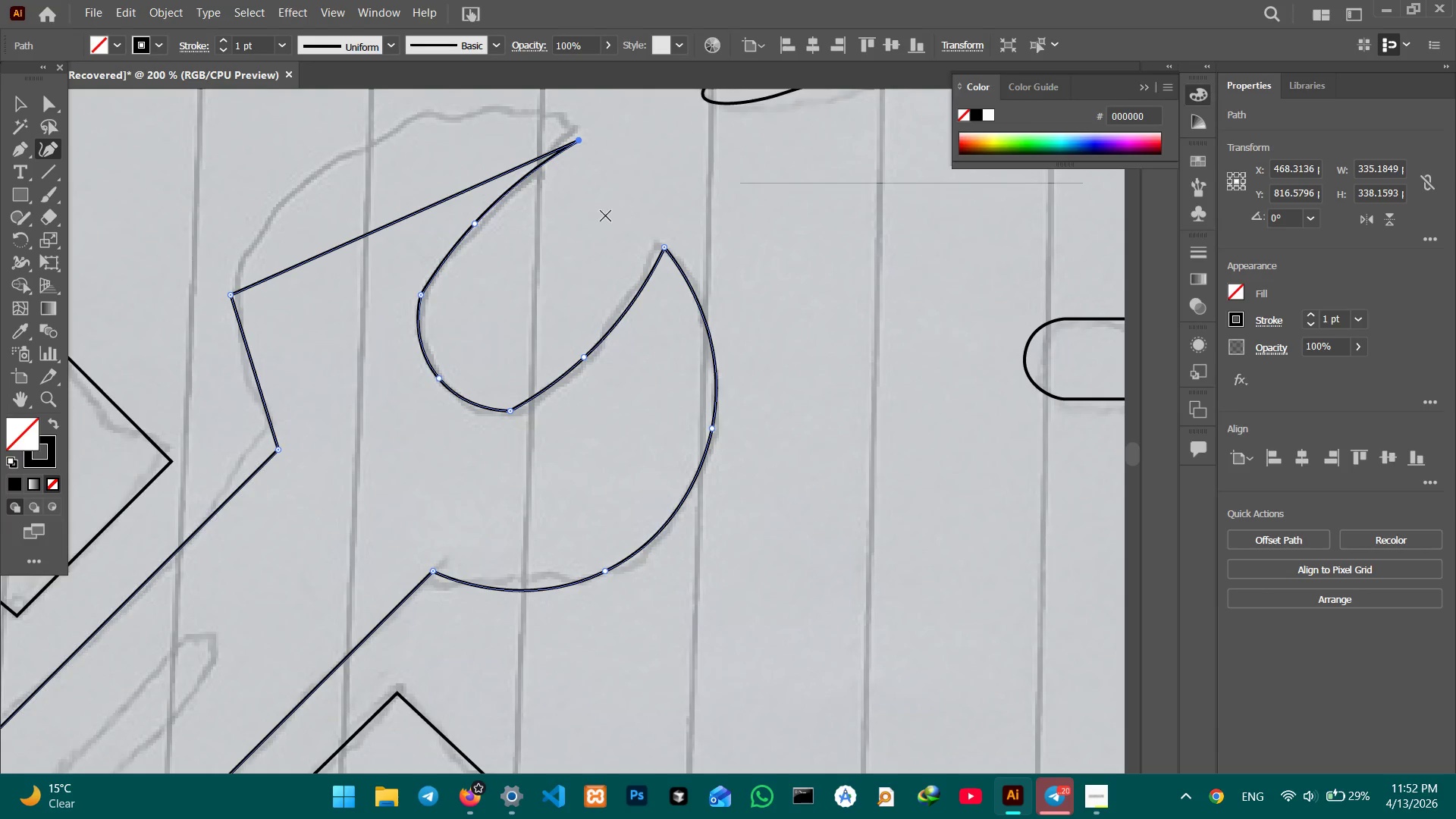 
left_click_drag(start_coordinate=[603, 215], to_coordinate=[612, 265])
 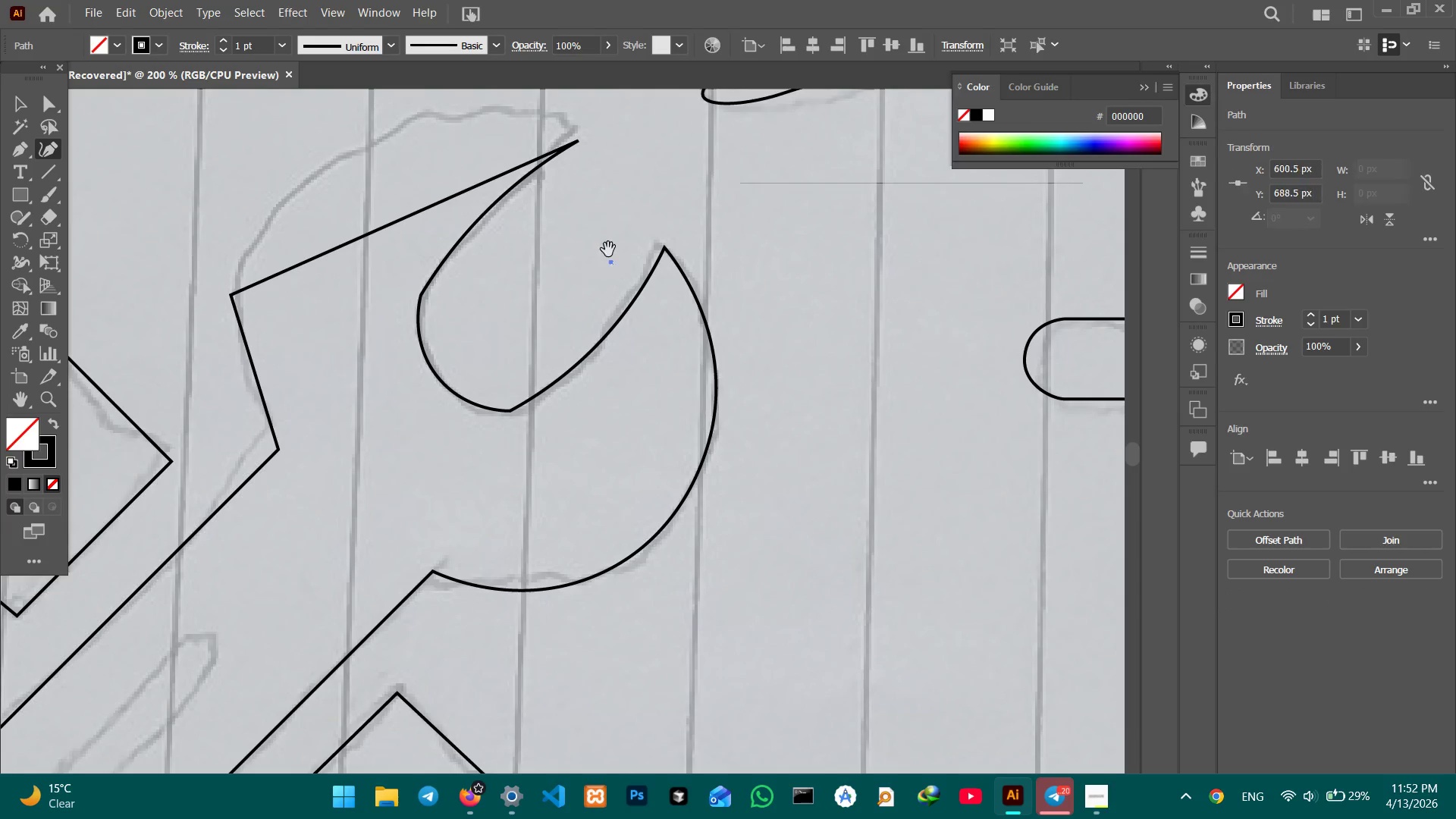 
hold_key(key=Space, duration=0.42)
 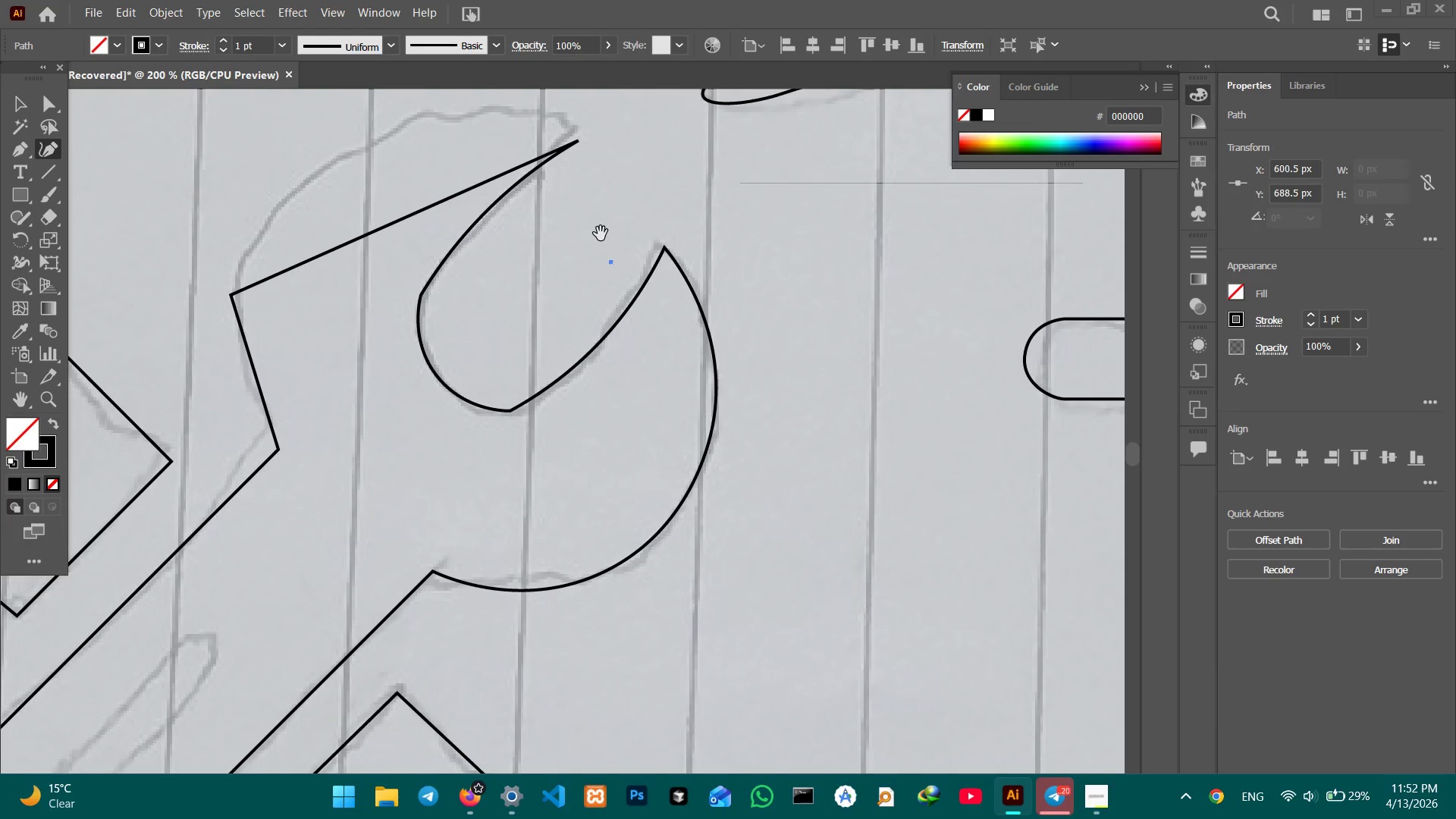 
key(Control+Z)
 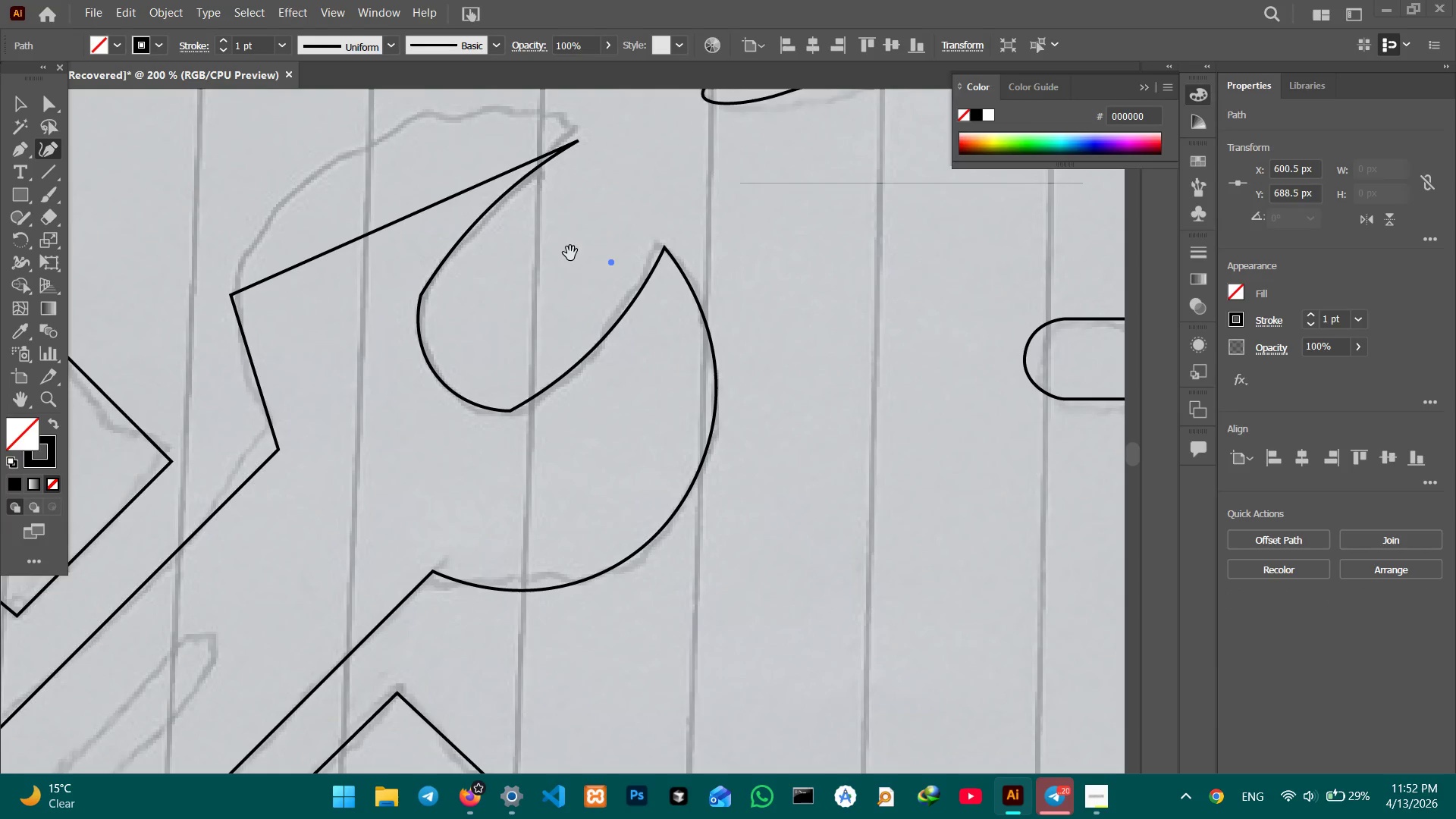 
key(Space)
 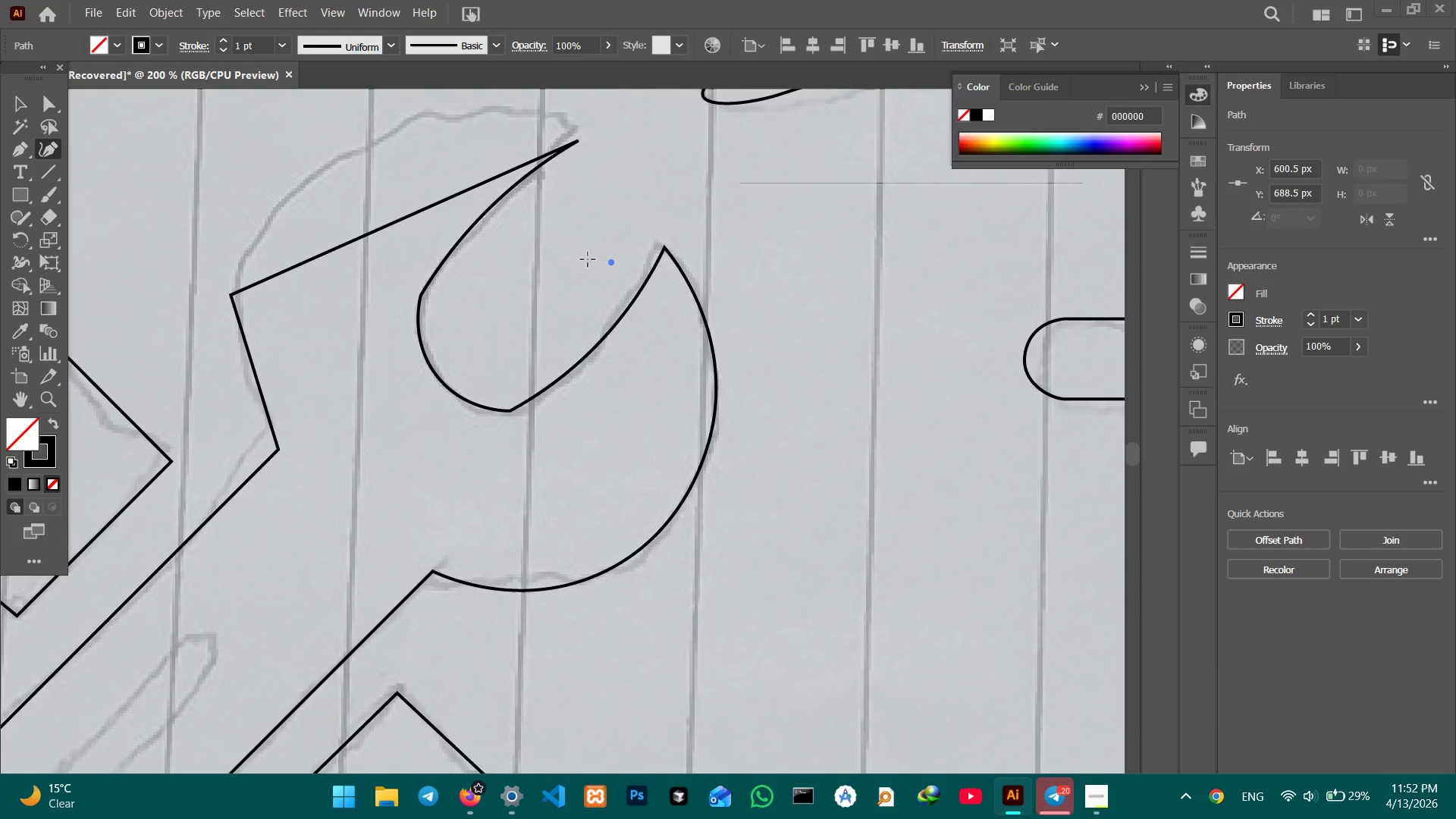 
key(Control+Z)
 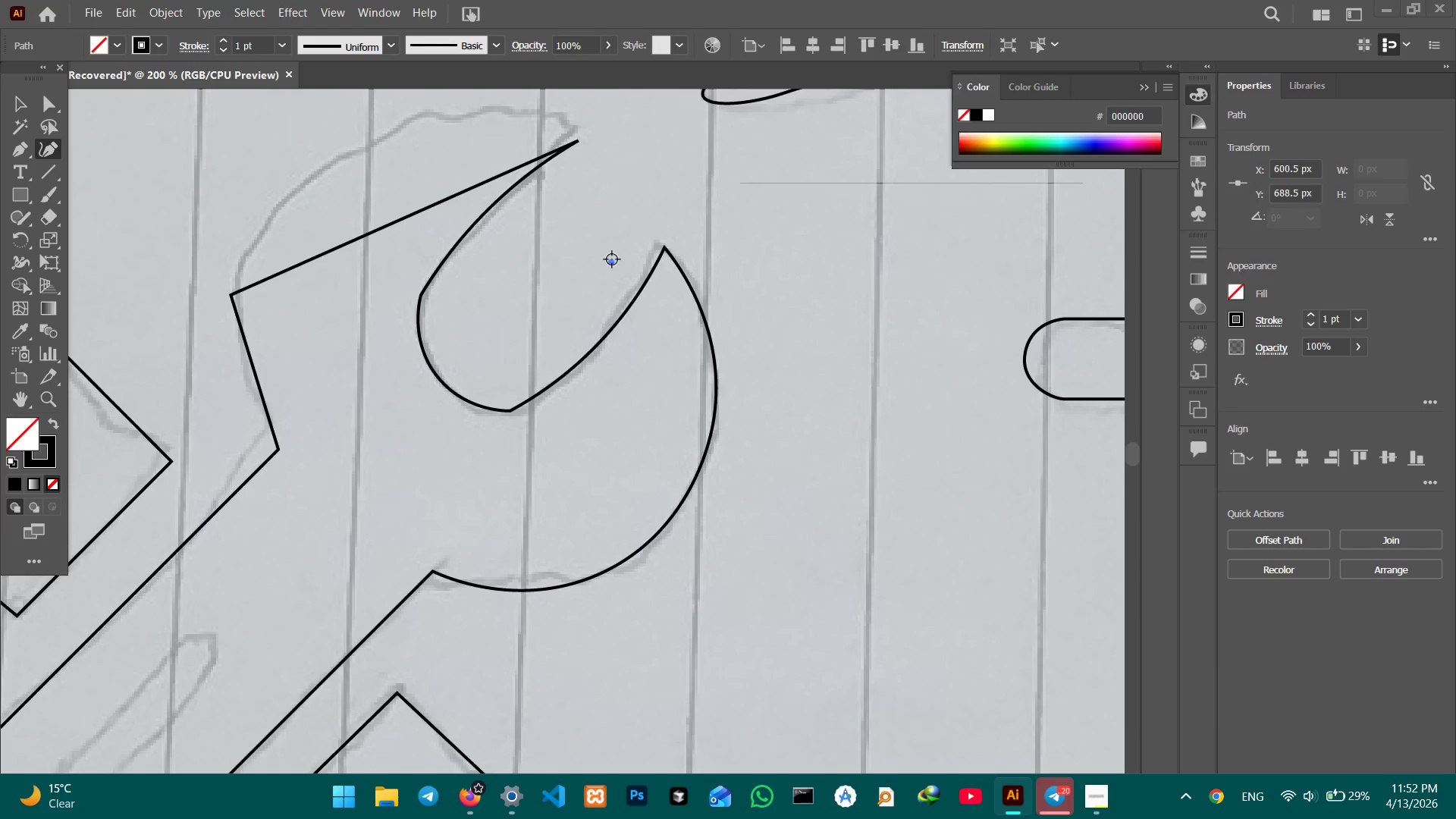 
left_click([612, 259])
 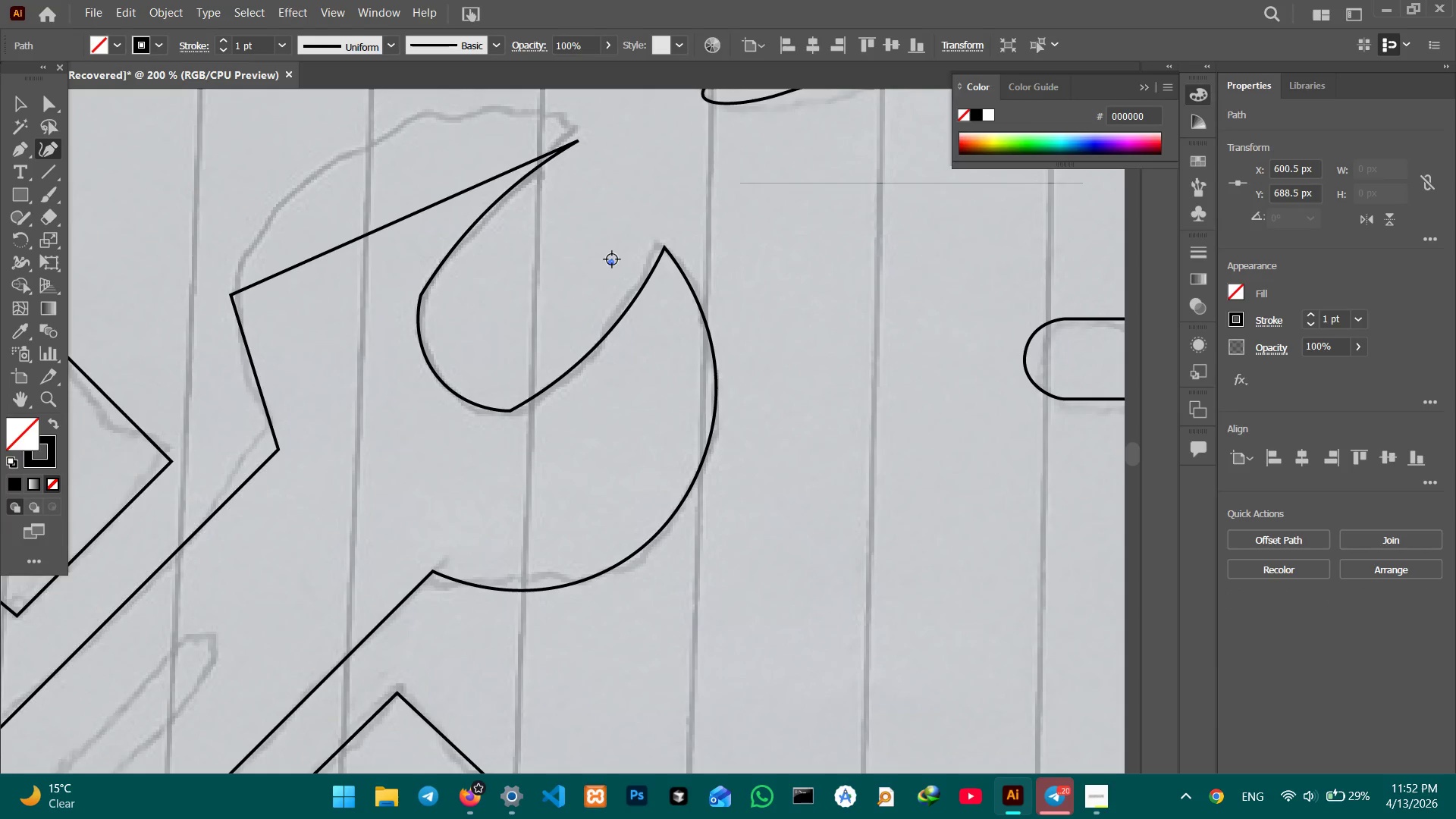 
key(Backspace)
 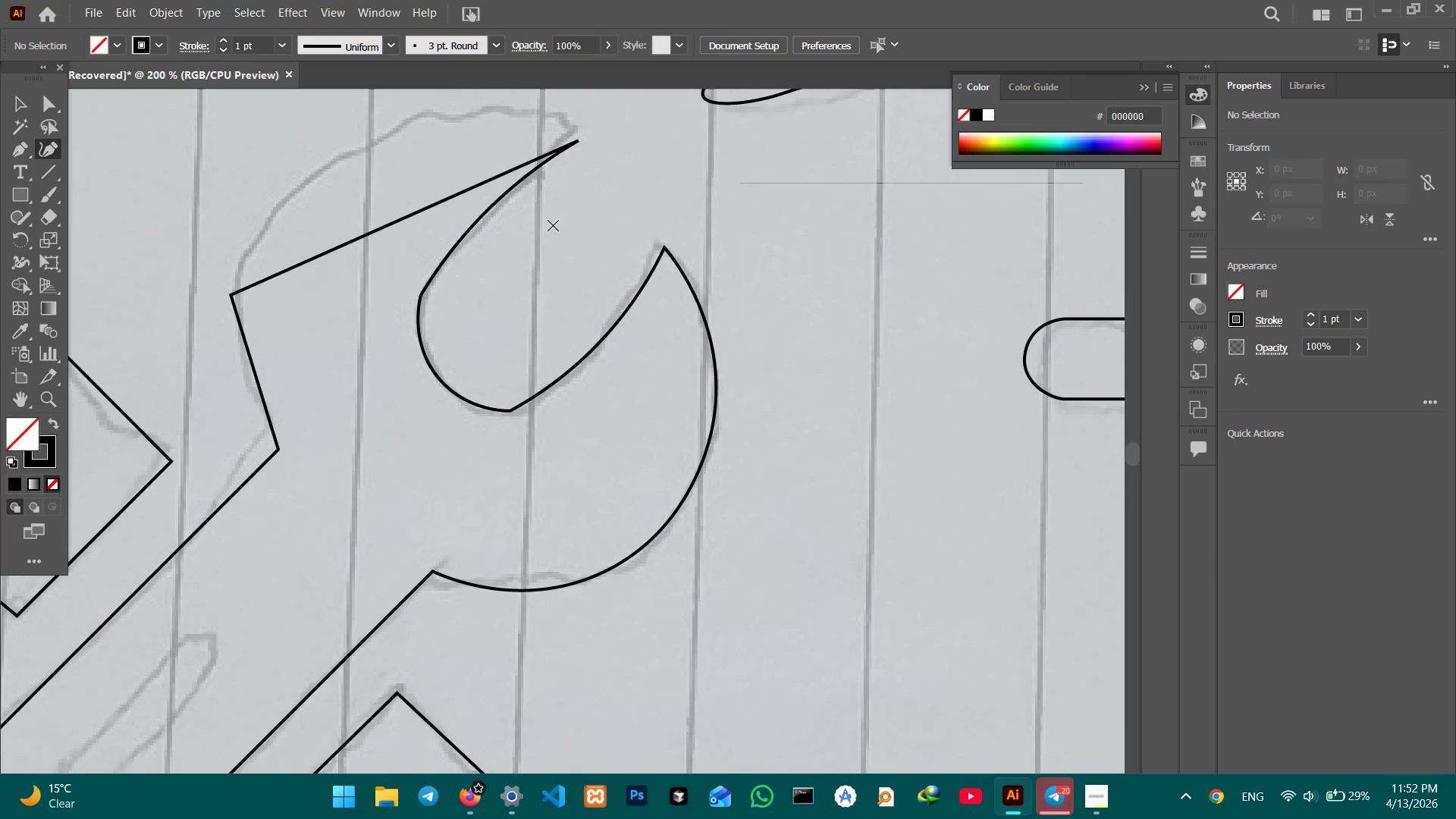 
hold_key(key=Space, duration=0.73)
 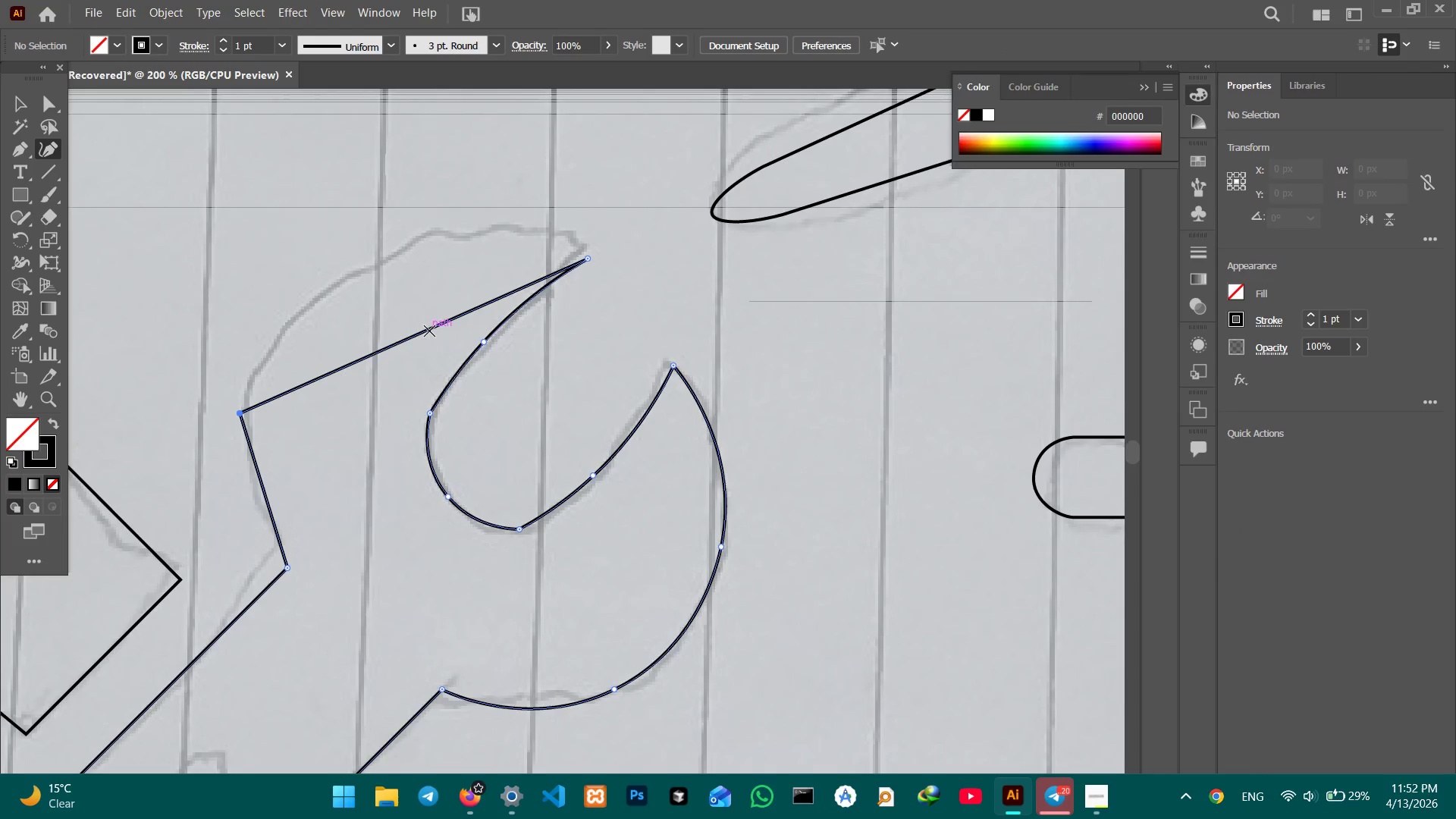 
left_click_drag(start_coordinate=[550, 228], to_coordinate=[559, 347])
 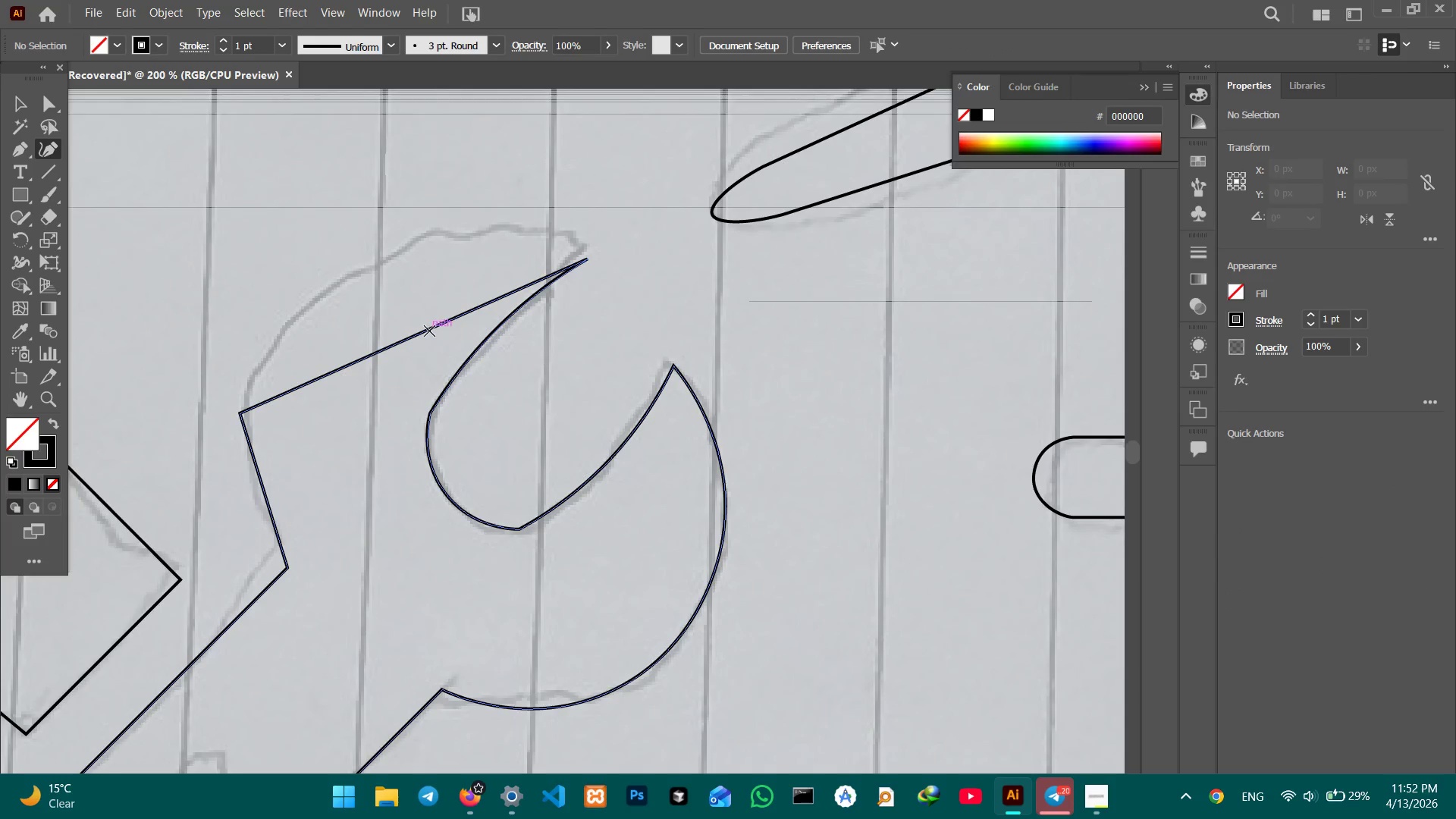 
left_click_drag(start_coordinate=[429, 331], to_coordinate=[400, 254])
 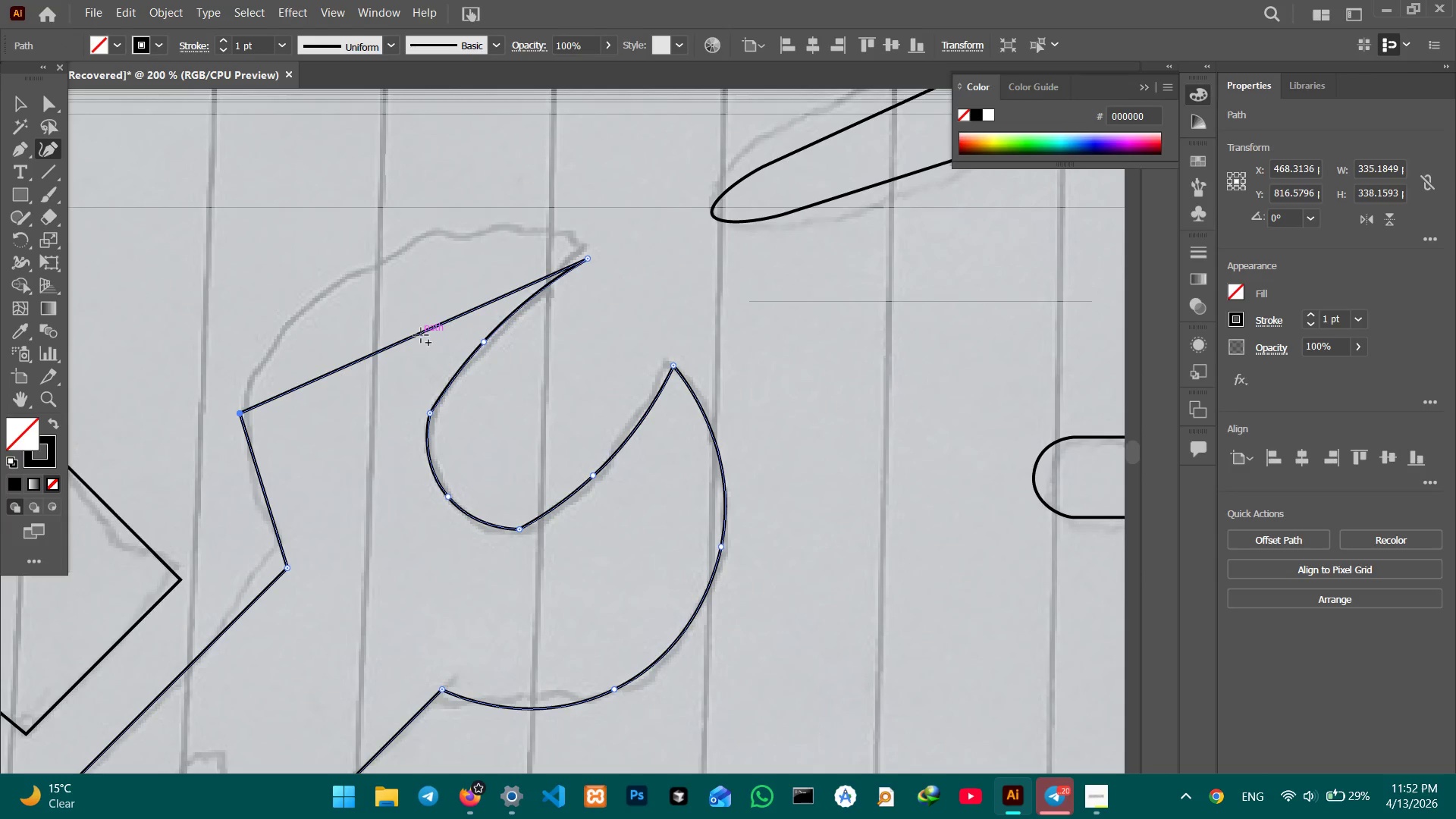 
left_click([421, 335])
 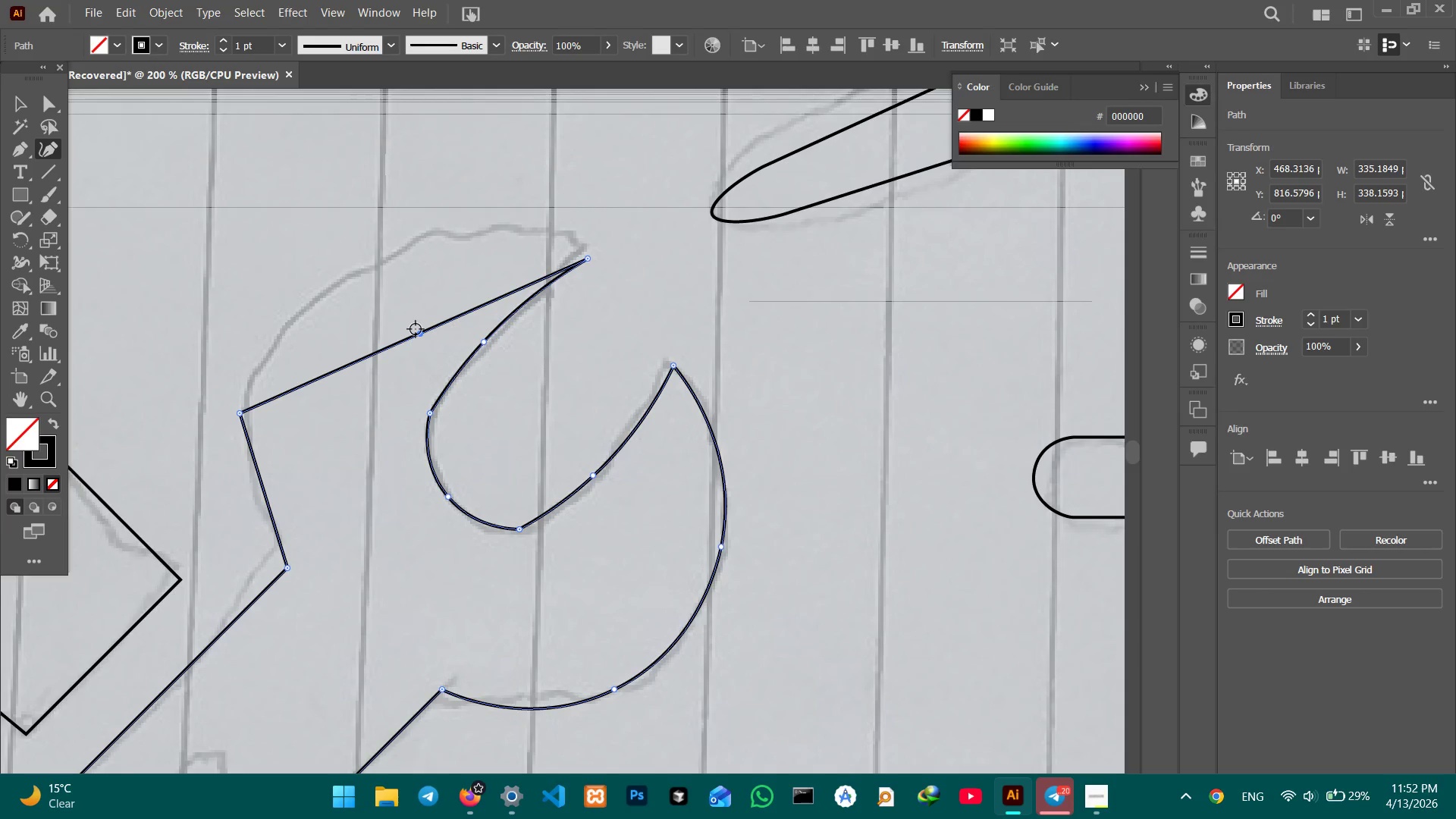 
left_click_drag(start_coordinate=[416, 329], to_coordinate=[391, 249])
 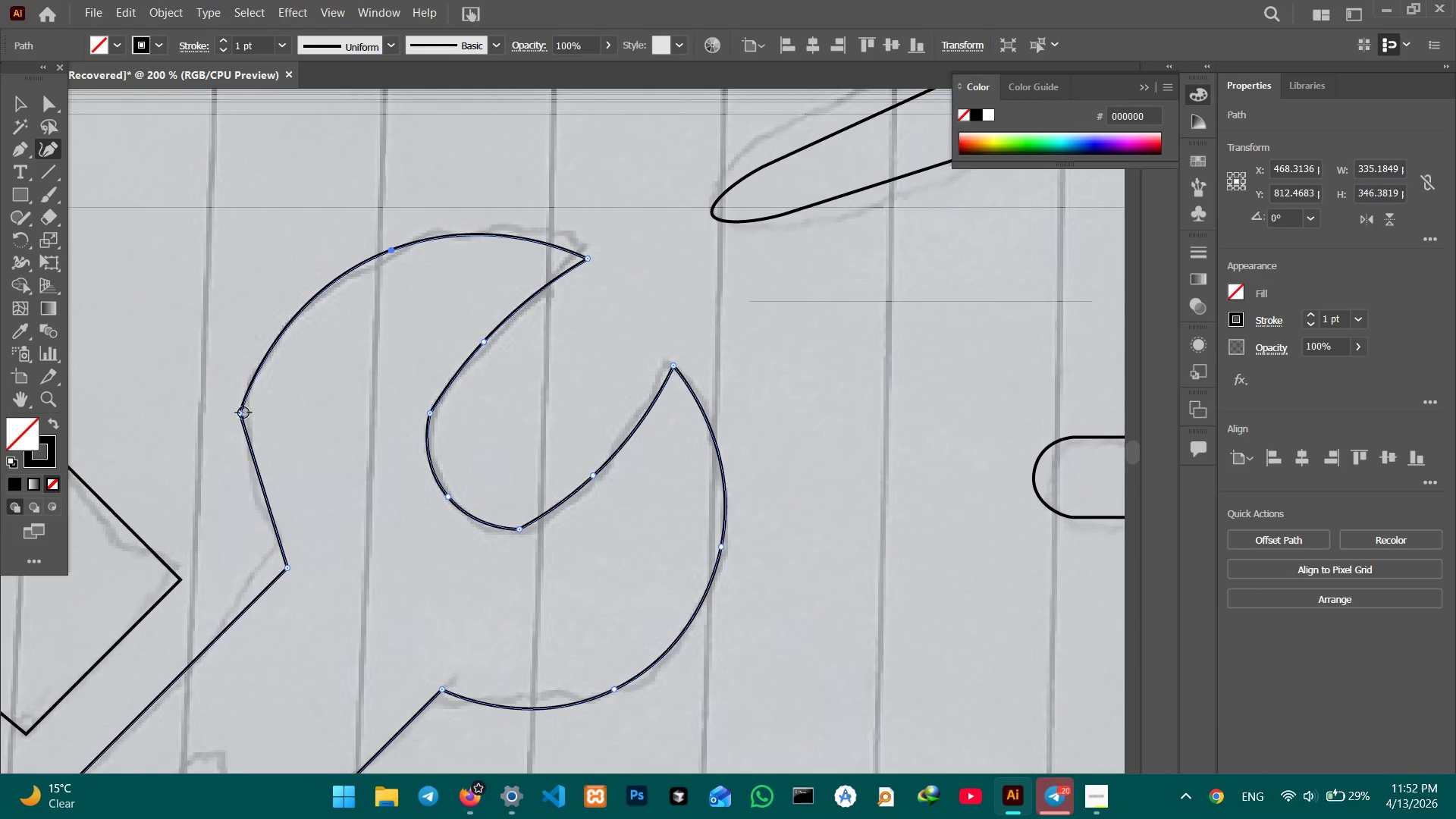 
left_click([242, 413])
 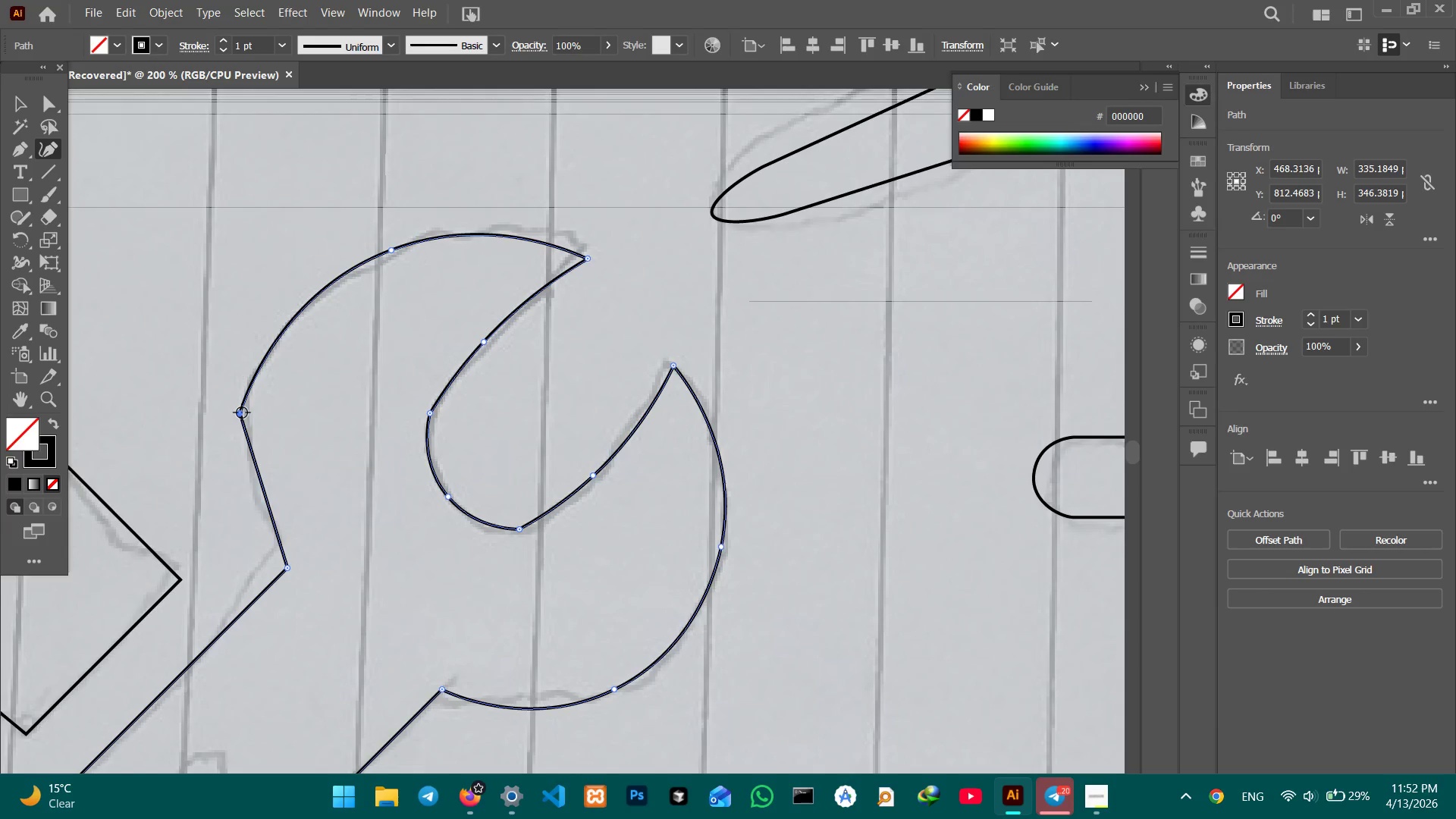 
key(Backspace)
 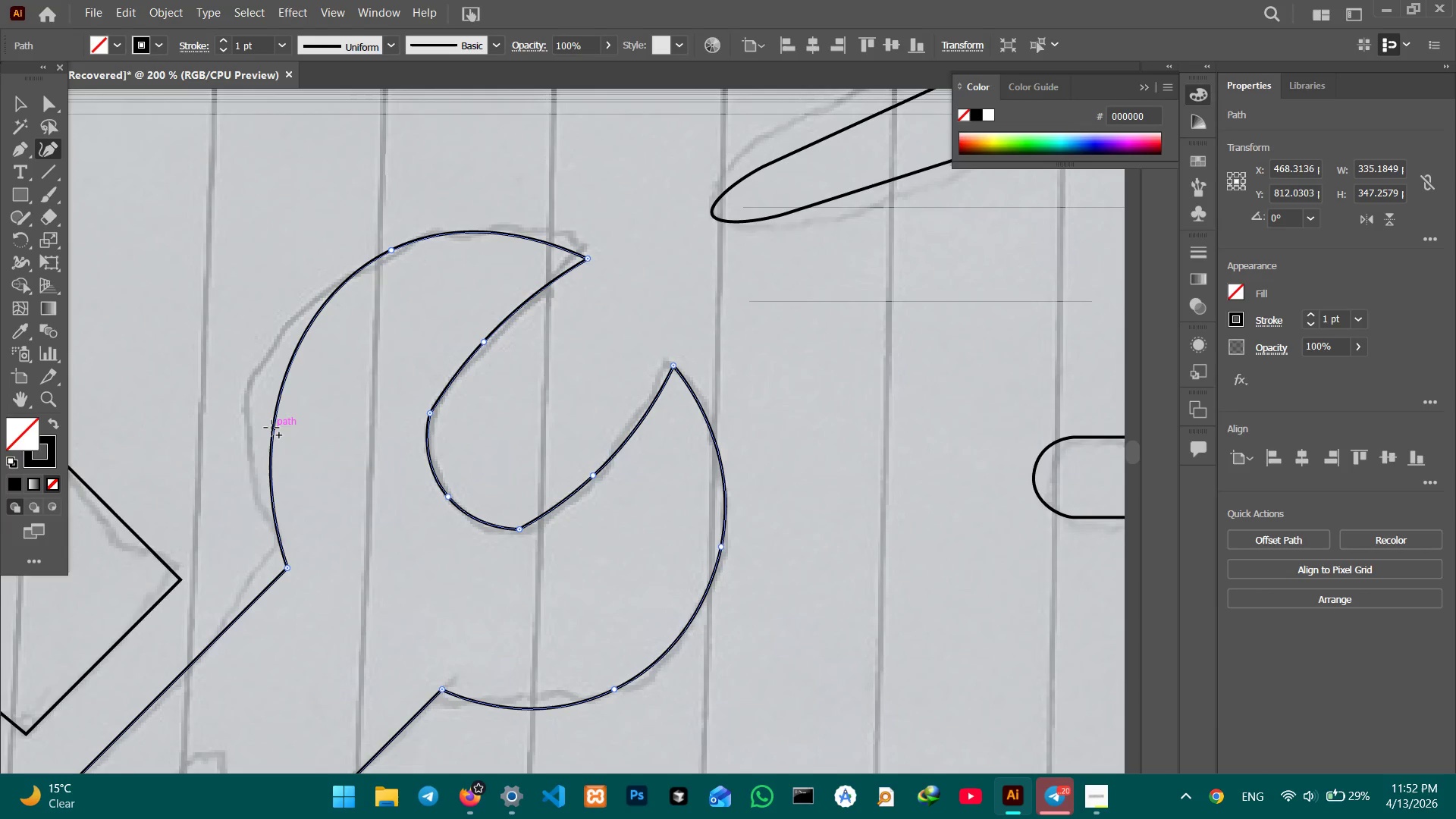 
left_click_drag(start_coordinate=[271, 428], to_coordinate=[248, 425])
 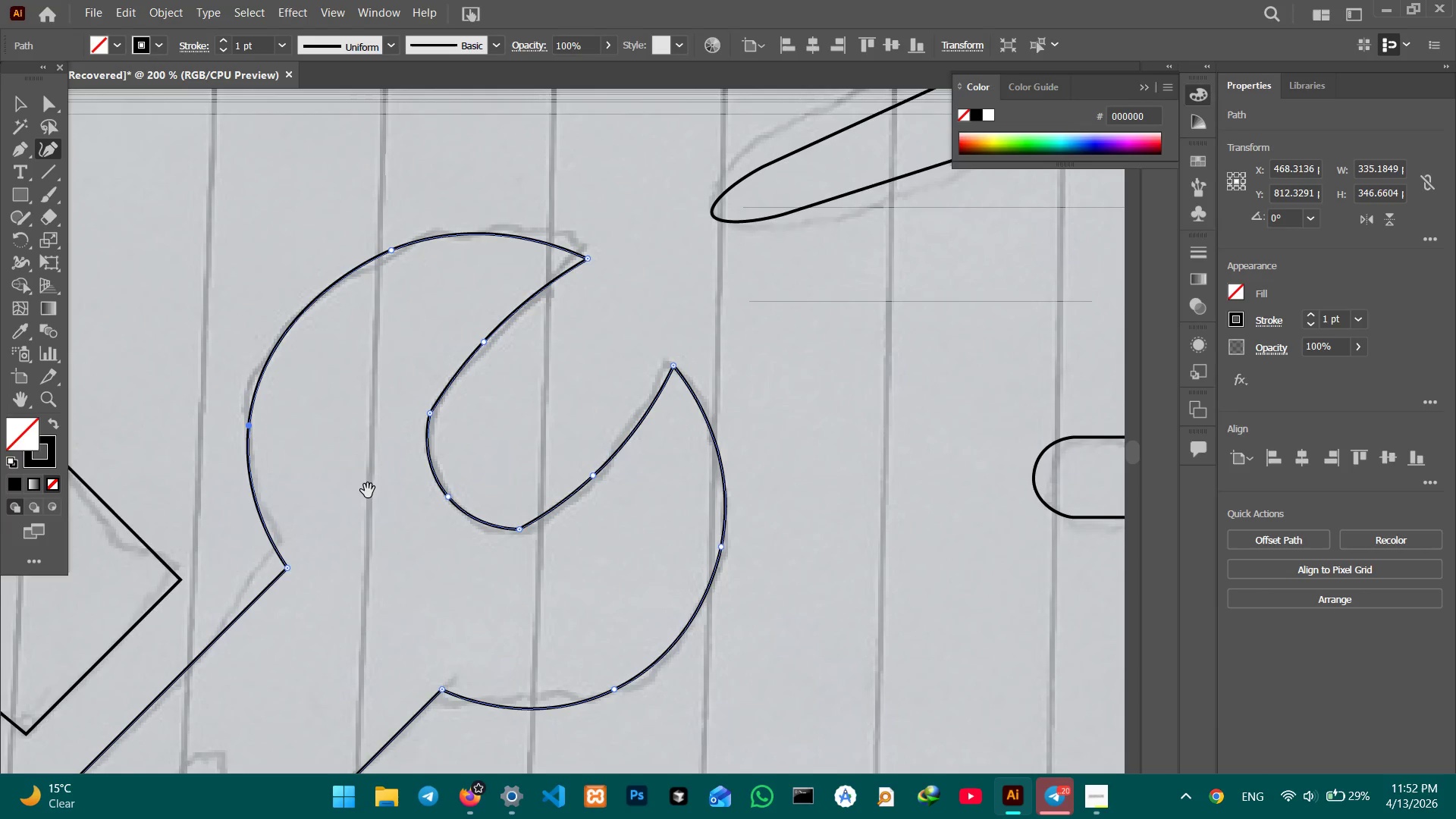 
hold_key(key=Space, duration=1.14)
 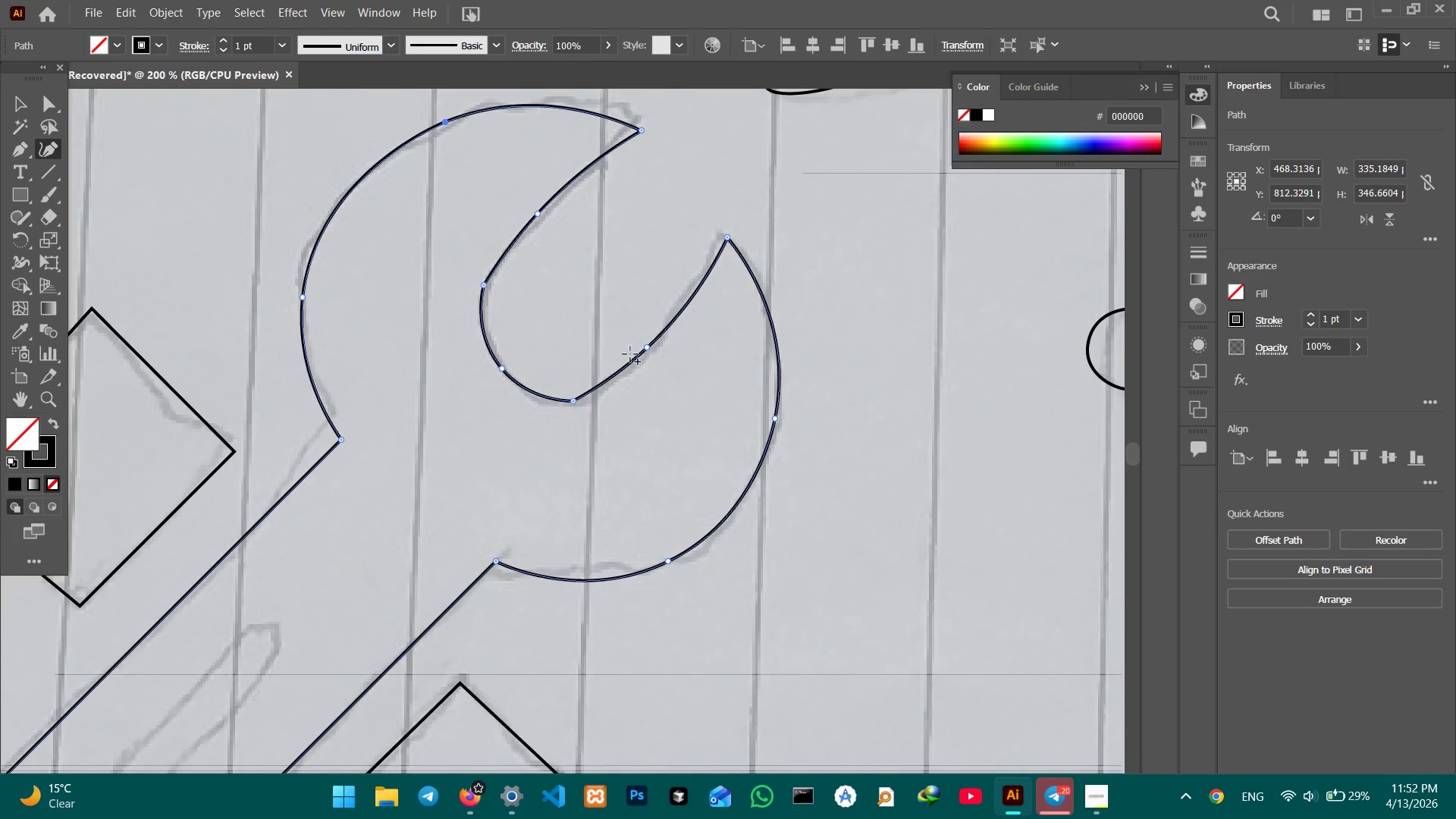 
left_click_drag(start_coordinate=[364, 502], to_coordinate=[417, 374])
 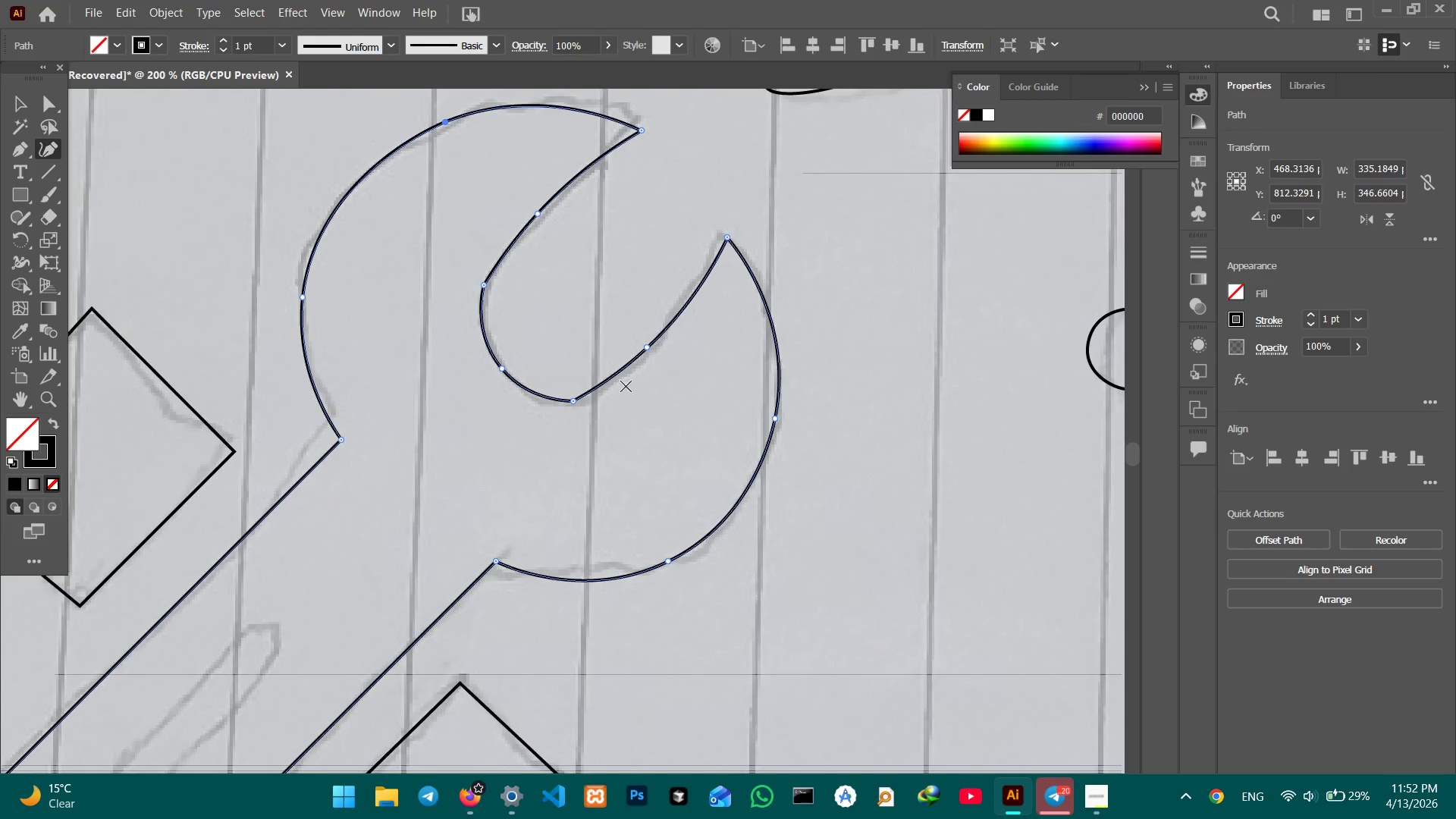 
hold_key(key=Space, duration=1.52)
 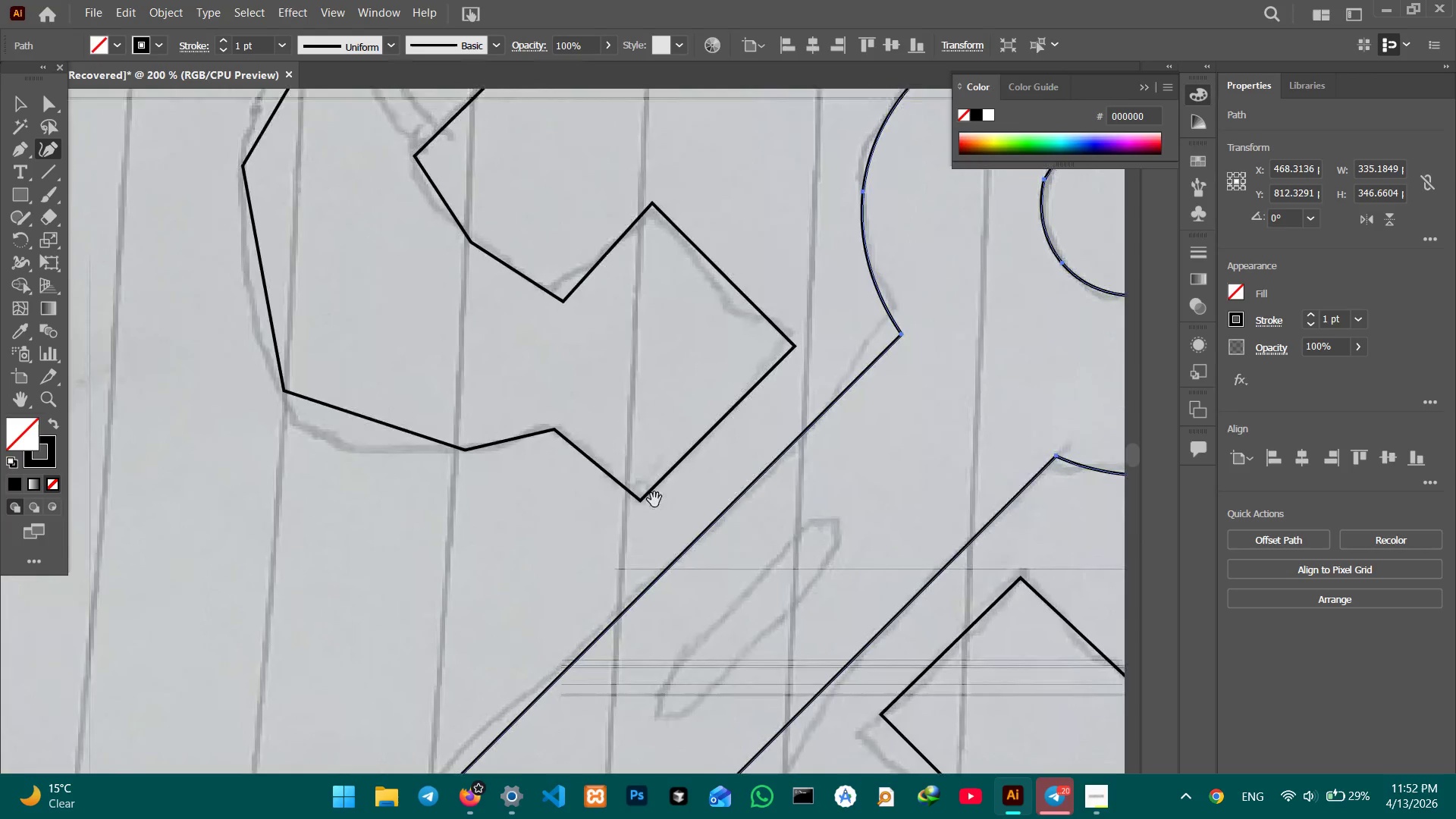 
left_click_drag(start_coordinate=[485, 488], to_coordinate=[636, 281])
 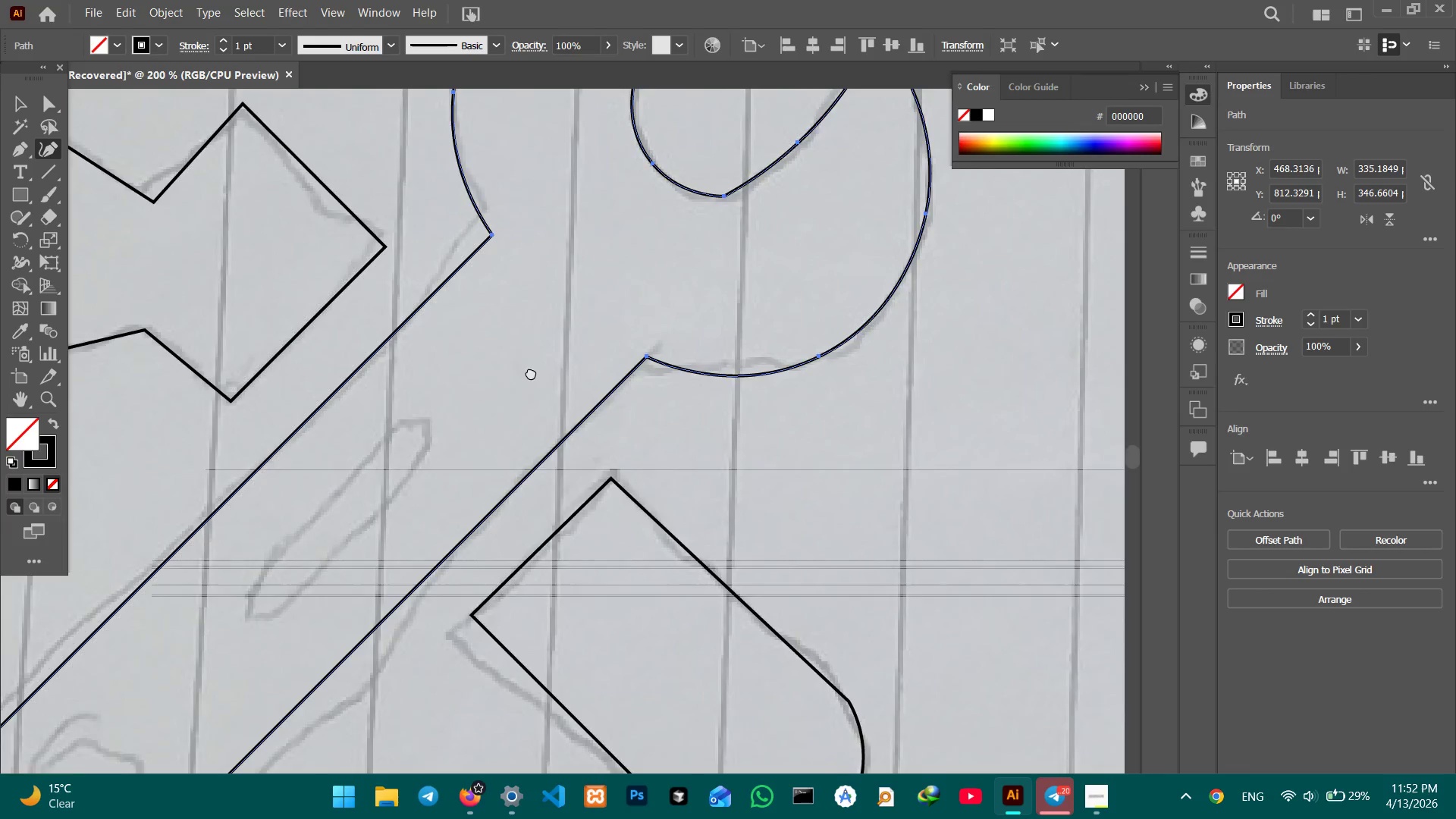 
left_click_drag(start_coordinate=[500, 393], to_coordinate=[694, 191])
 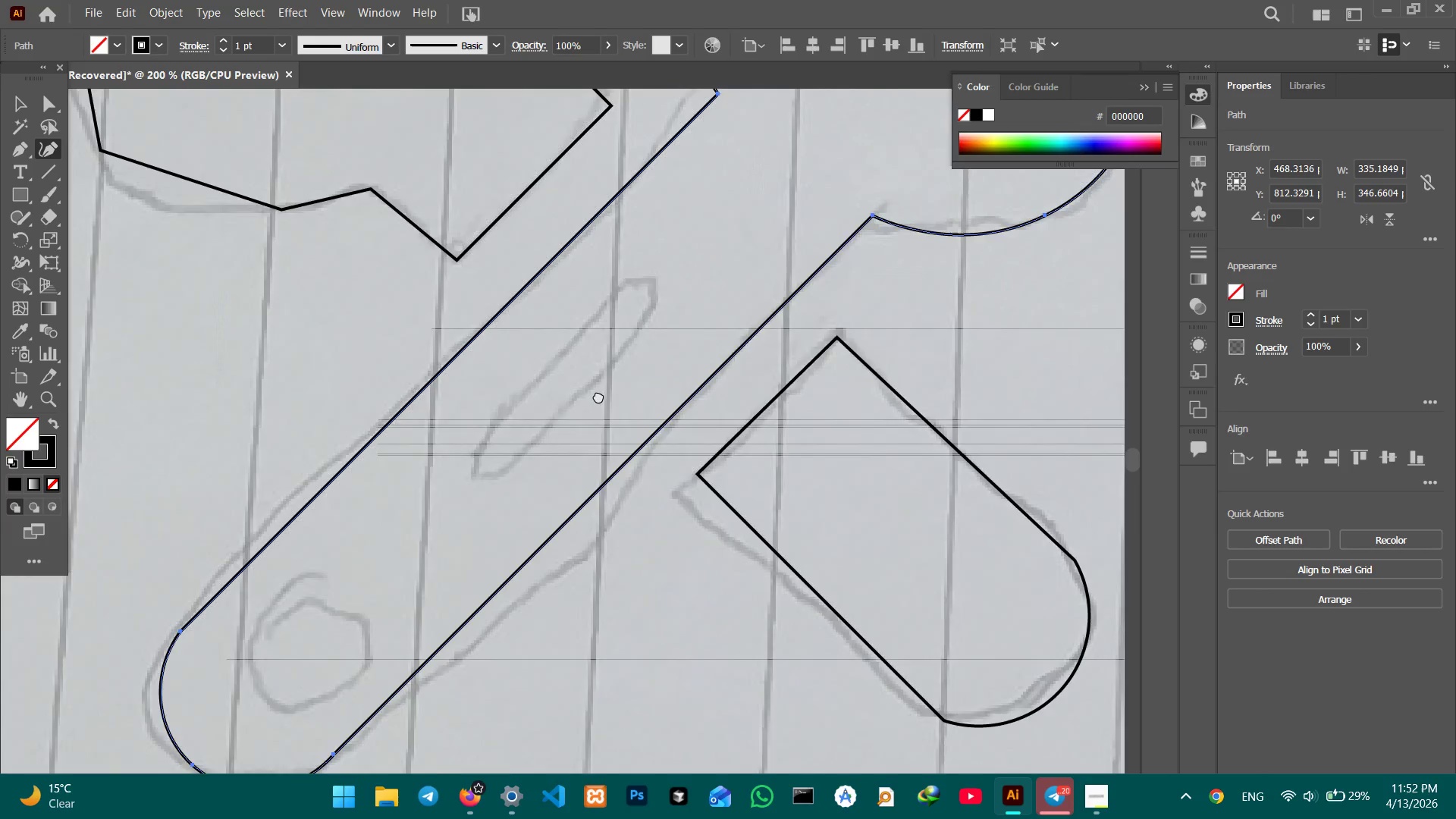 
left_click_drag(start_coordinate=[506, 287], to_coordinate=[658, 421])
 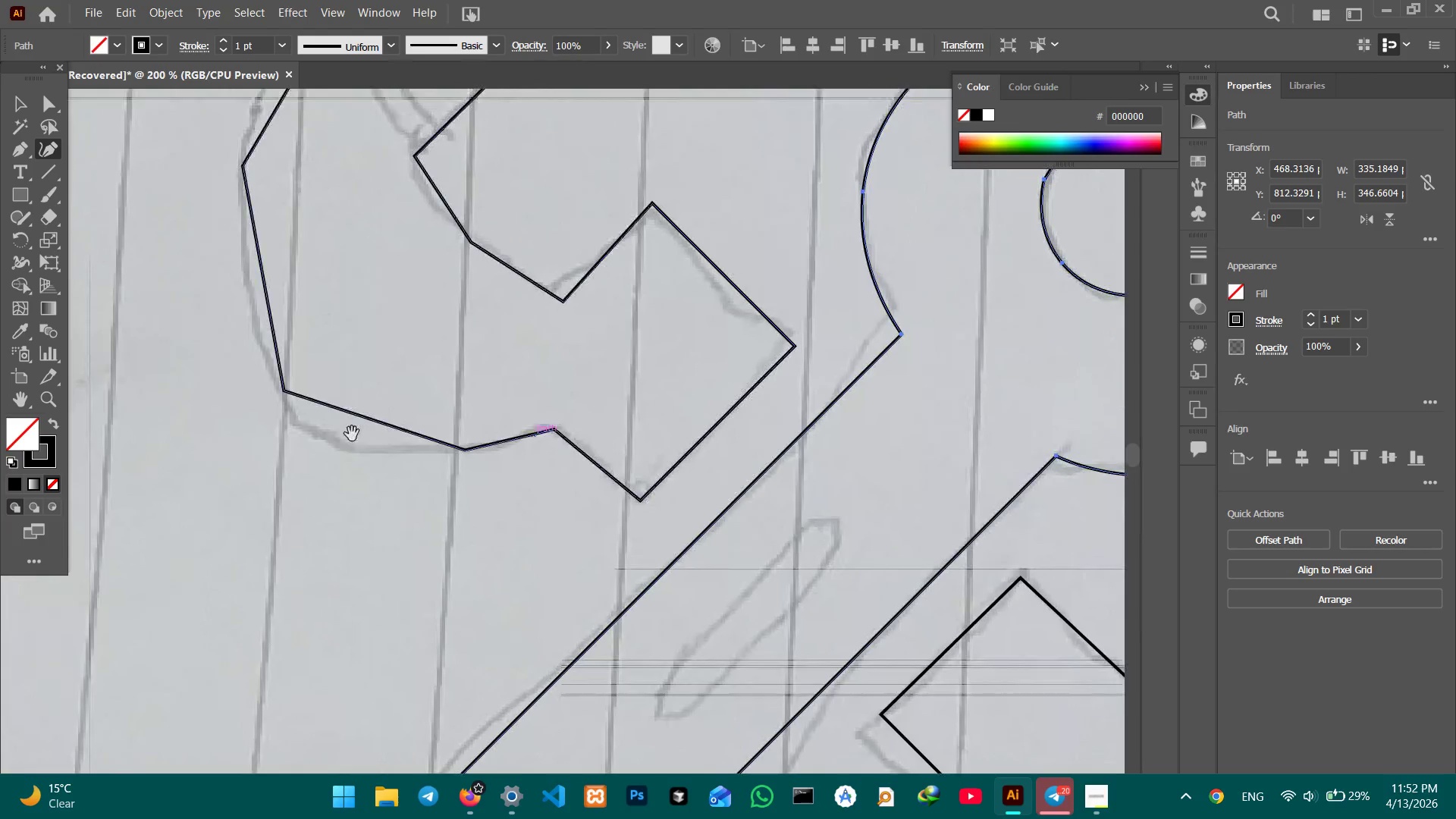 
hold_key(key=Space, duration=0.73)
 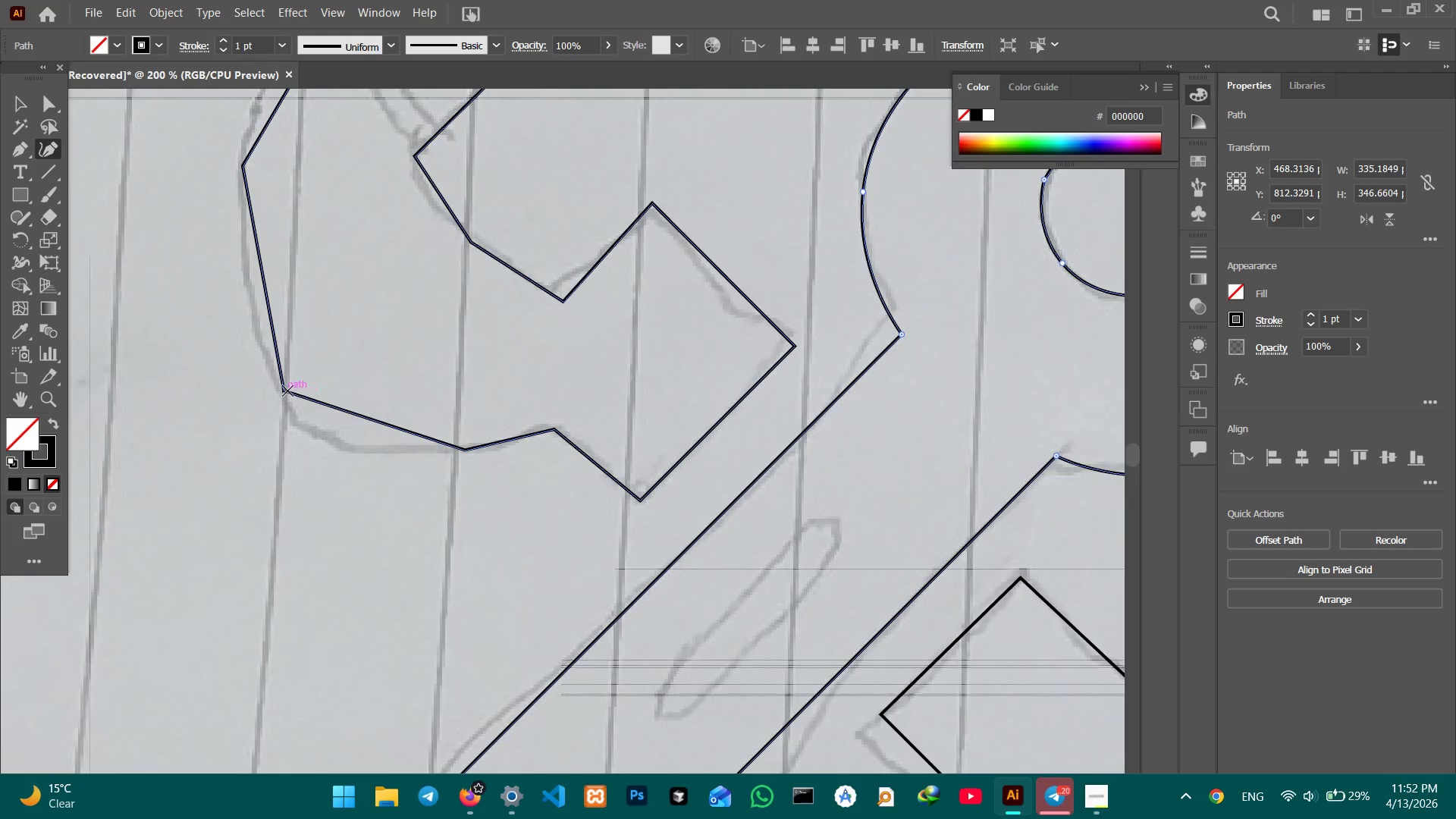 
left_click_drag(start_coordinate=[590, 336], to_coordinate=[656, 500])
 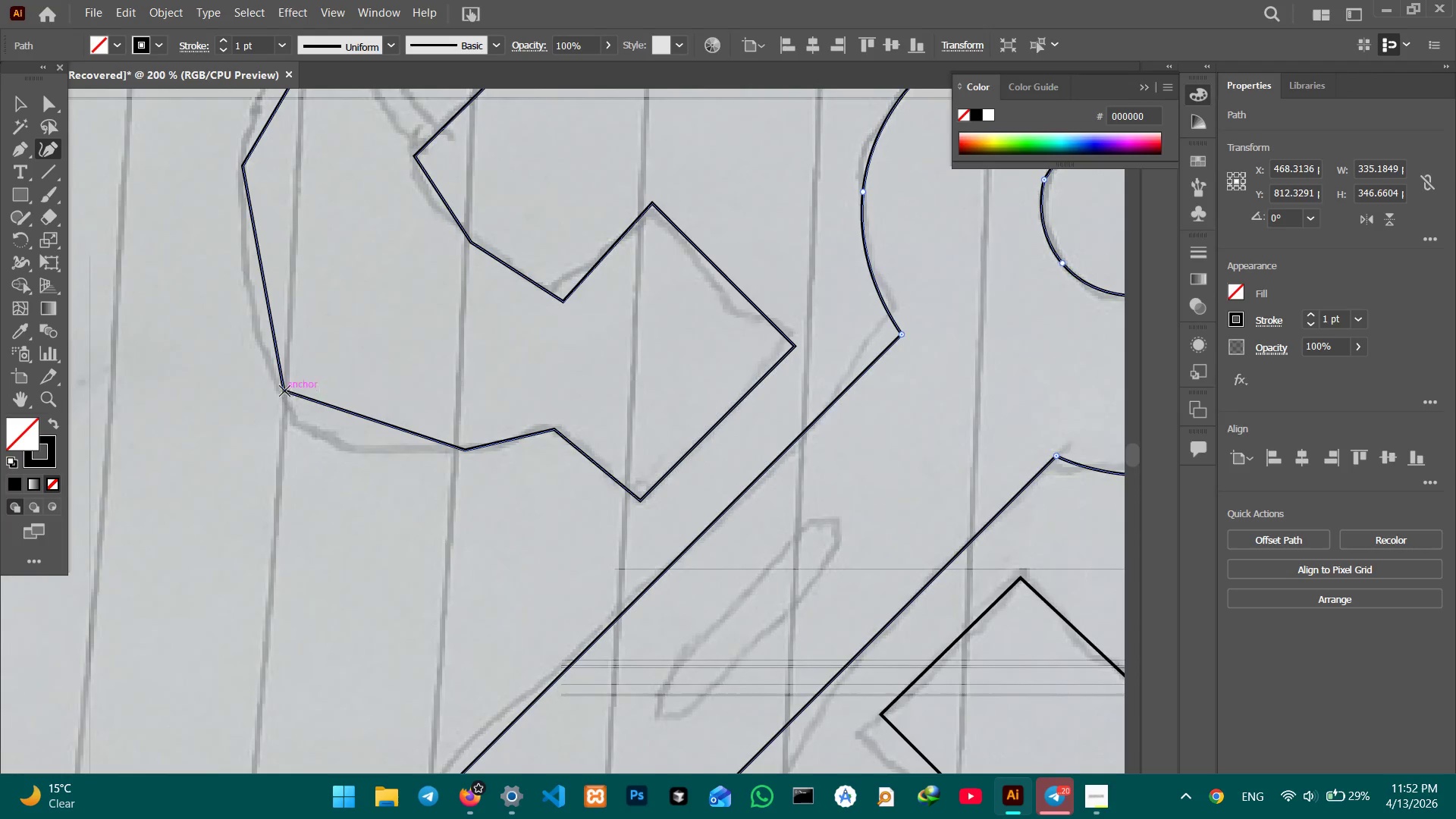 
left_click([284, 391])
 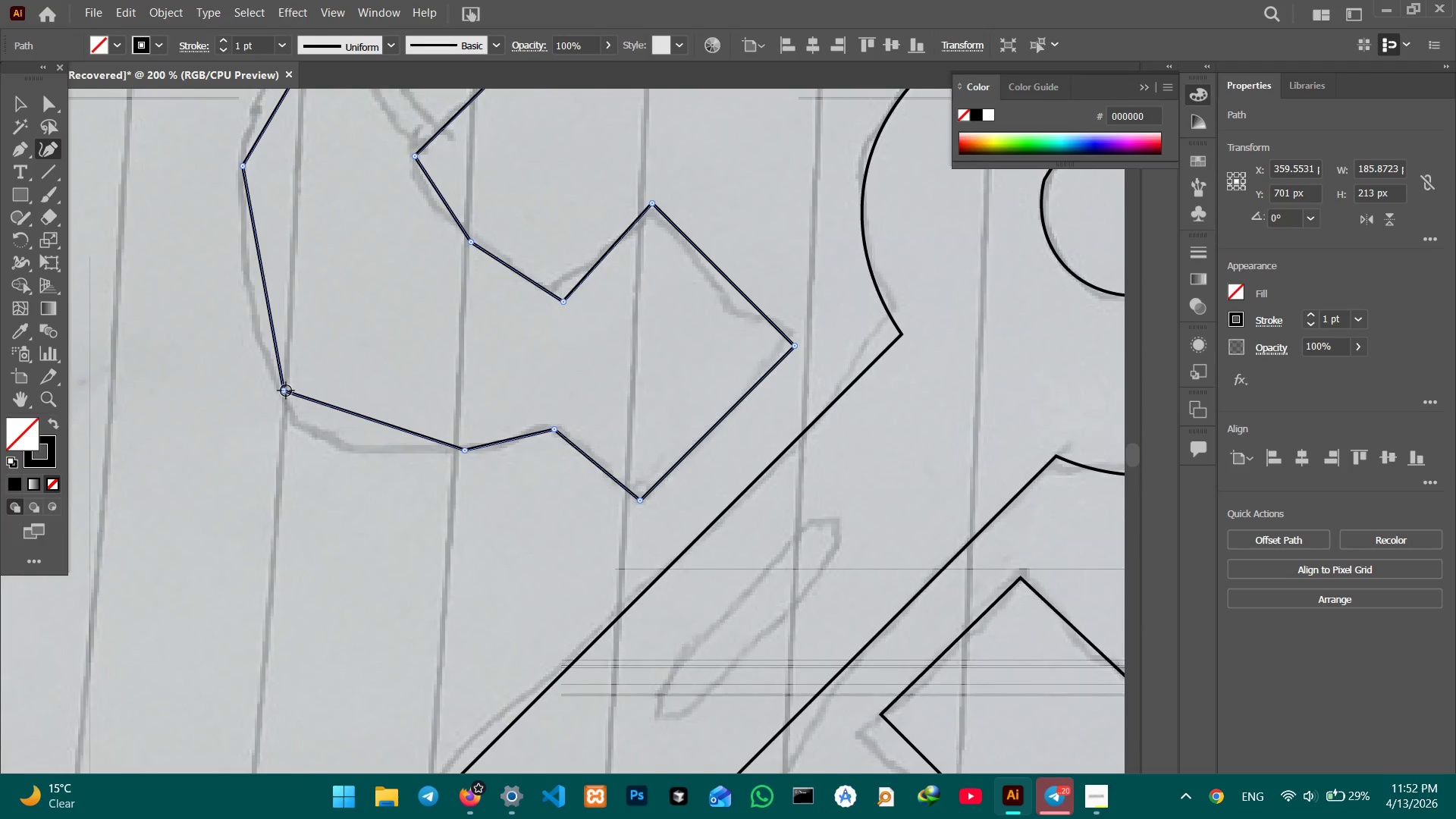 
left_click([283, 391])
 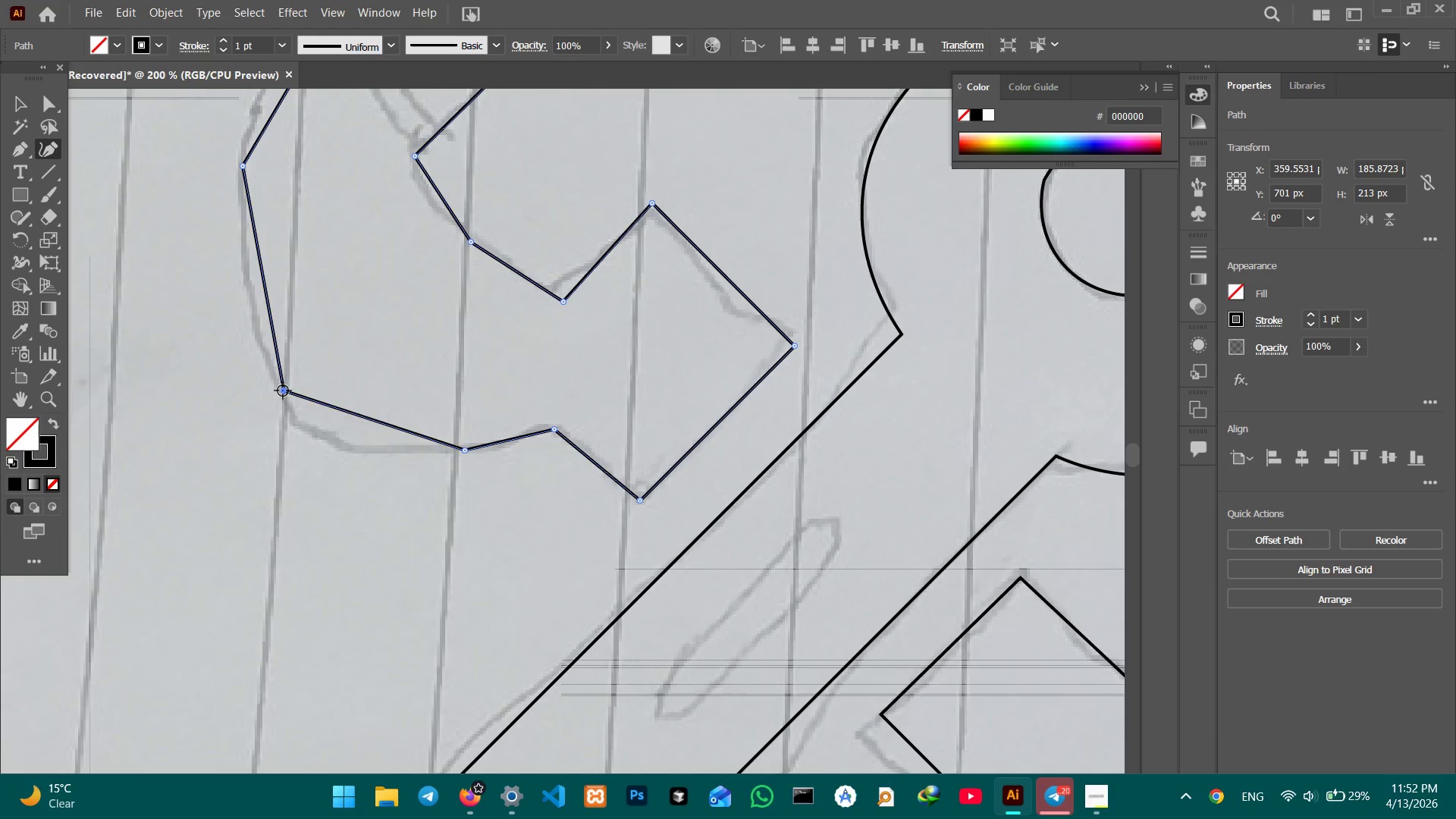 
key(Backspace)
 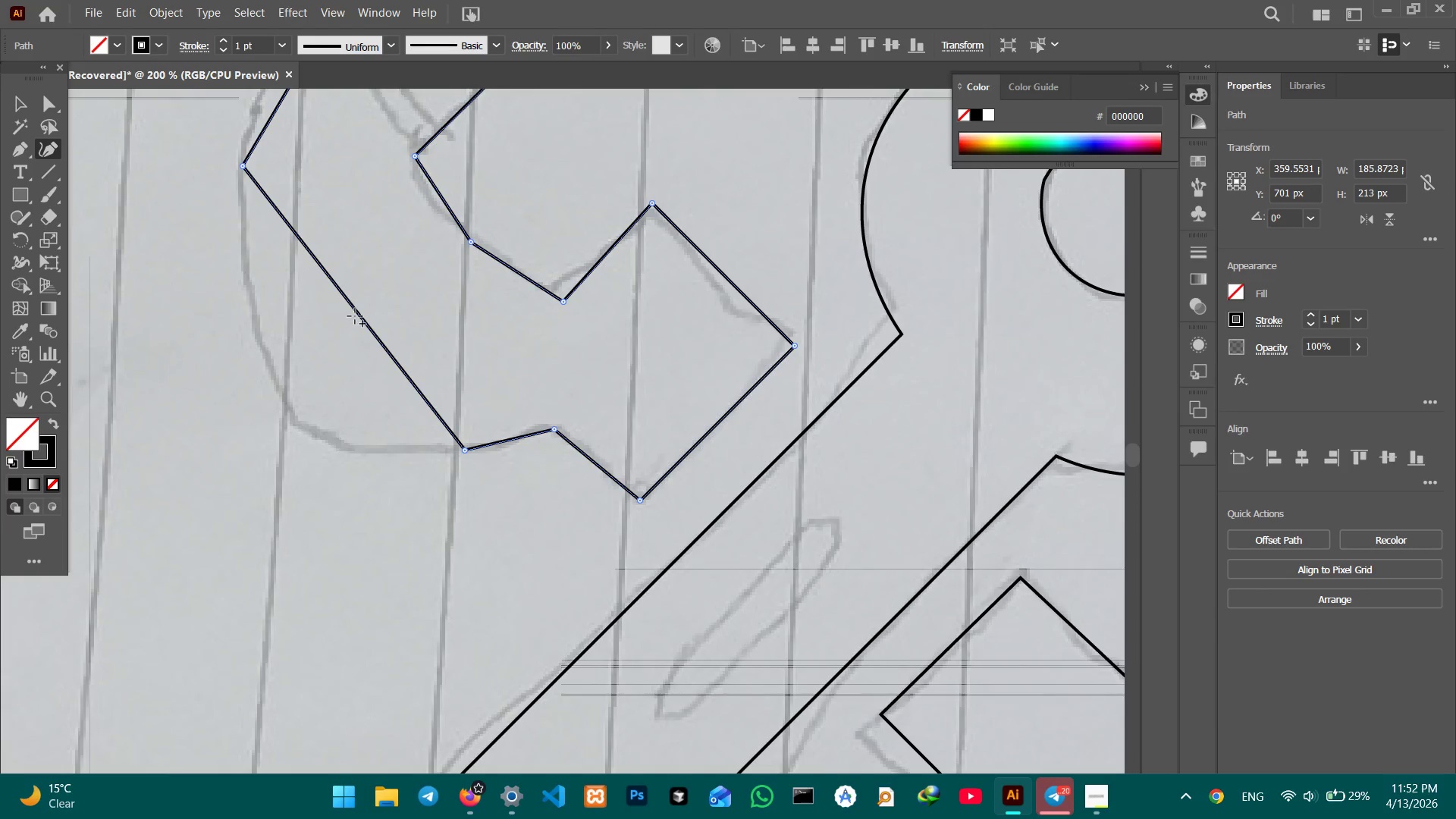 
left_click_drag(start_coordinate=[356, 315], to_coordinate=[292, 400])
 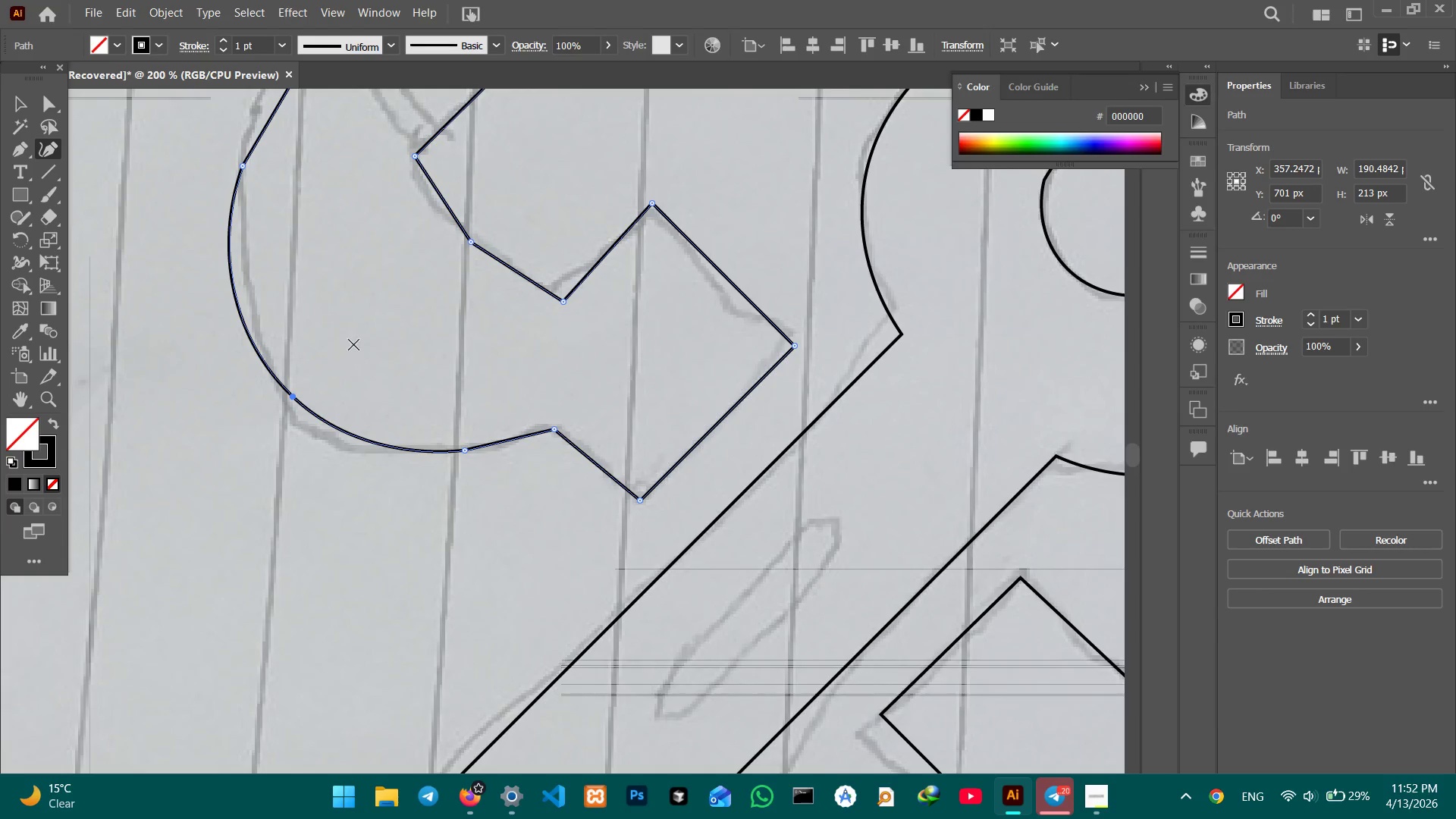 
hold_key(key=Space, duration=1.44)
 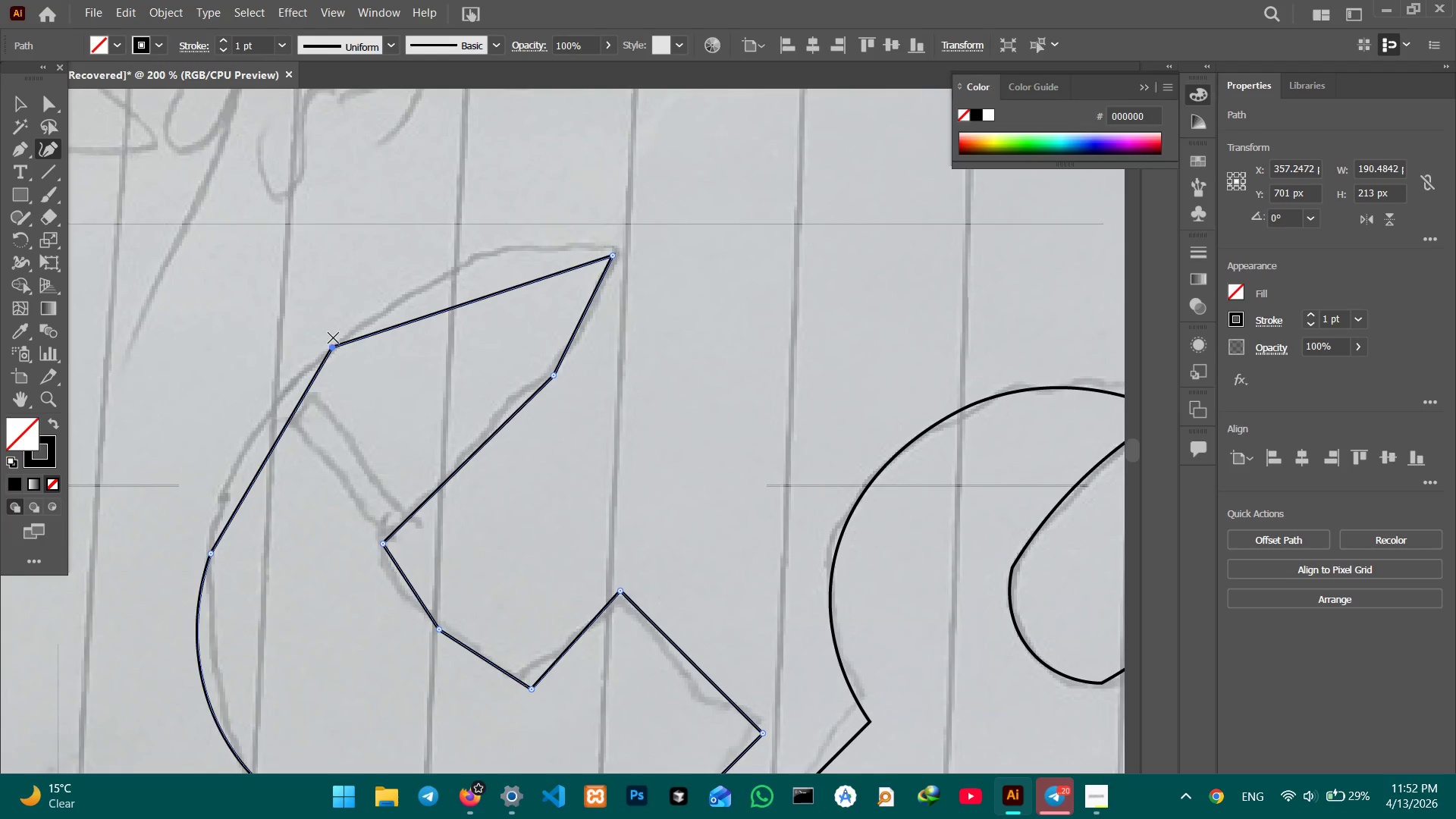 
left_click_drag(start_coordinate=[356, 318], to_coordinate=[345, 570])
 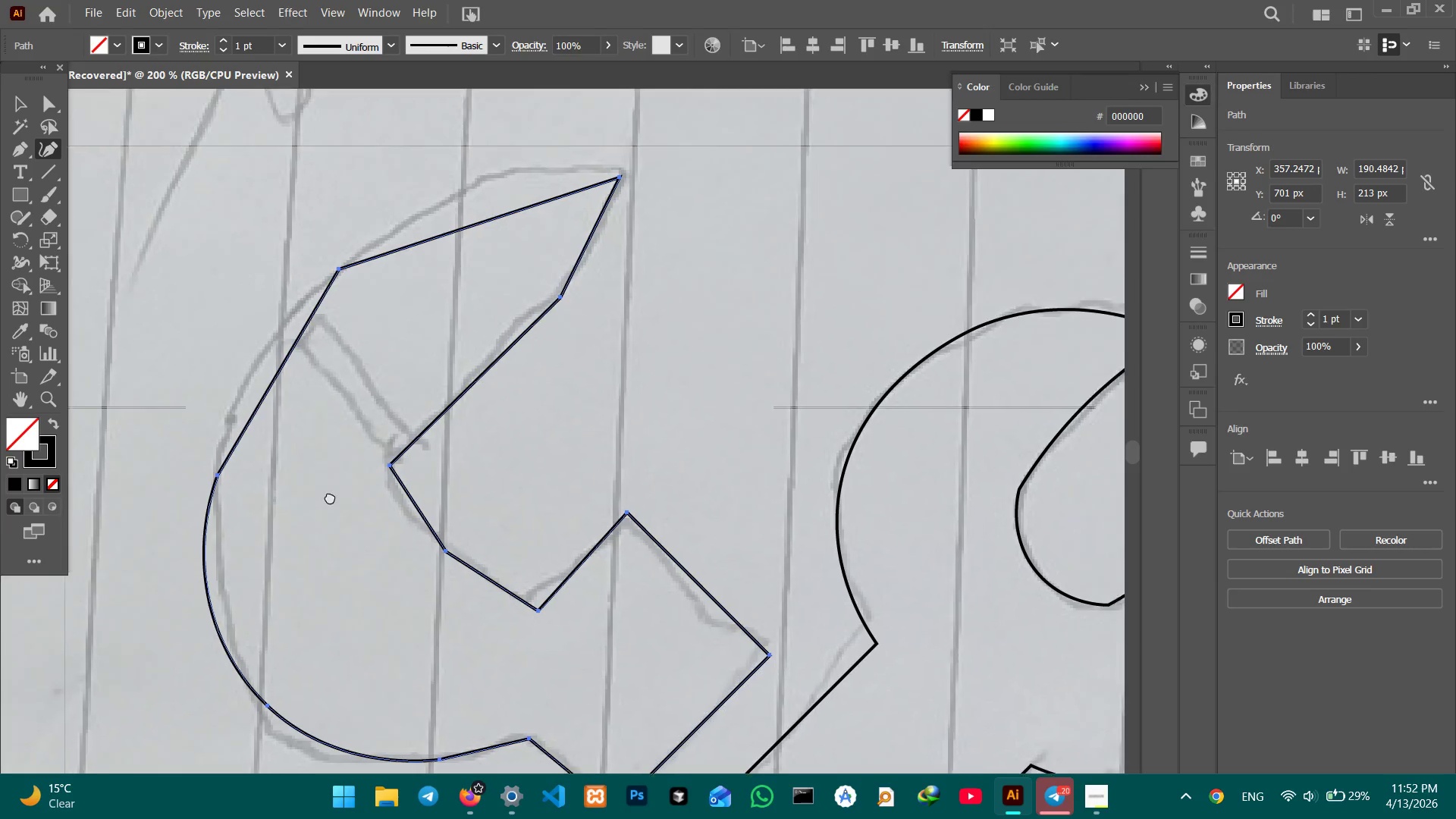 
left_click_drag(start_coordinate=[347, 409], to_coordinate=[325, 541])
 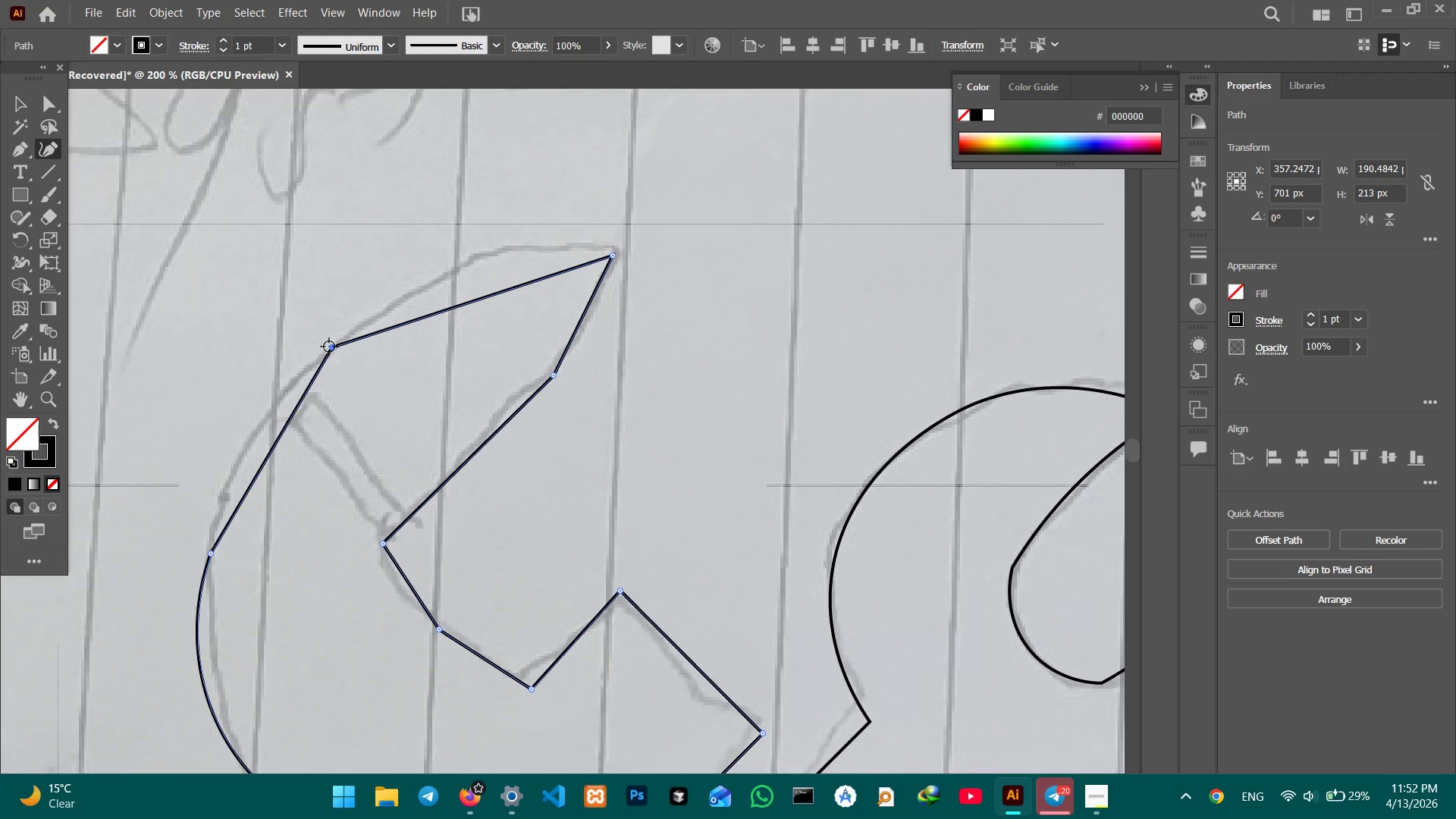 
left_click([329, 347])
 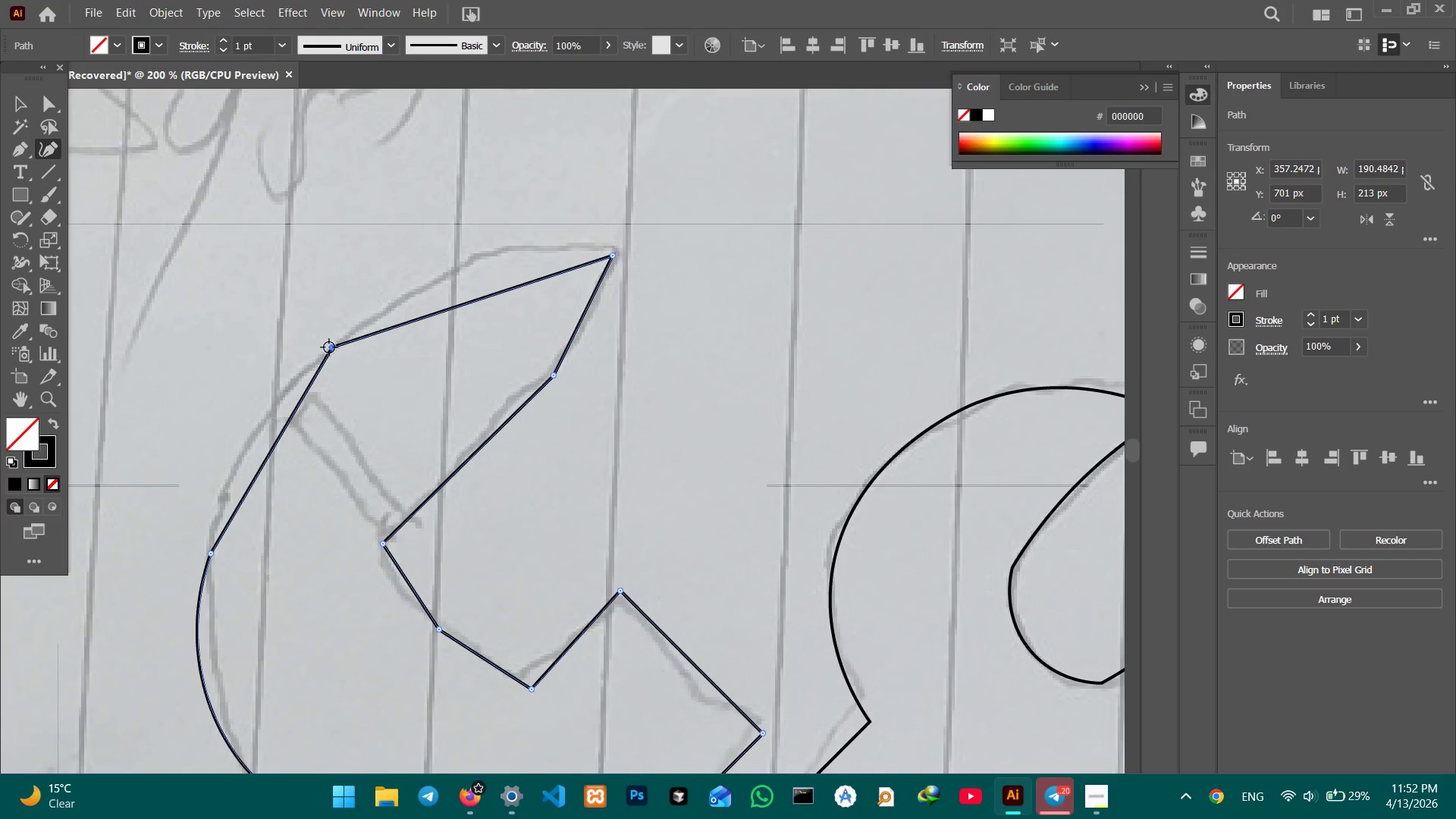 
key(Backspace)
 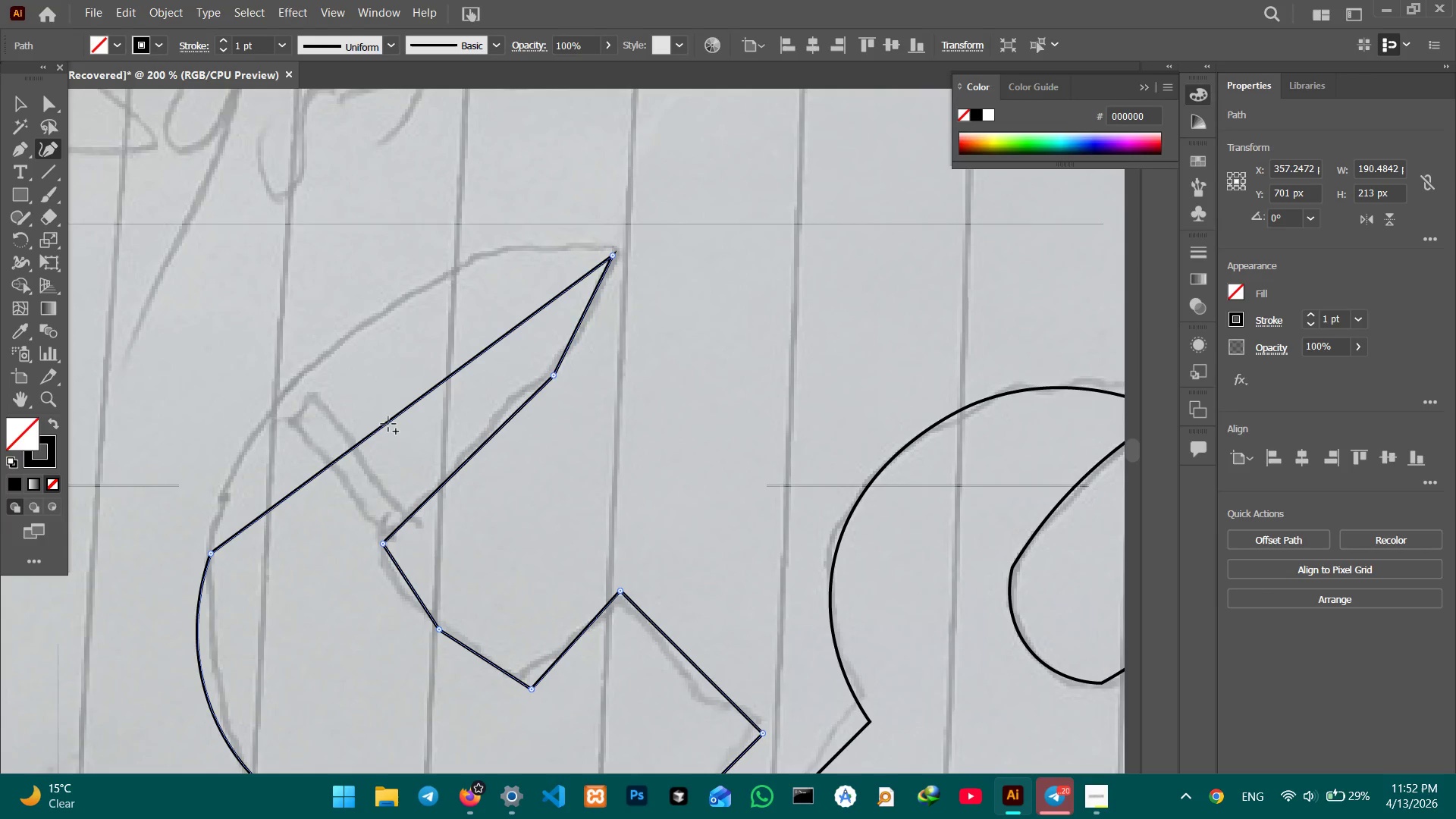 
left_click_drag(start_coordinate=[388, 424], to_coordinate=[343, 337])
 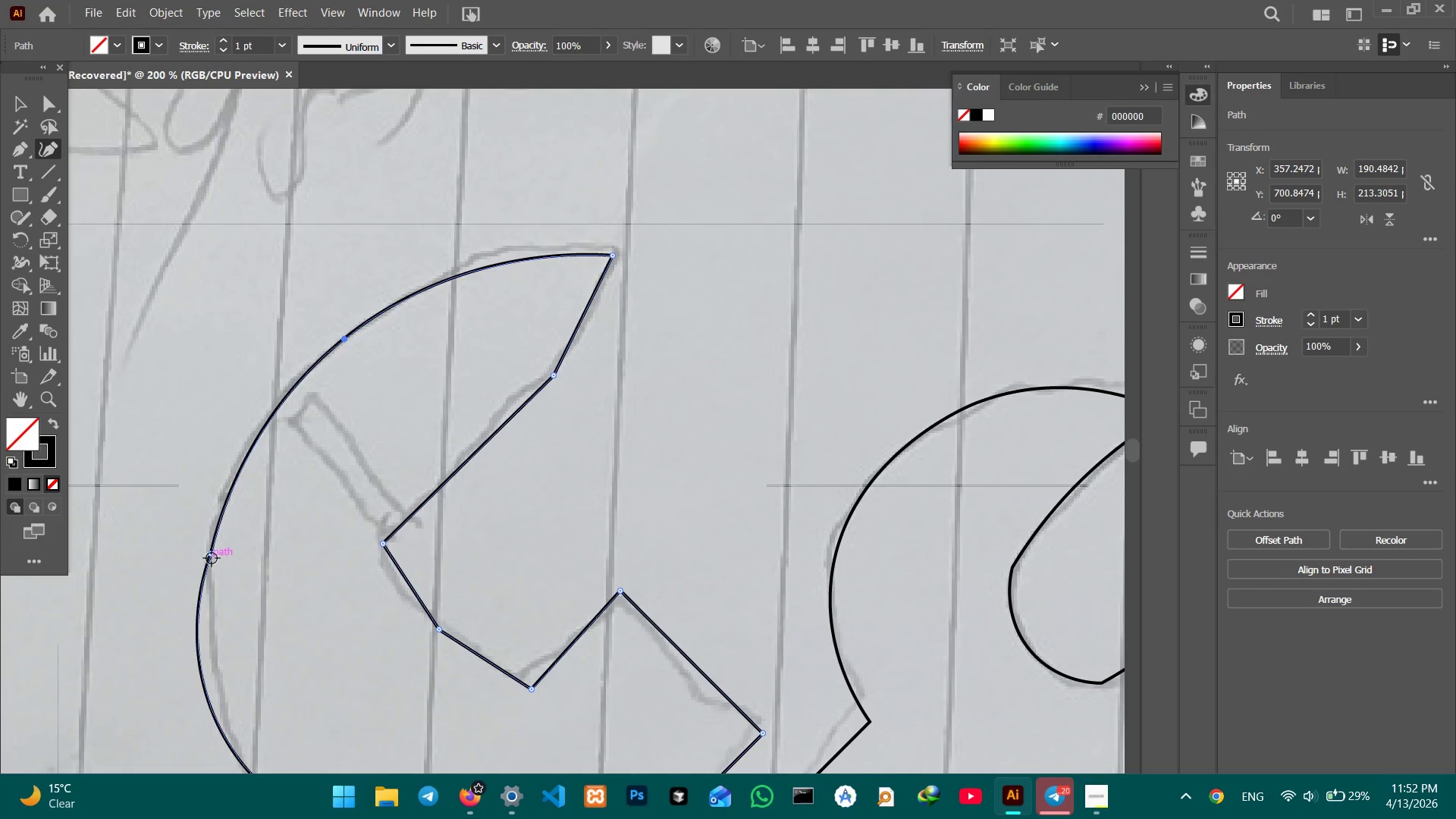 
left_click([212, 557])
 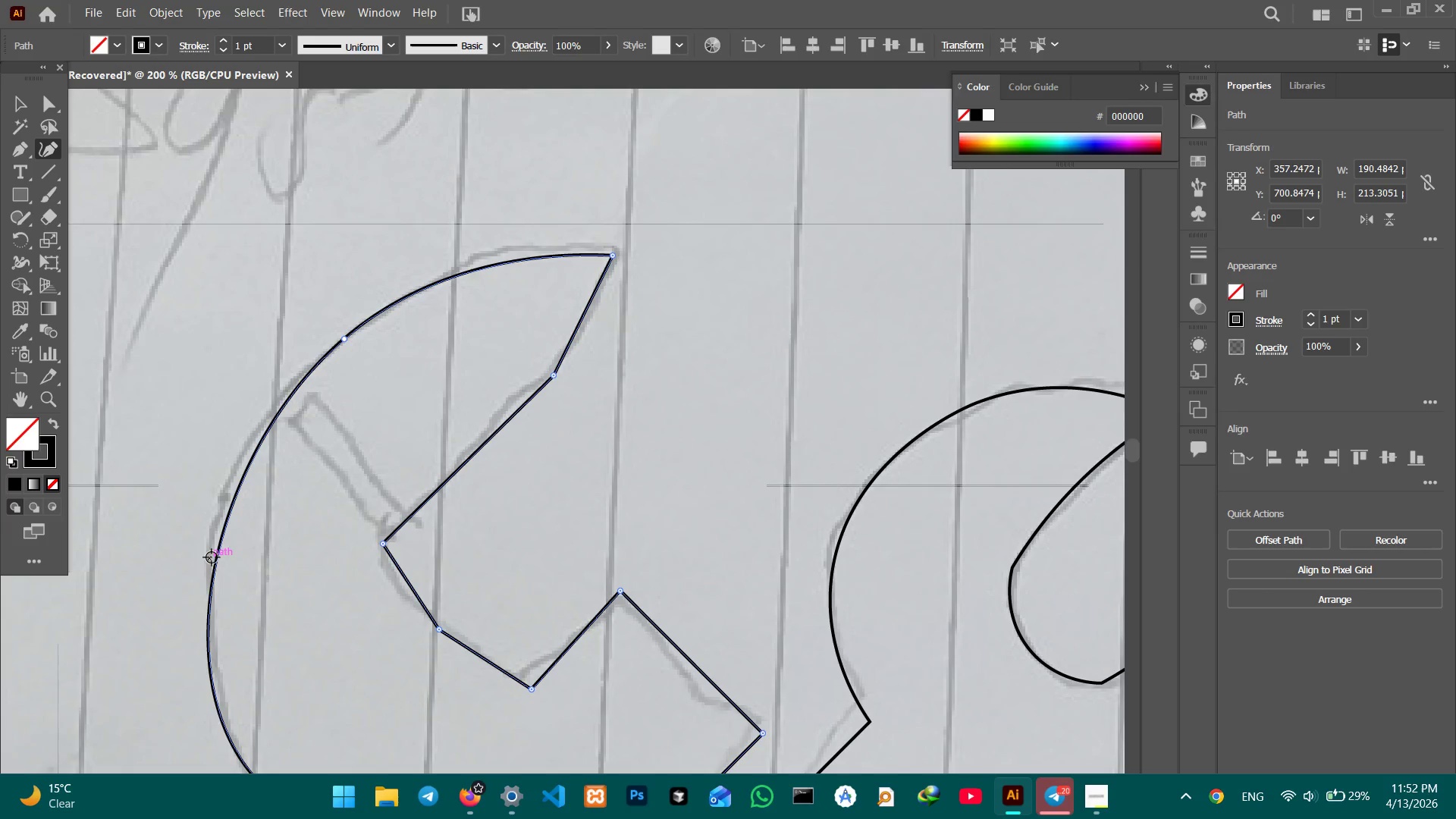 
key(Backspace)
 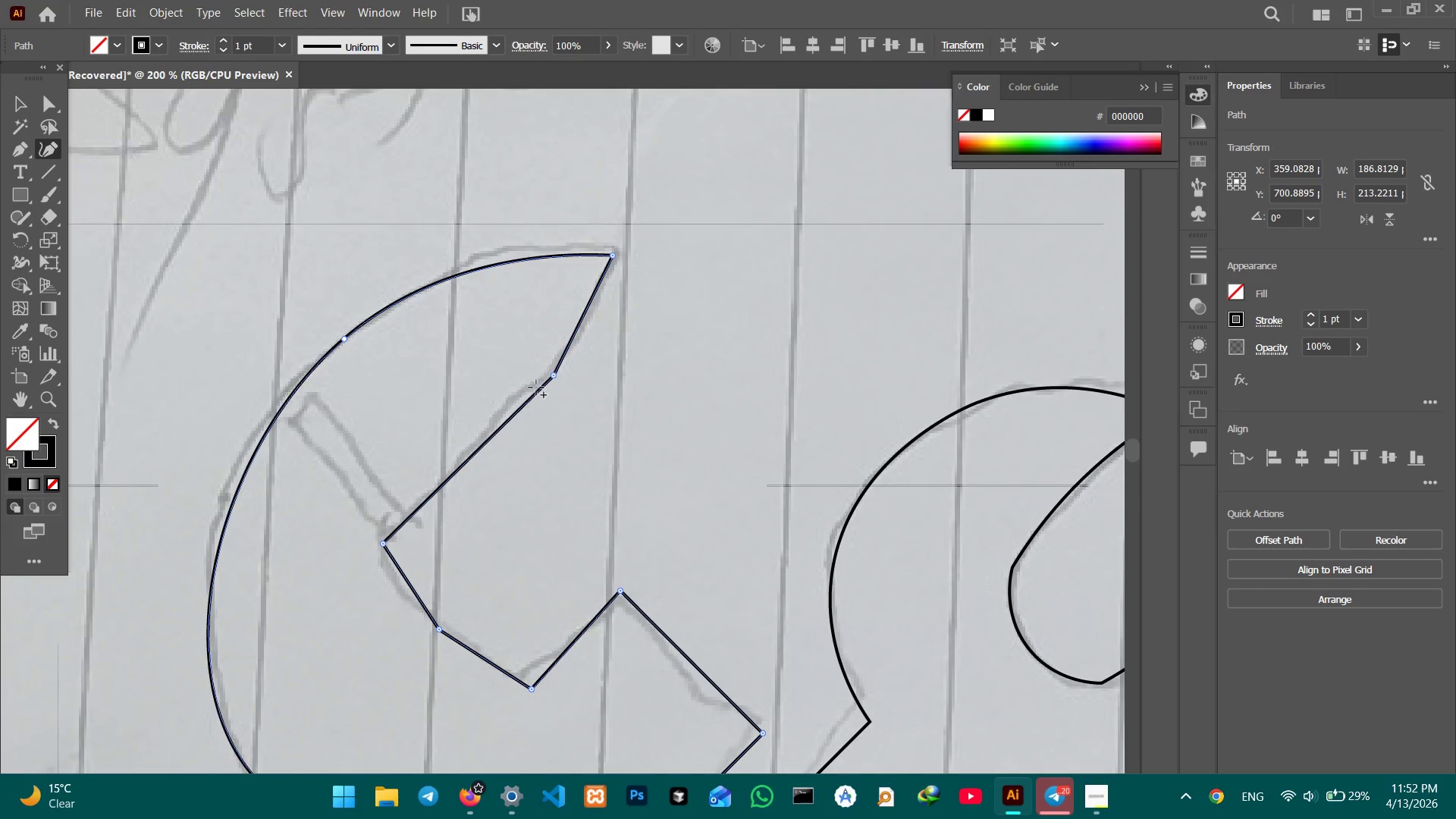 
left_click_drag(start_coordinate=[487, 441], to_coordinate=[486, 427])
 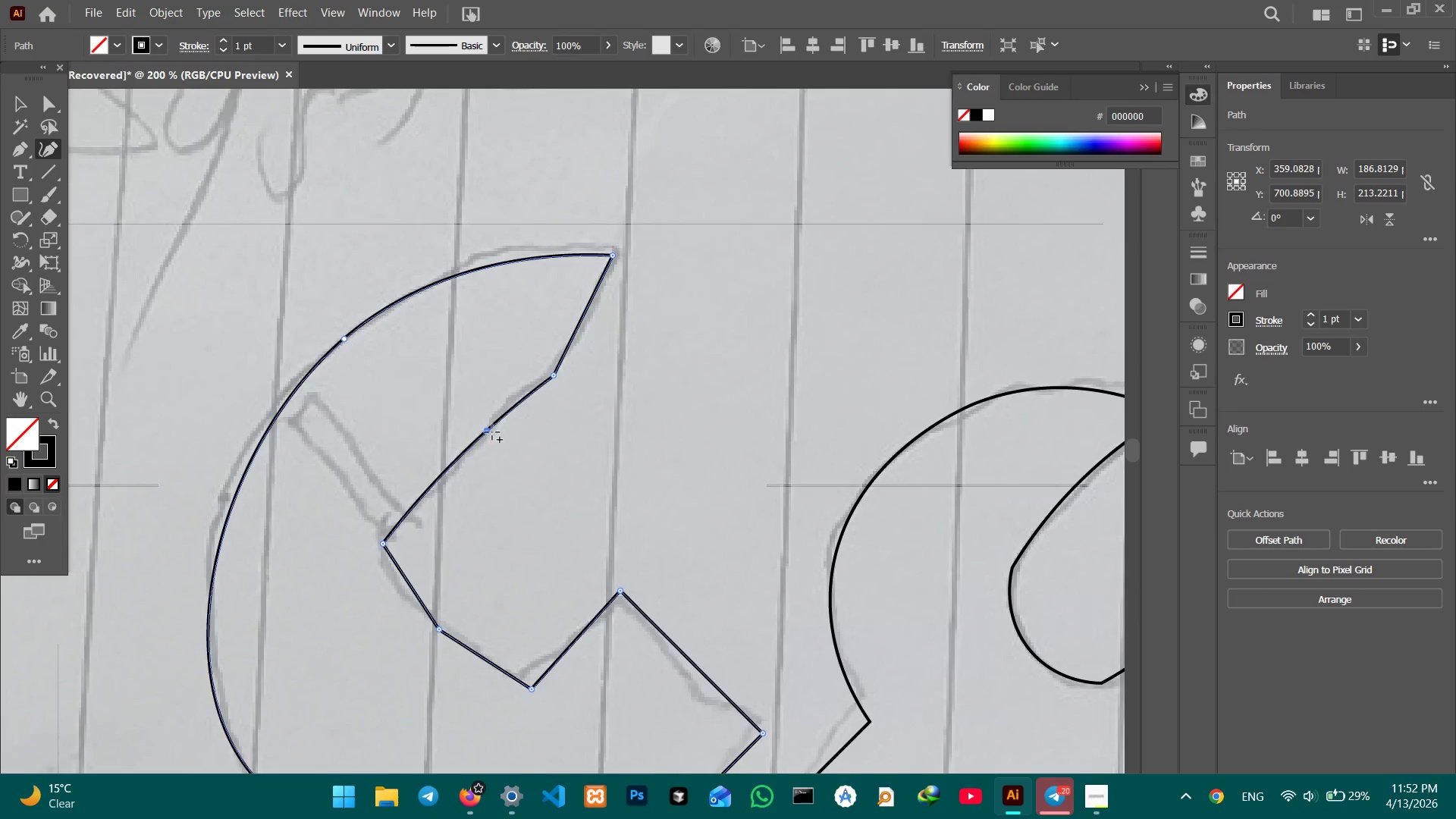 
scroll: coordinate [463, 376], scroll_direction: down, amount: 9.0
 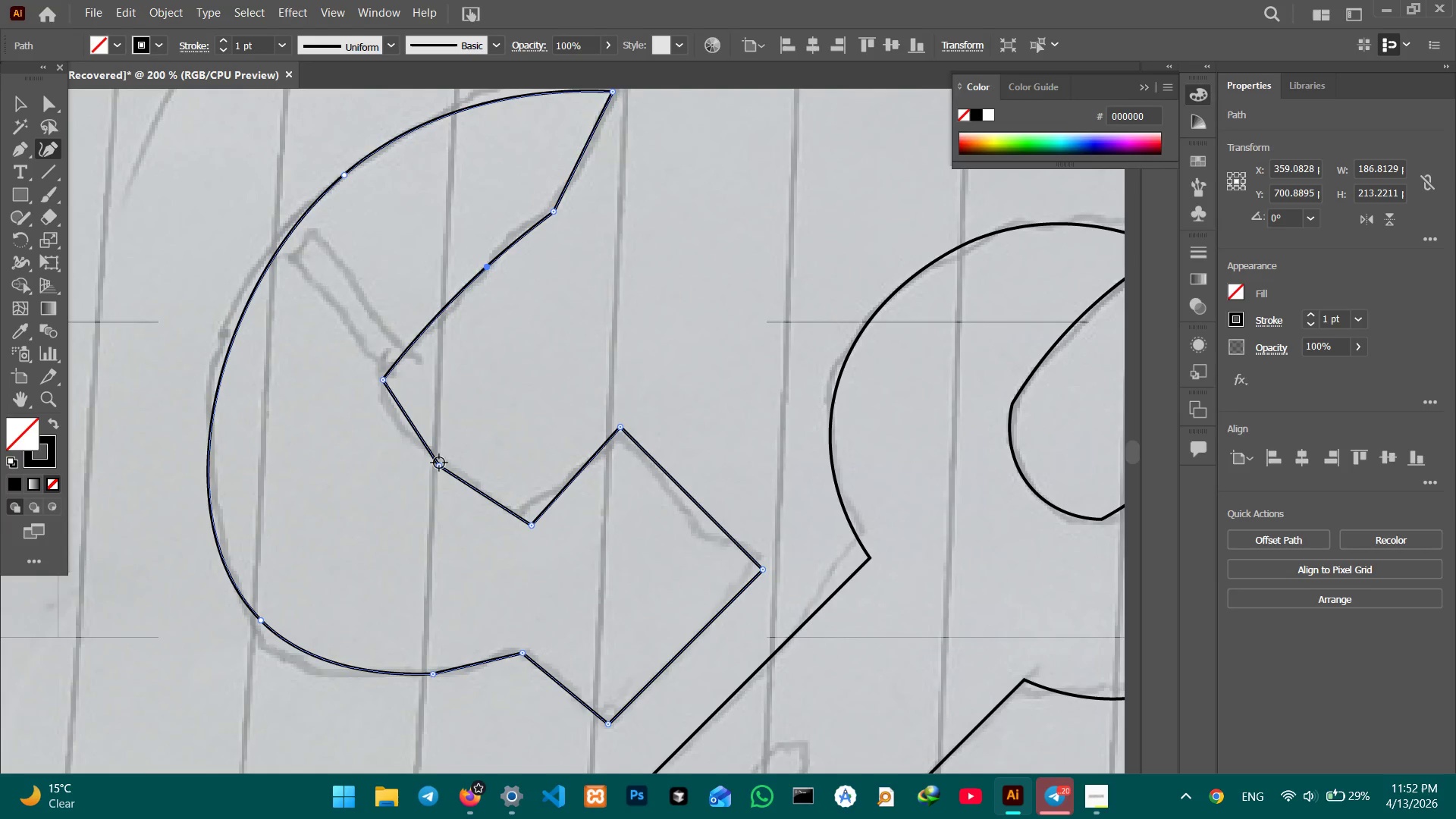 
left_click([439, 463])
 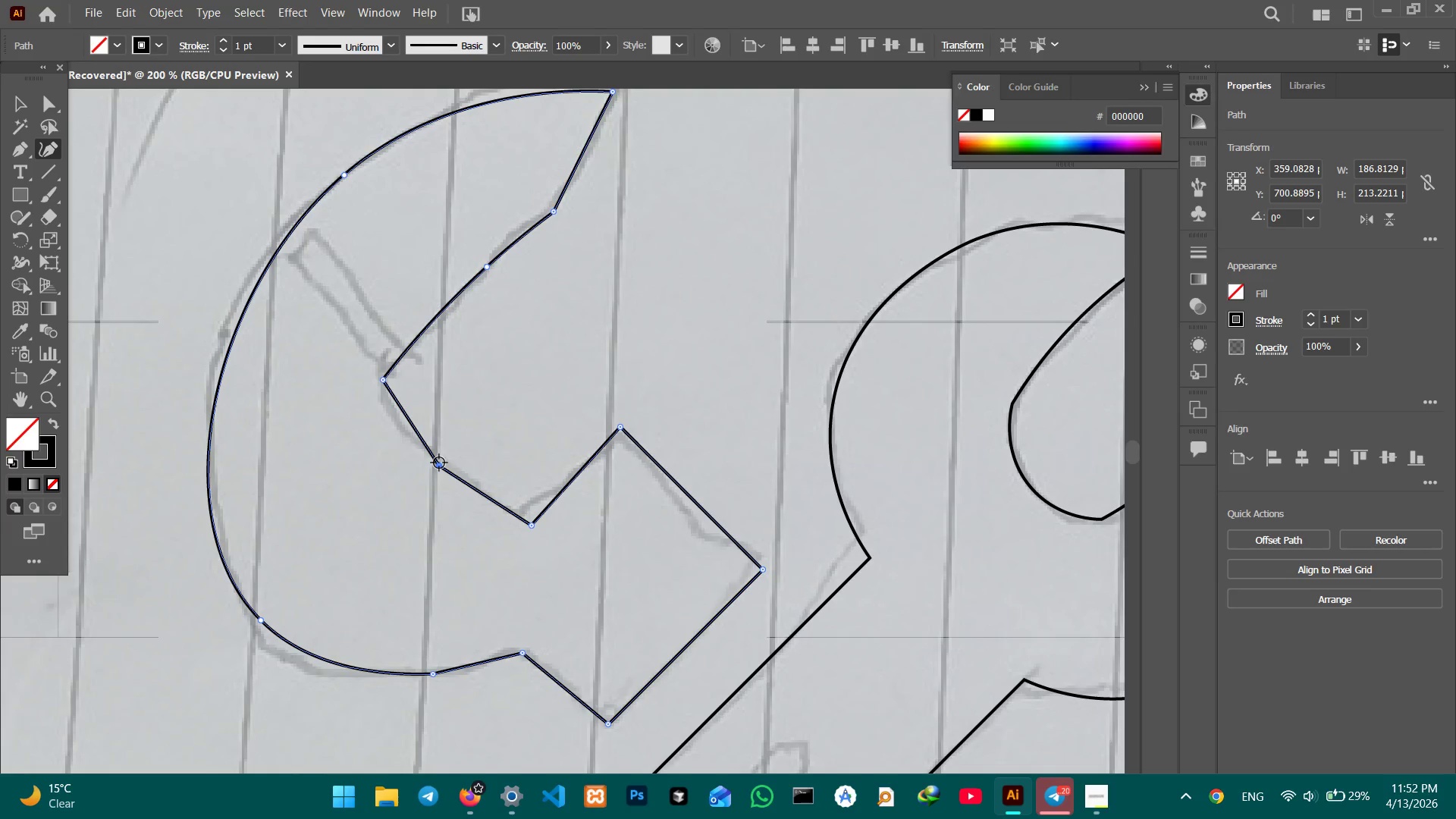 
key(Backspace)
 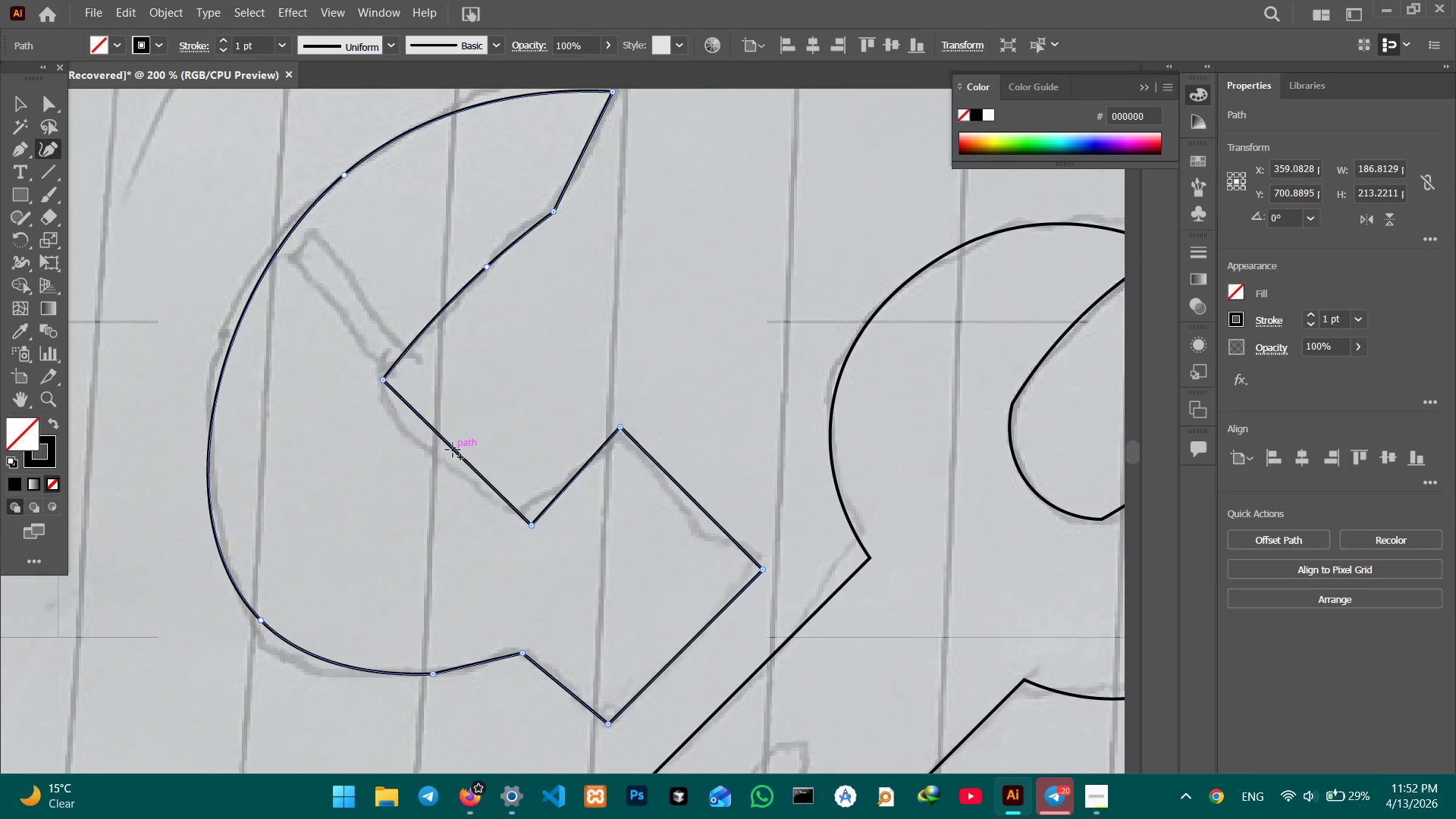 
left_click_drag(start_coordinate=[453, 450], to_coordinate=[441, 464])
 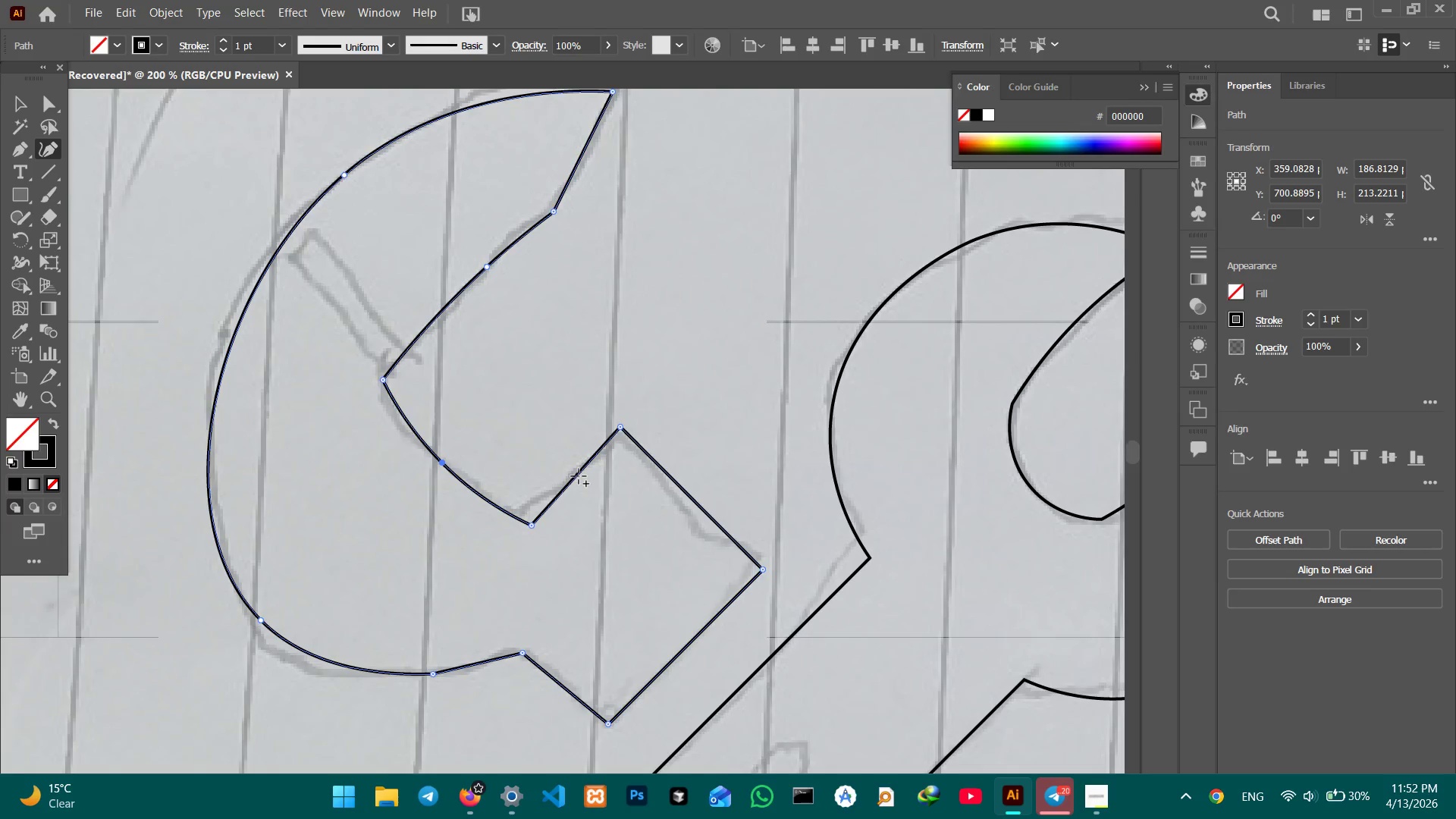 
scroll: coordinate [579, 476], scroll_direction: down, amount: 3.0
 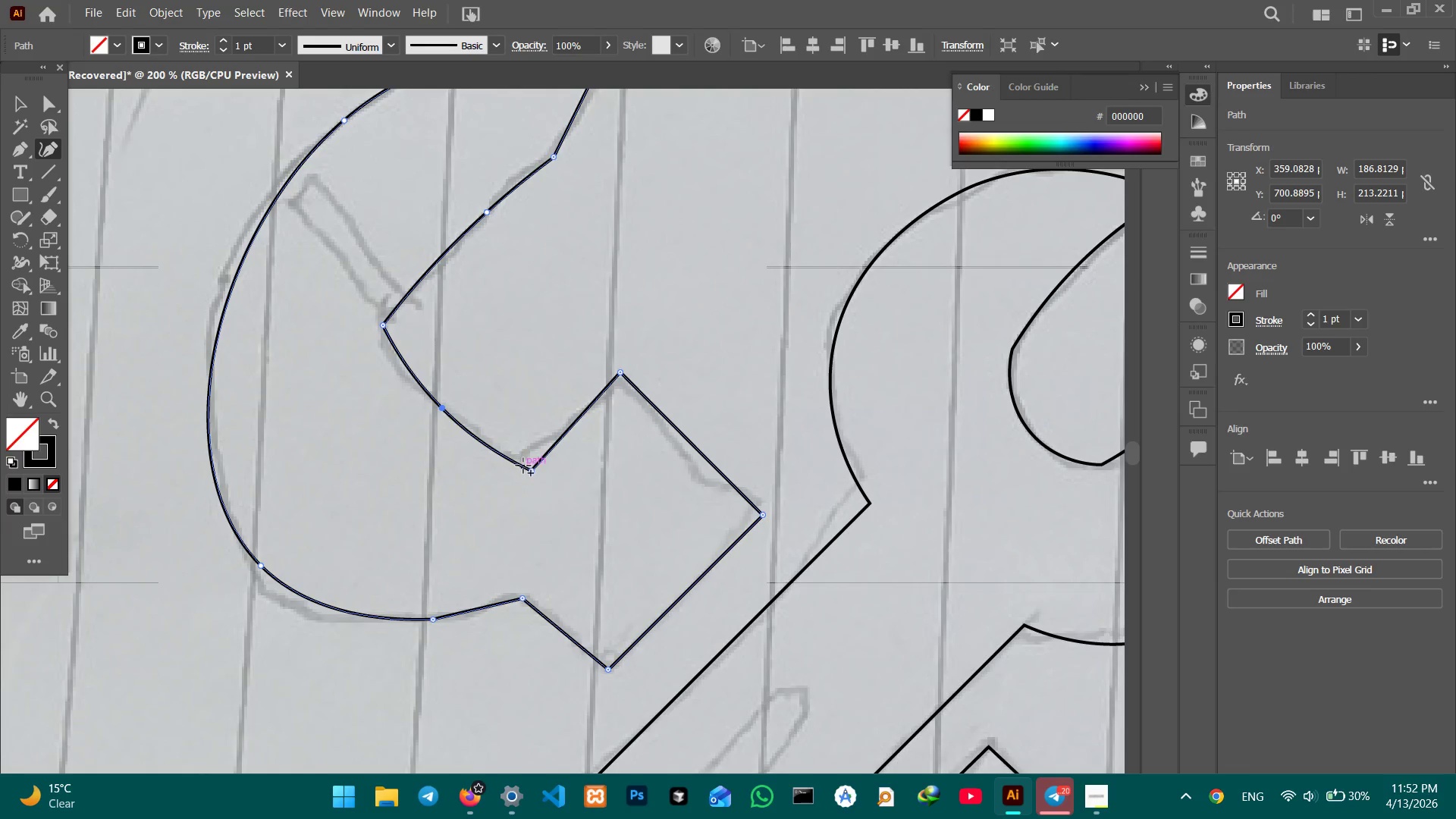 
left_click_drag(start_coordinate=[523, 466], to_coordinate=[514, 453])
 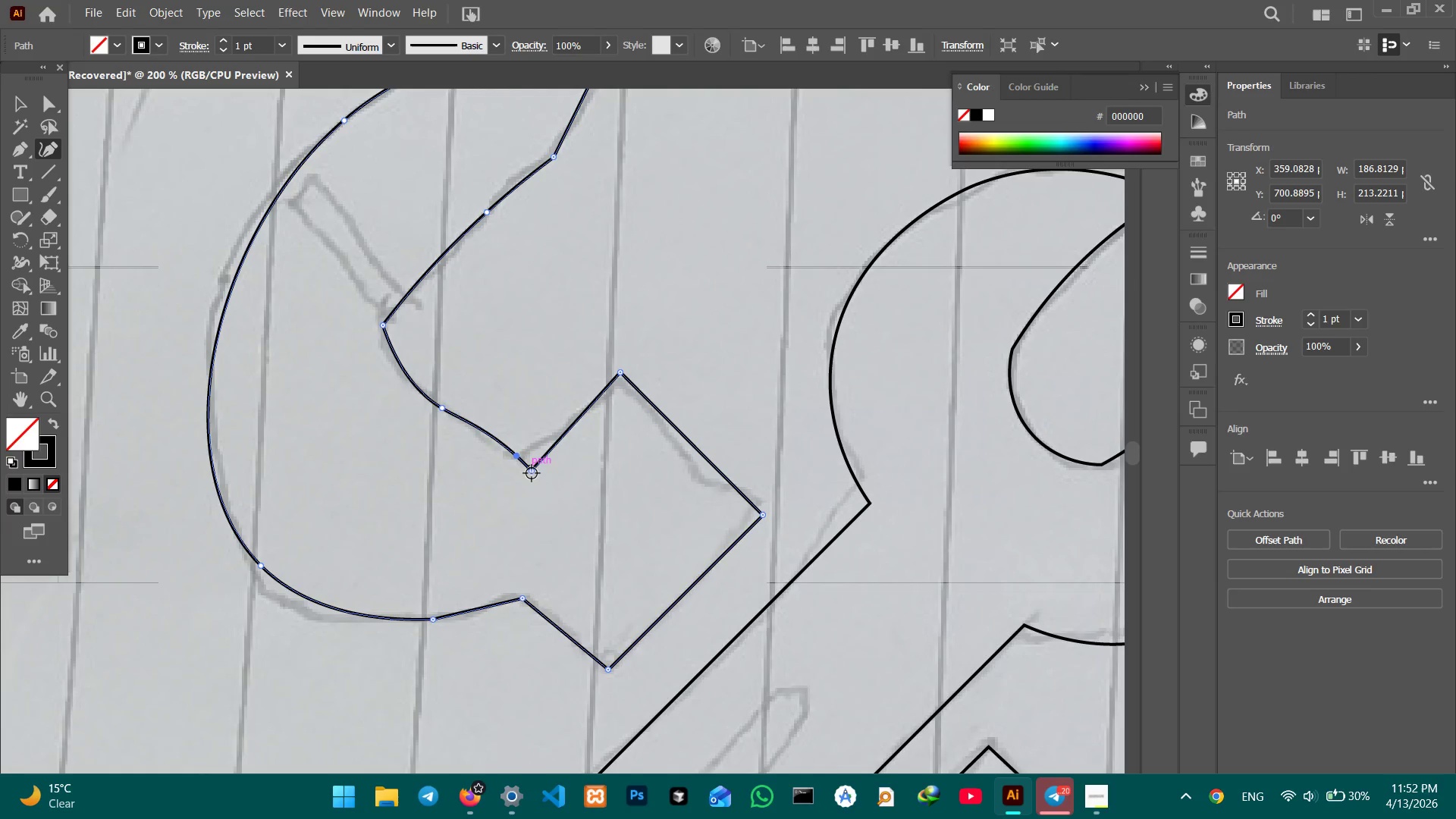 
key(Backspace)
 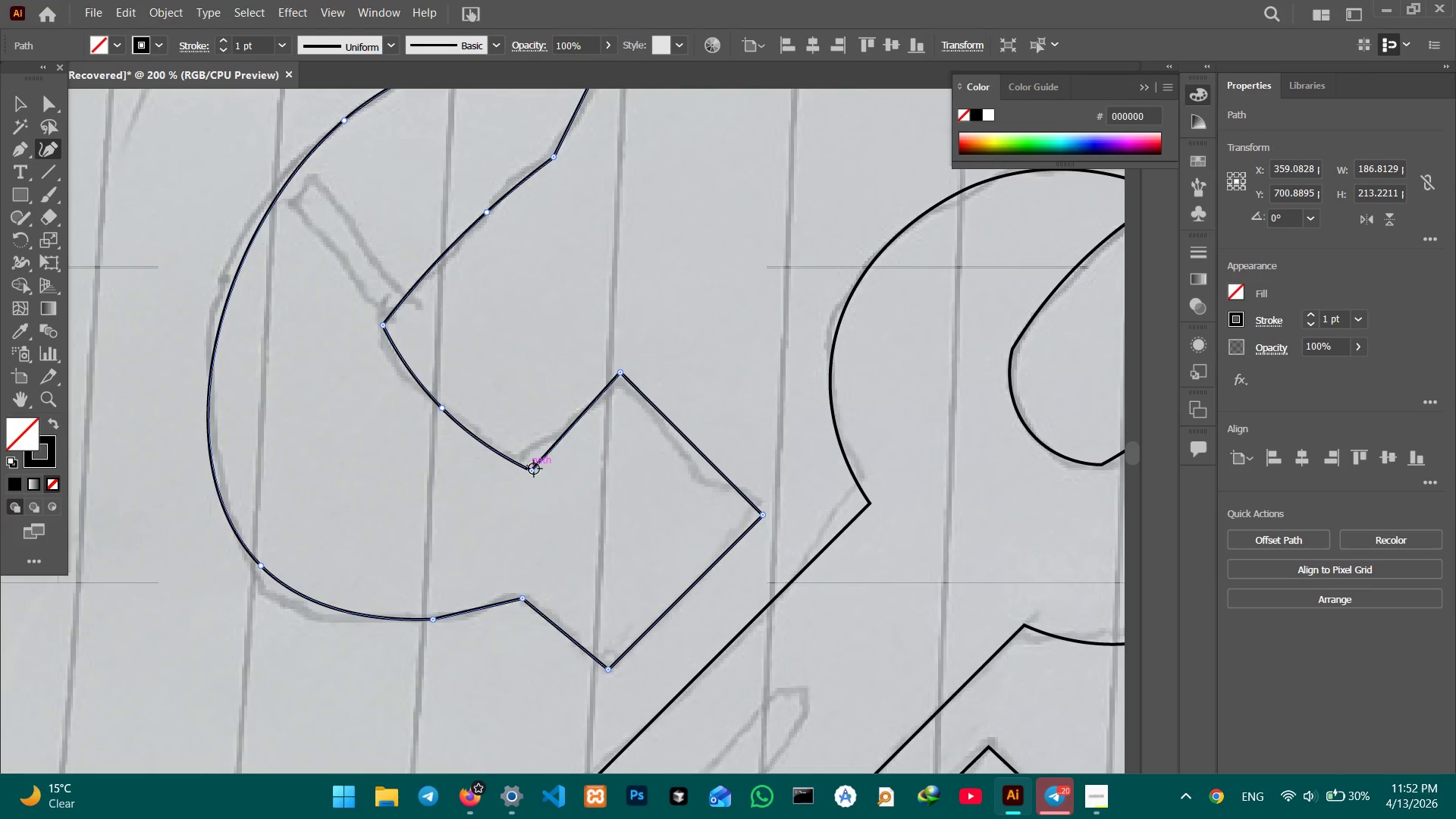 
left_click_drag(start_coordinate=[534, 469], to_coordinate=[518, 459])
 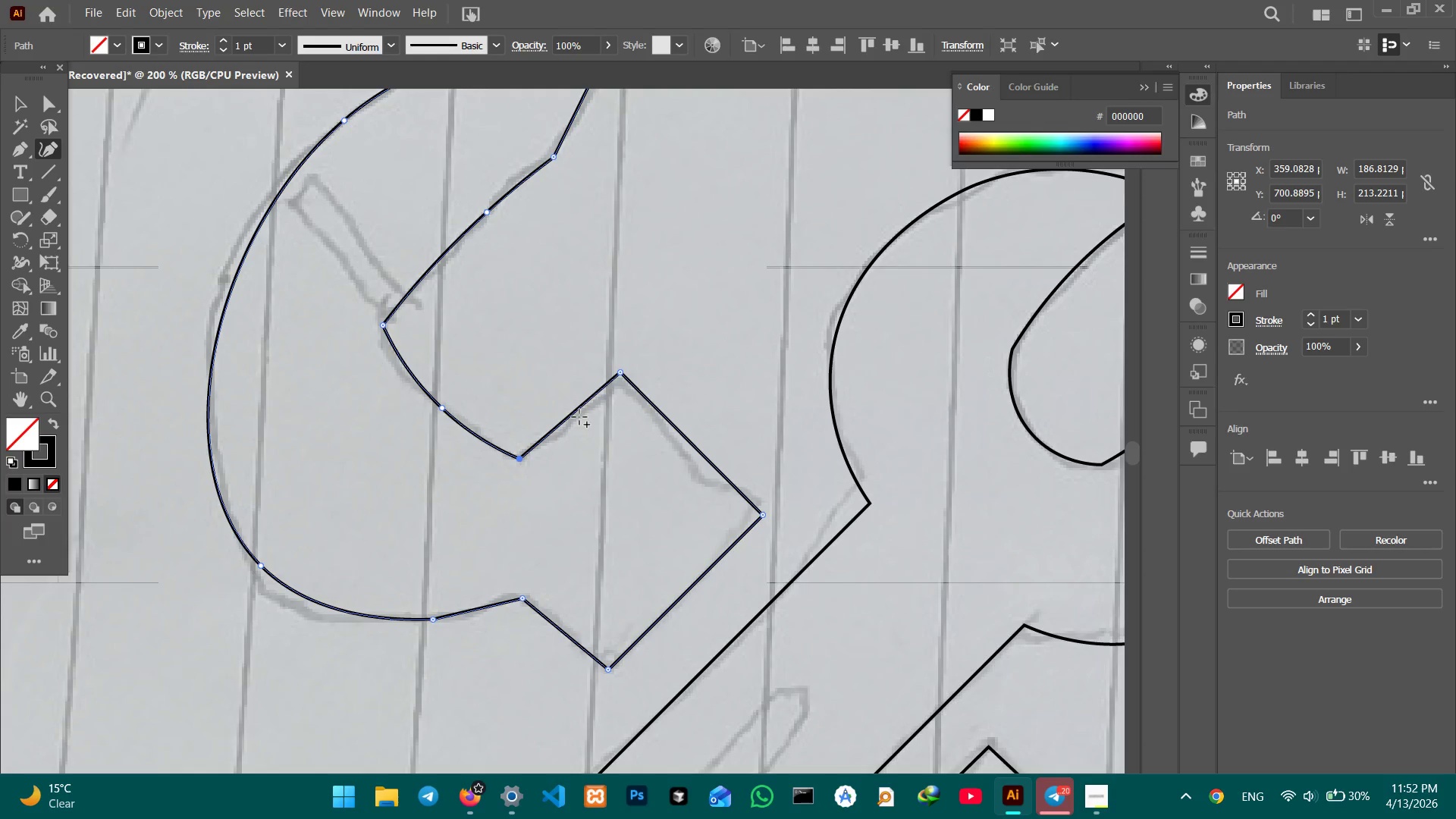 
left_click_drag(start_coordinate=[579, 410], to_coordinate=[585, 416])
 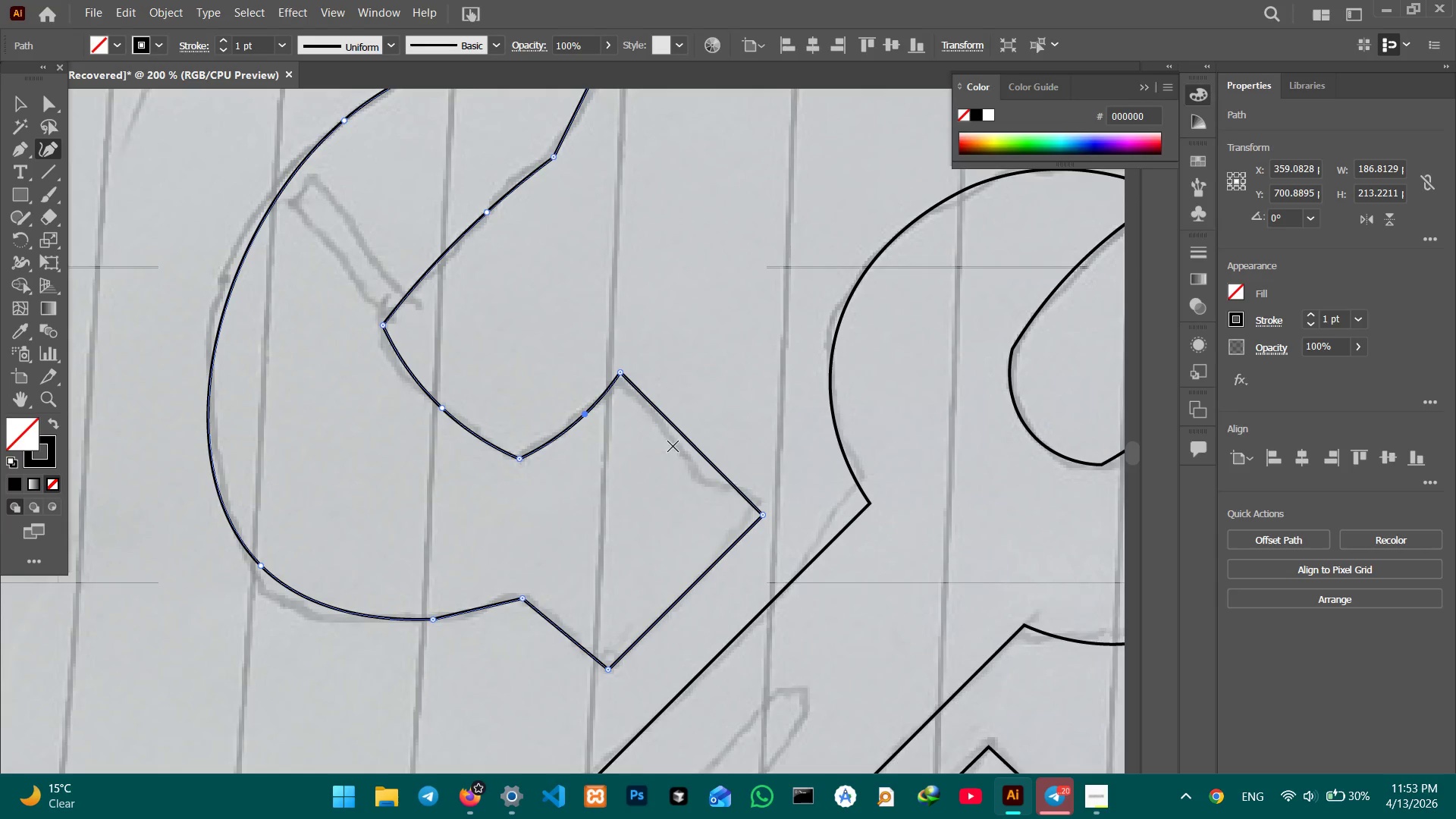 
scroll: coordinate [672, 444], scroll_direction: up, amount: 2.0
 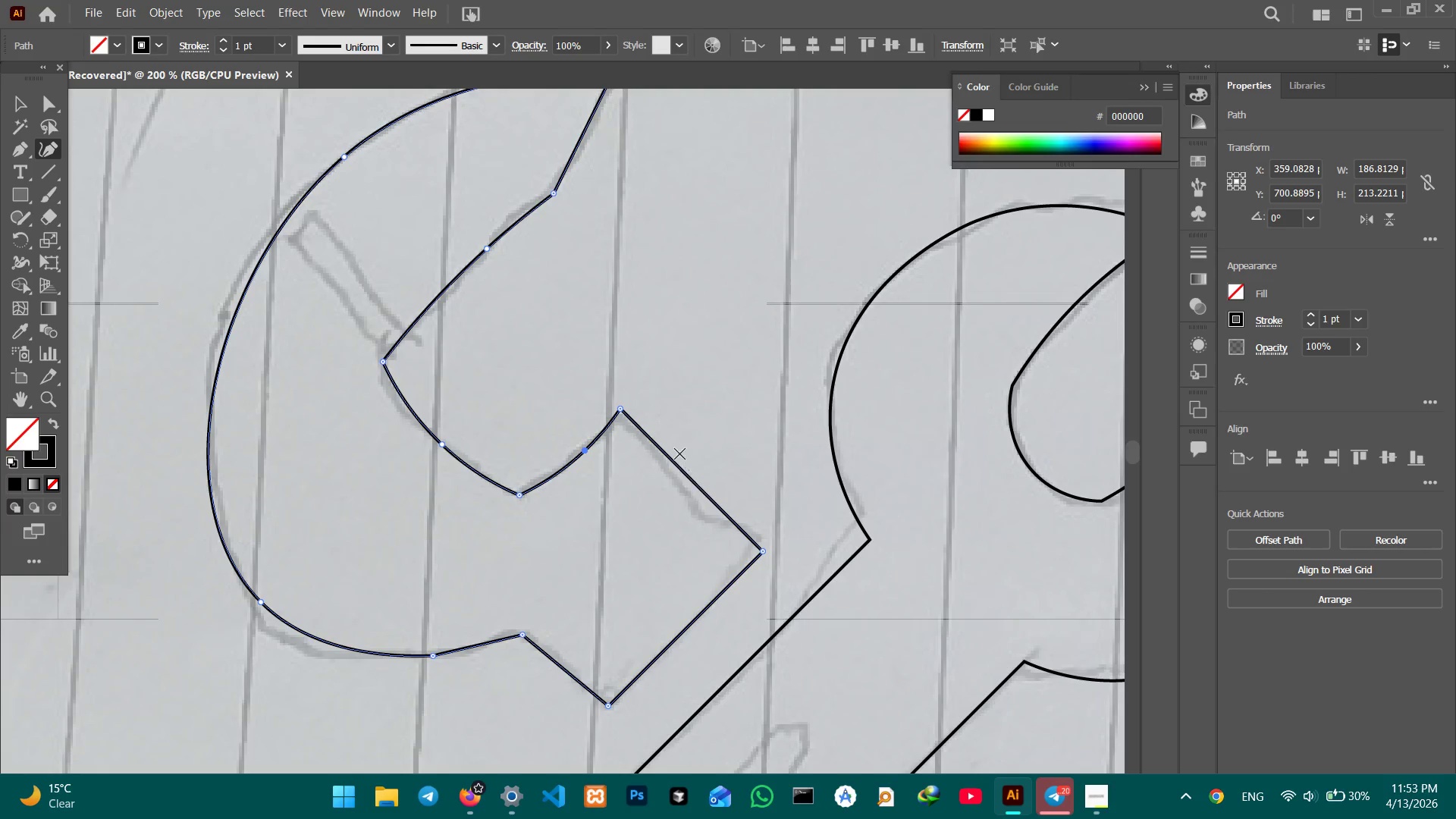 
scroll: coordinate [677, 450], scroll_direction: down, amount: 3.0
 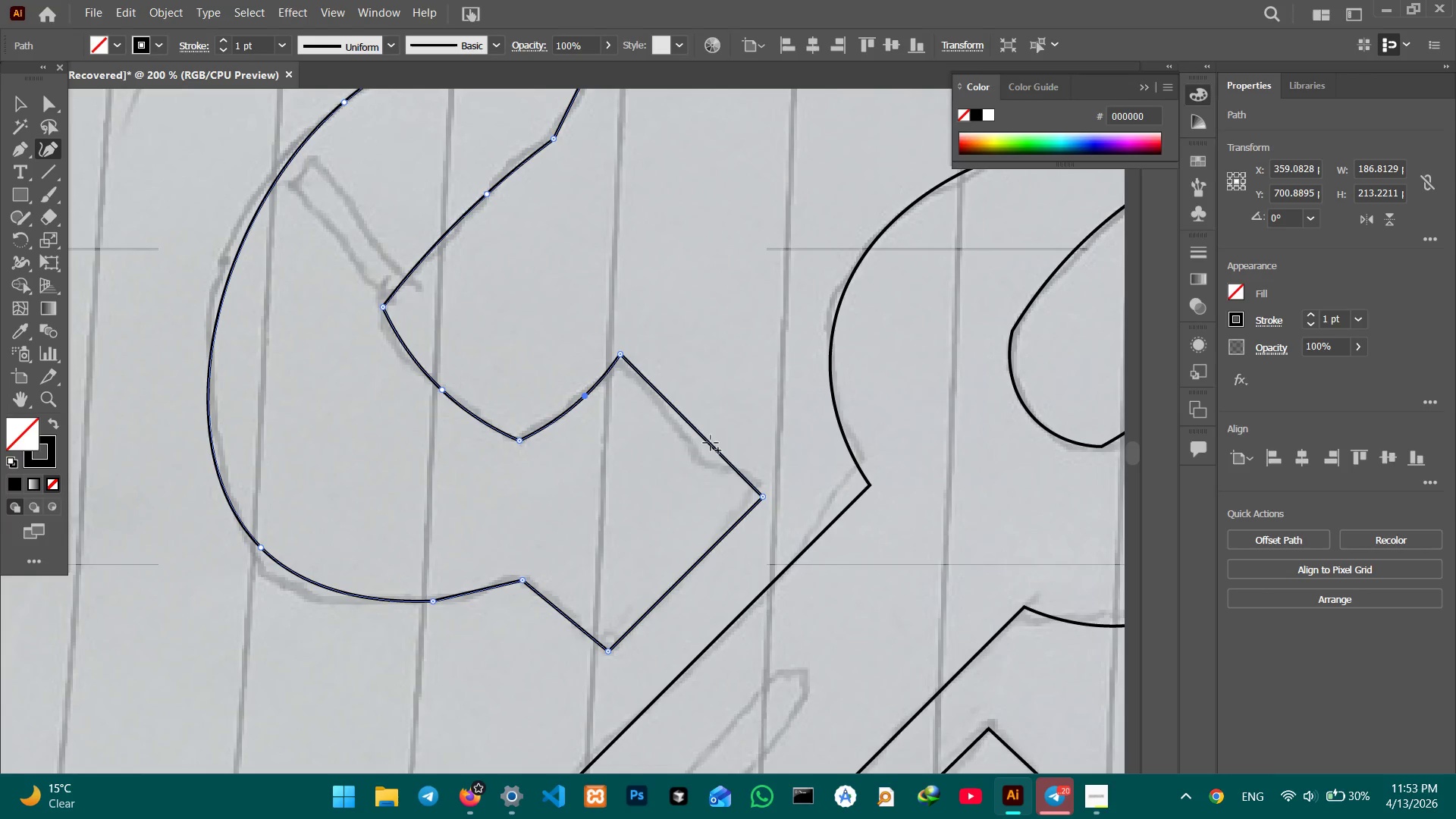 
left_click_drag(start_coordinate=[711, 443], to_coordinate=[706, 460])
 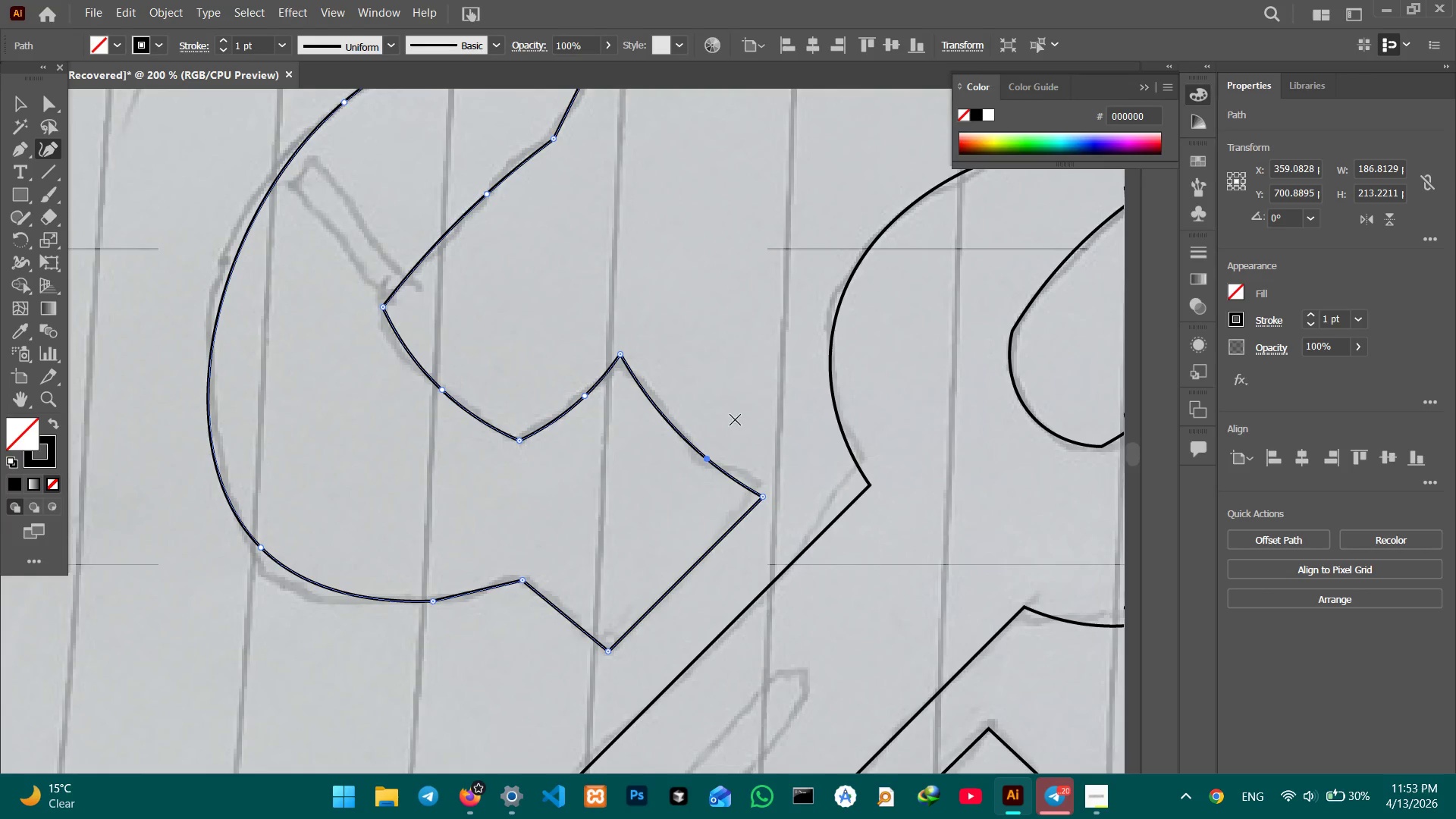 
scroll: coordinate [724, 408], scroll_direction: down, amount: 13.0
 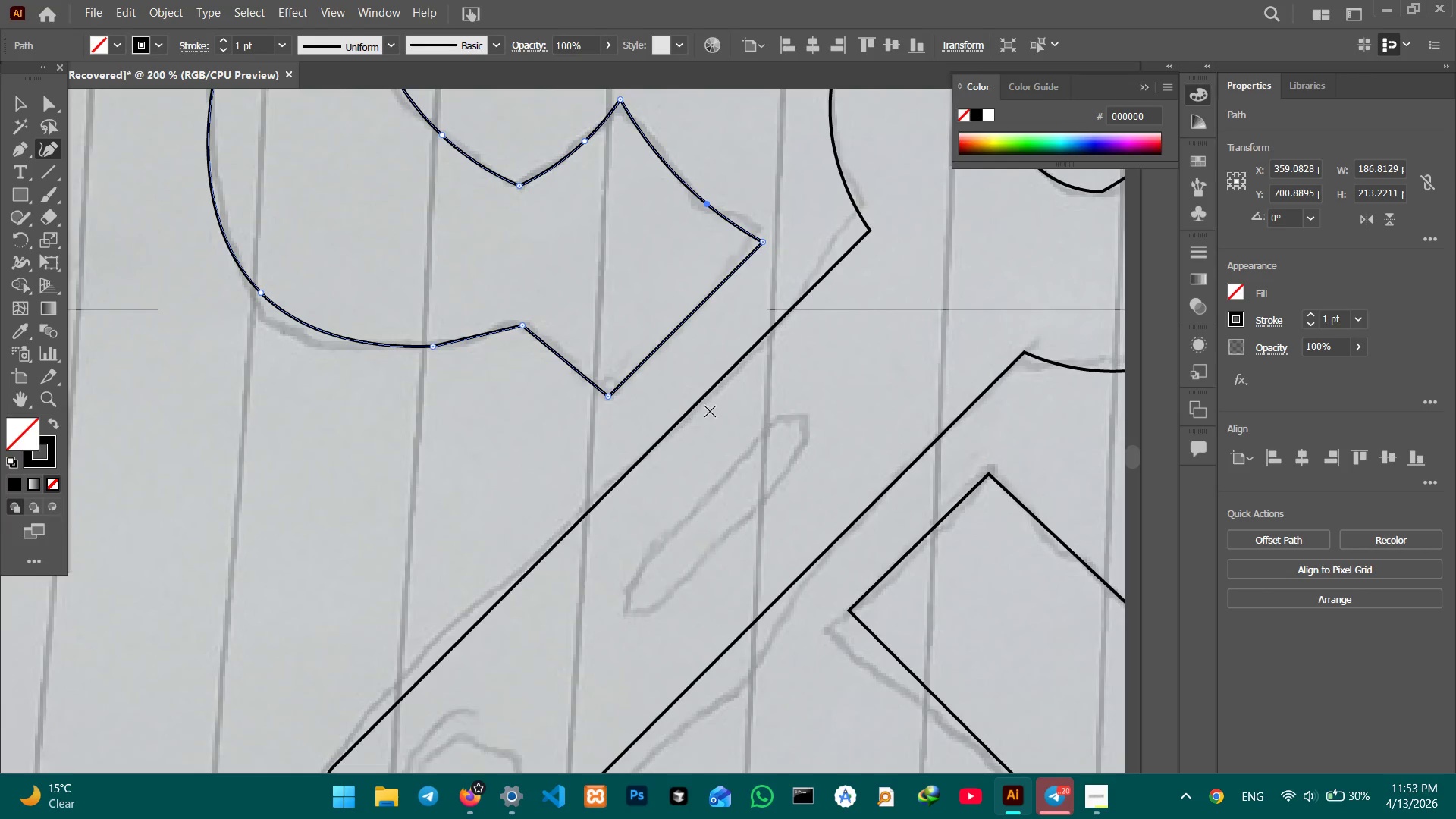 
key(Control+Z)
 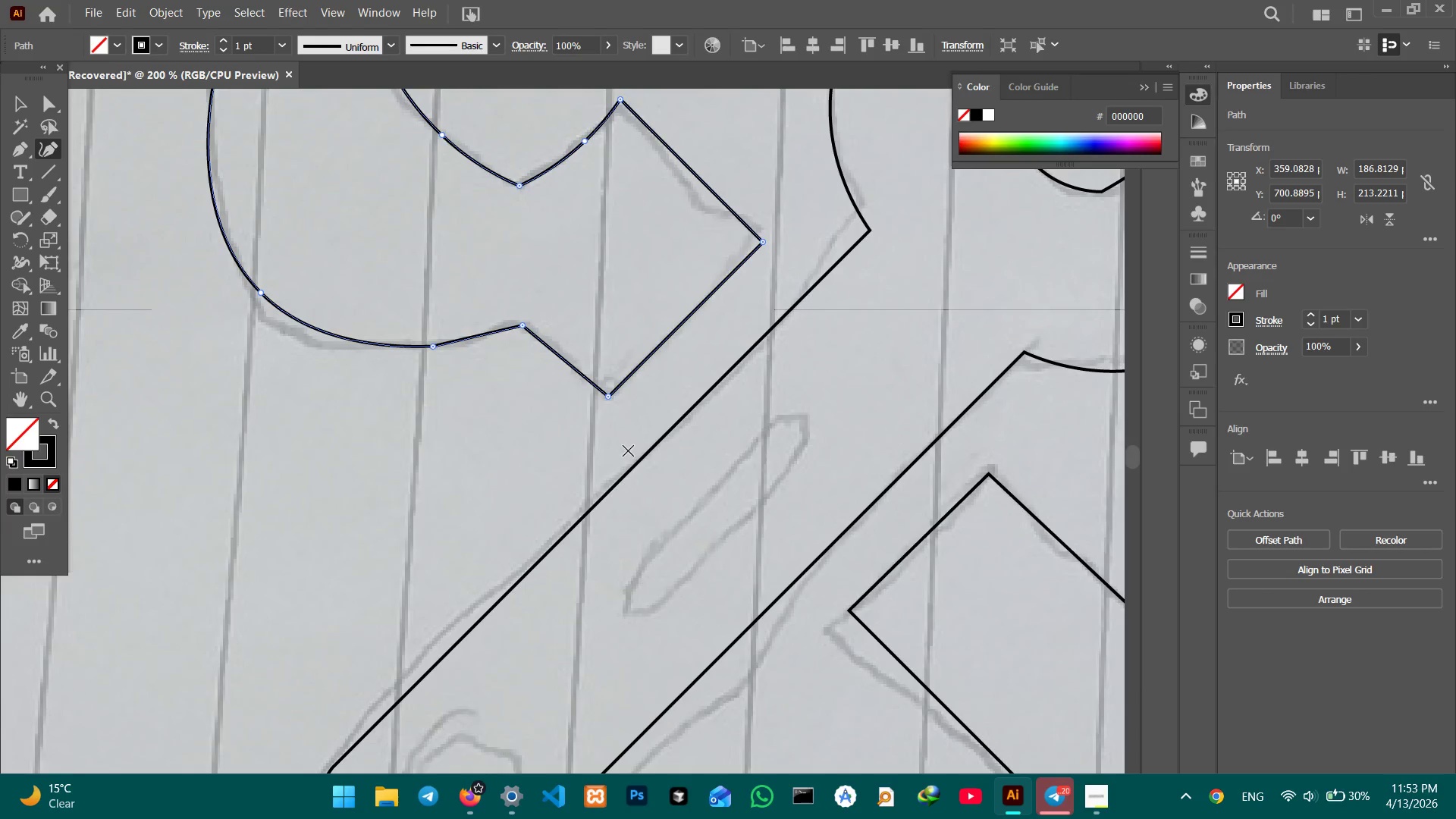 
hold_key(key=Space, duration=1.52)
 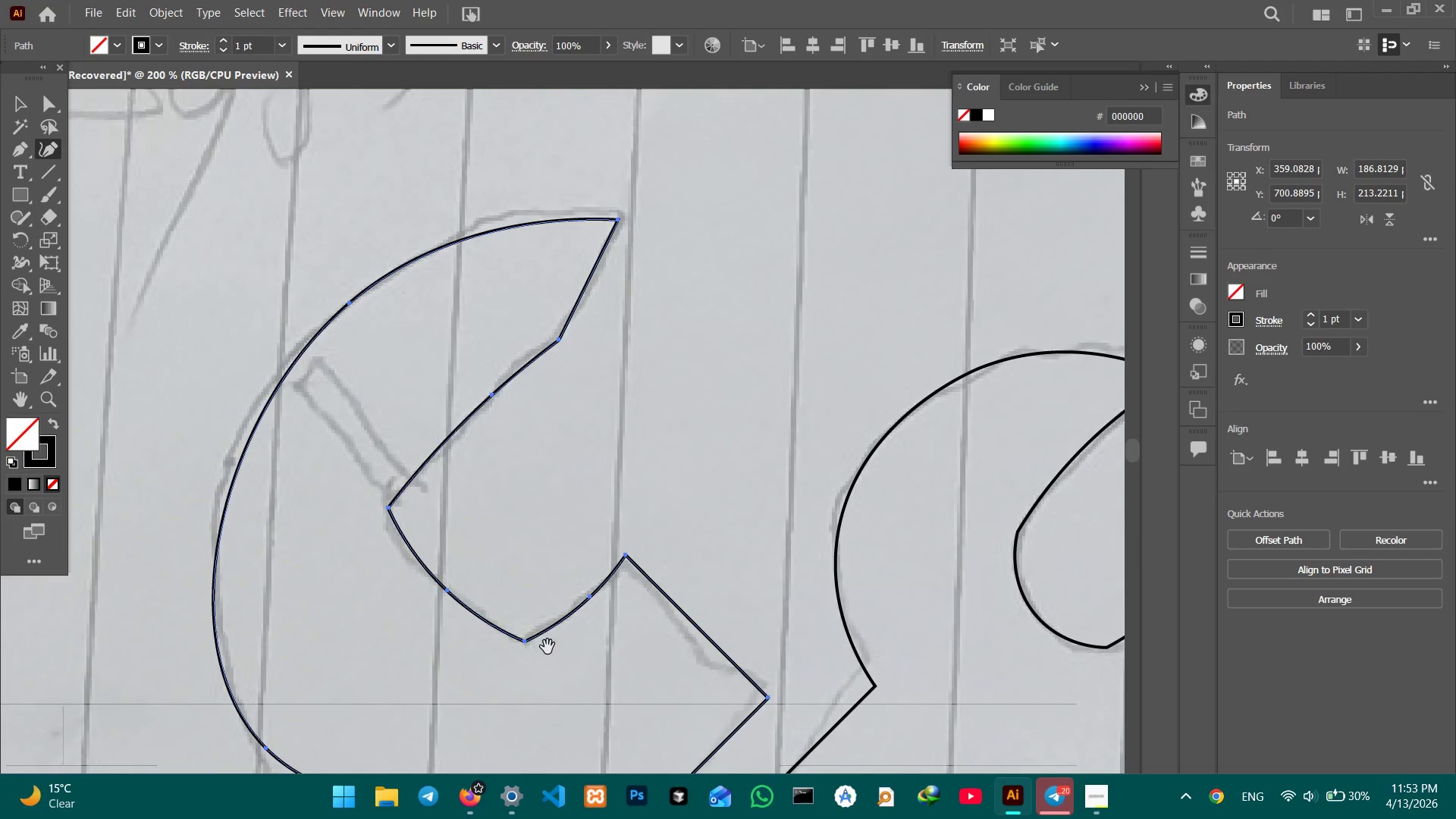 
left_click_drag(start_coordinate=[589, 505], to_coordinate=[642, 615])
 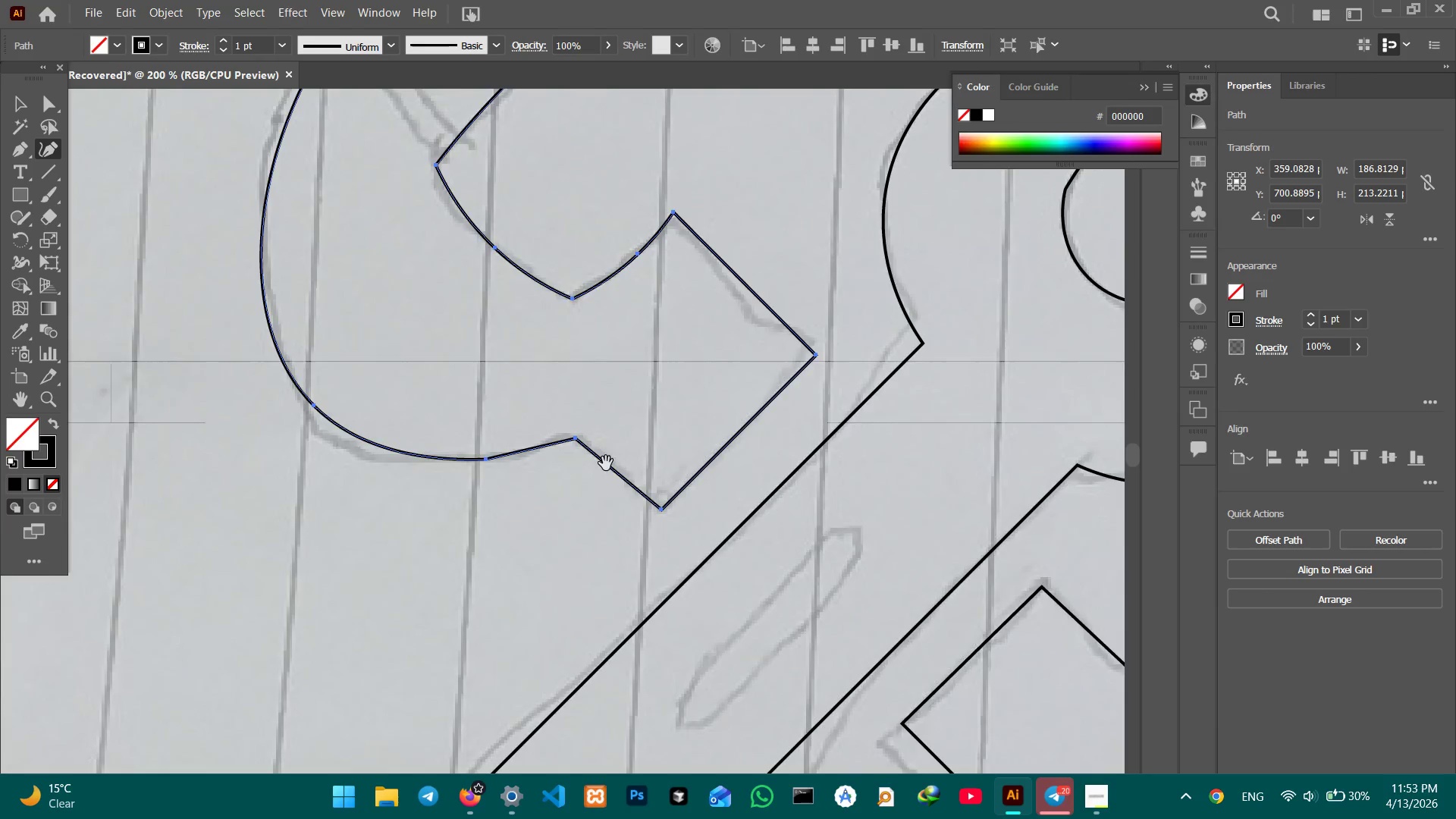 
left_click_drag(start_coordinate=[606, 463], to_coordinate=[579, 701])
 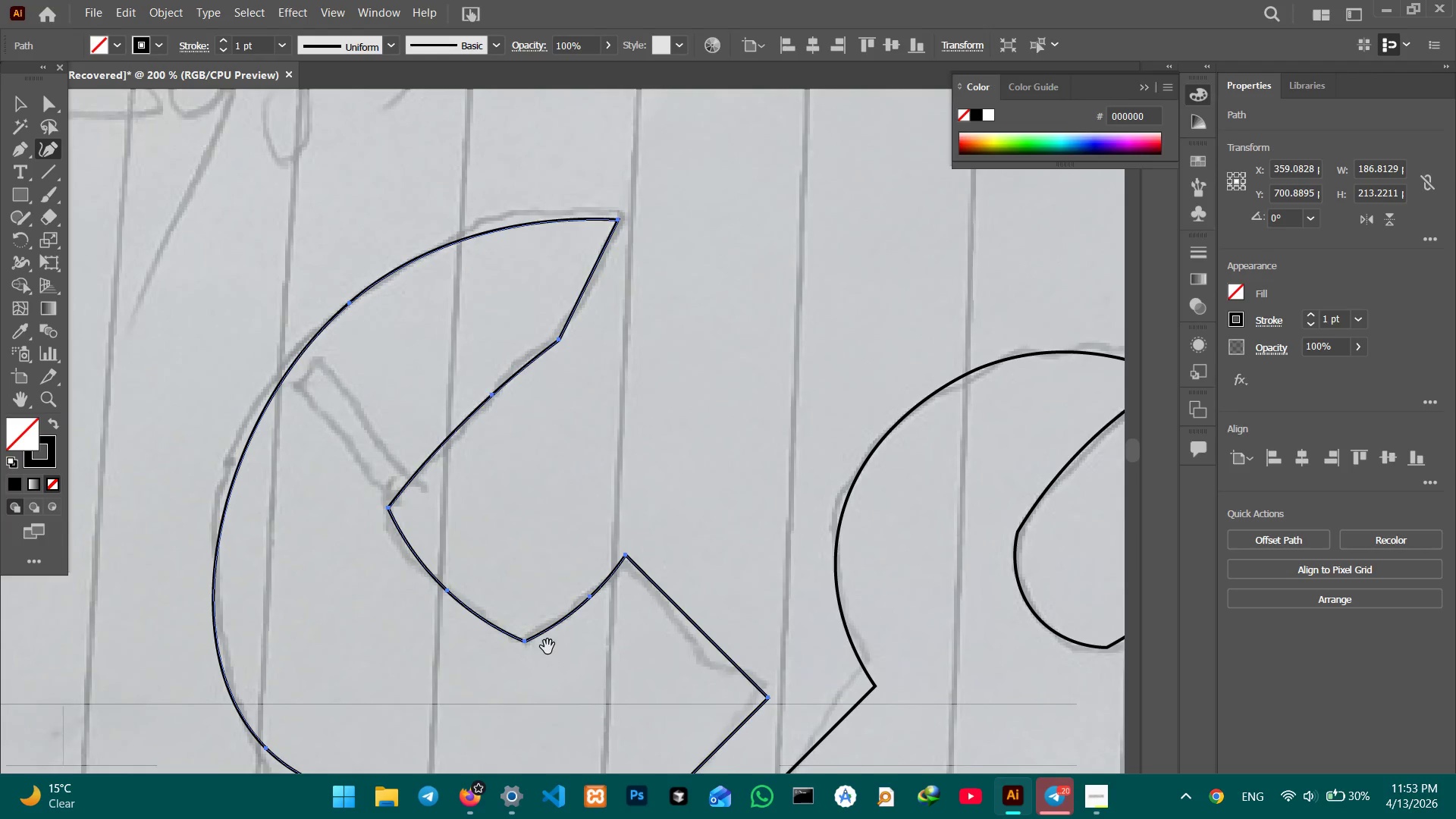 
hold_key(key=Space, duration=0.91)
 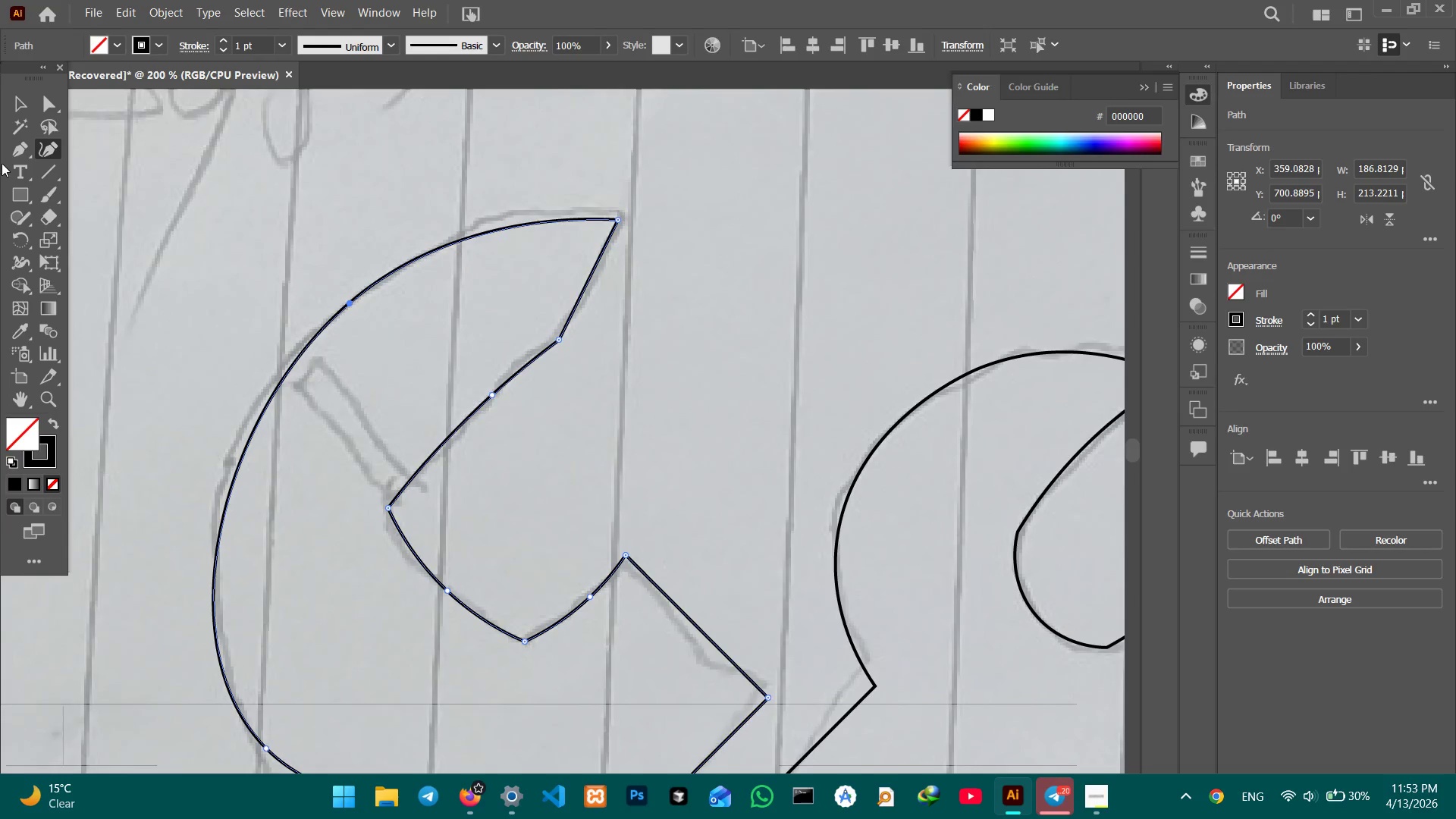 
left_click_drag(start_coordinate=[571, 586], to_coordinate=[549, 685])
 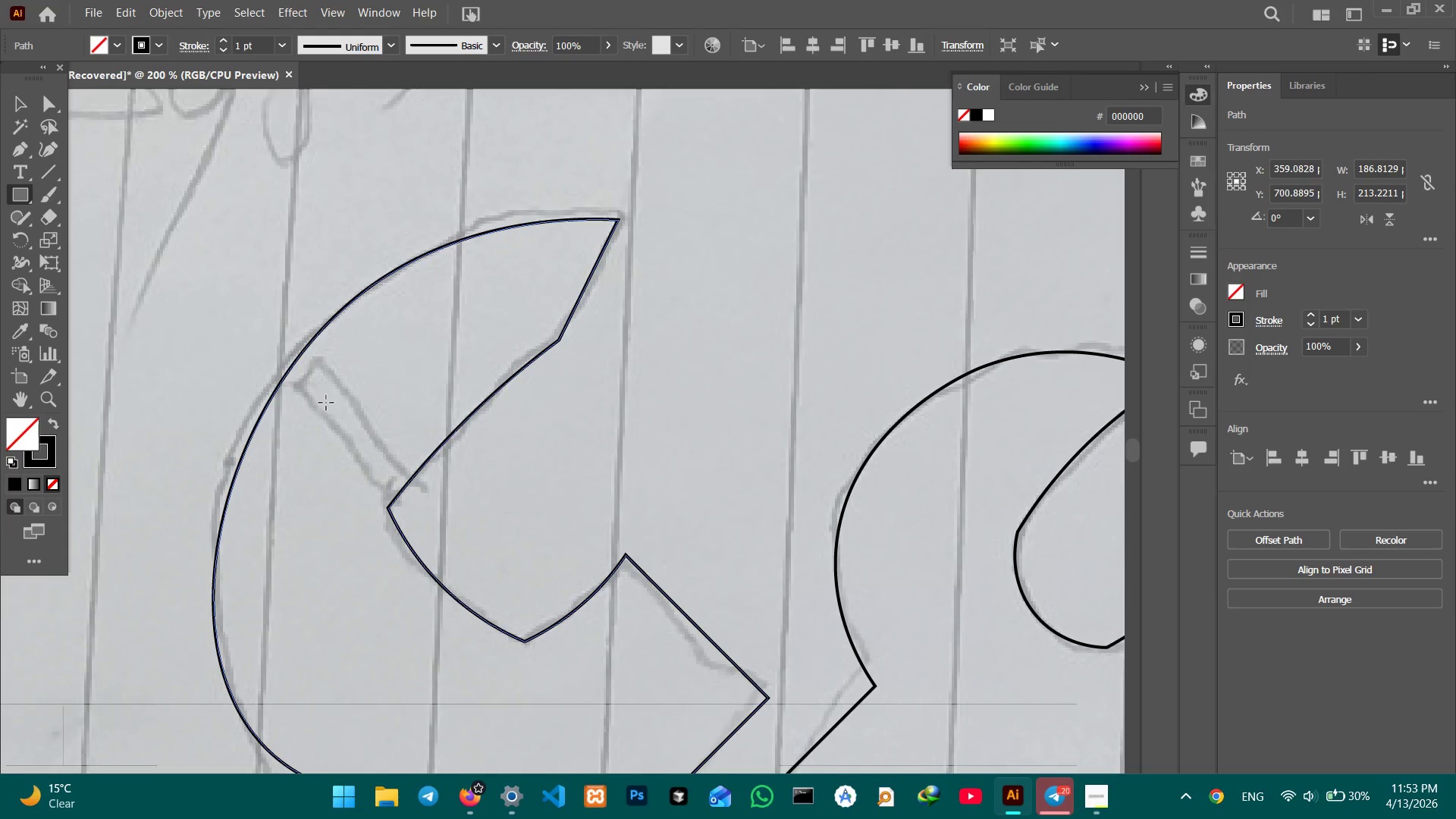 
left_click_drag(start_coordinate=[299, 382], to_coordinate=[440, 405])
 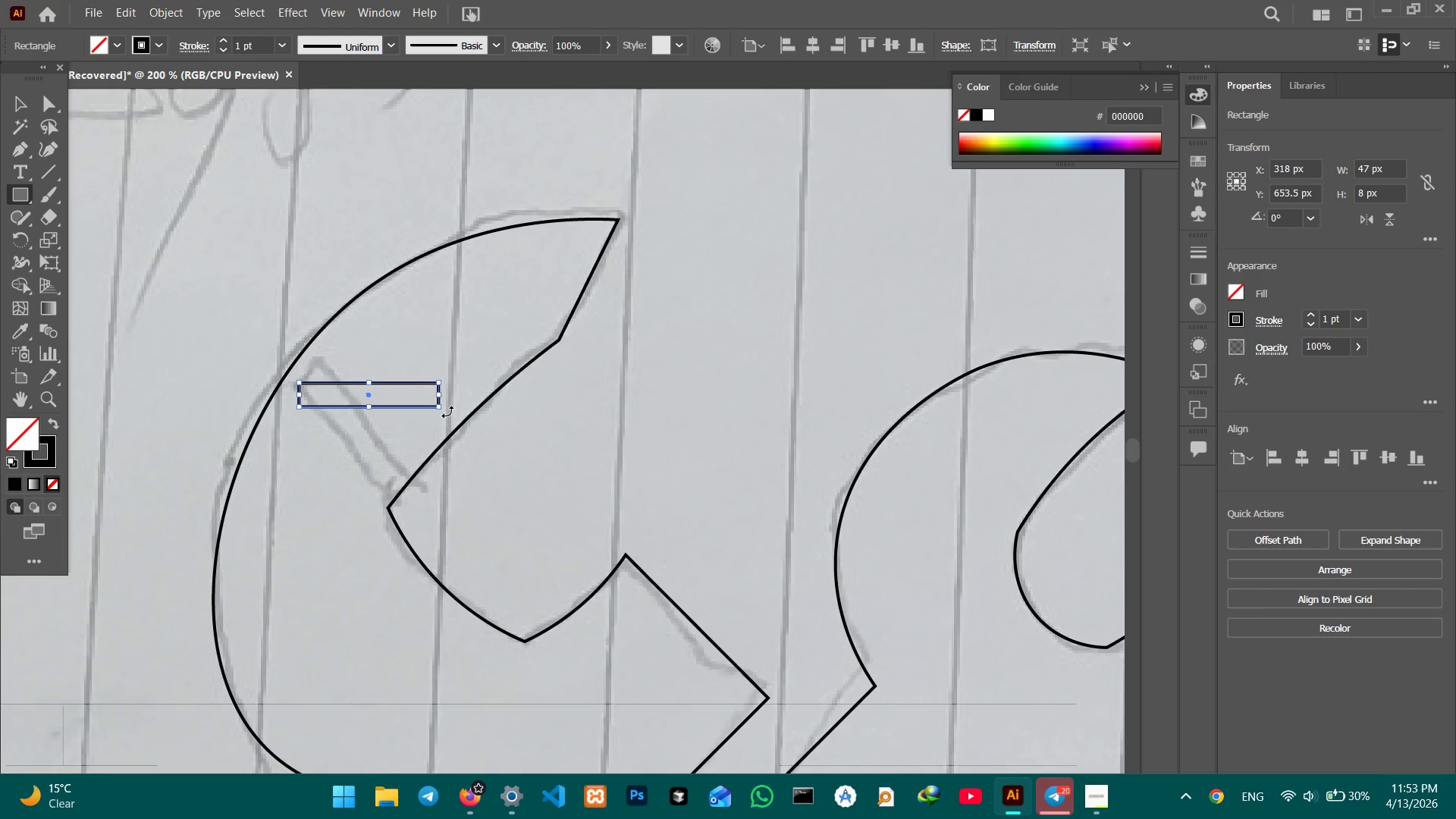 
left_click_drag(start_coordinate=[447, 412], to_coordinate=[411, 475])
 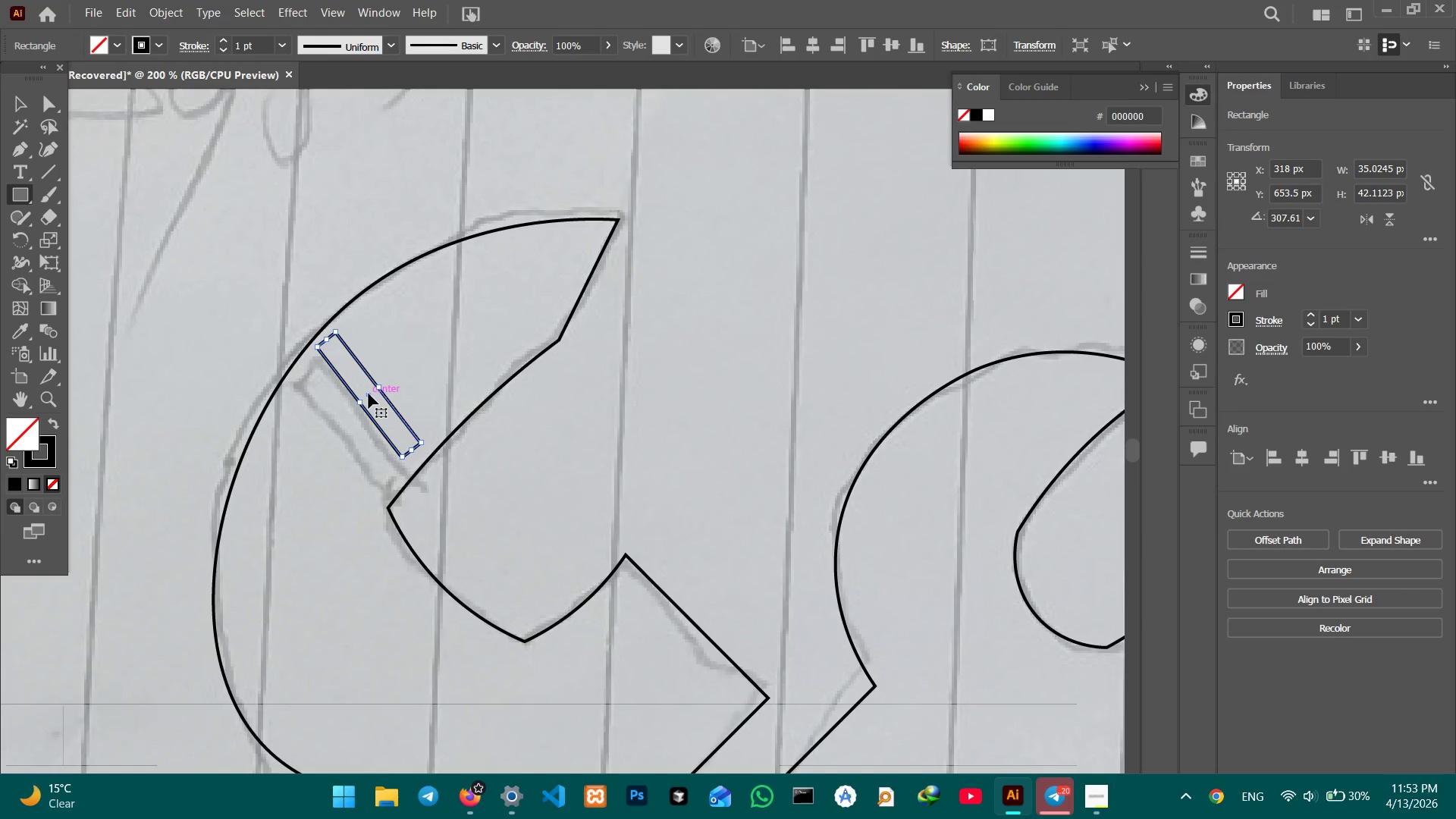 
left_click_drag(start_coordinate=[369, 394], to_coordinate=[353, 428])
 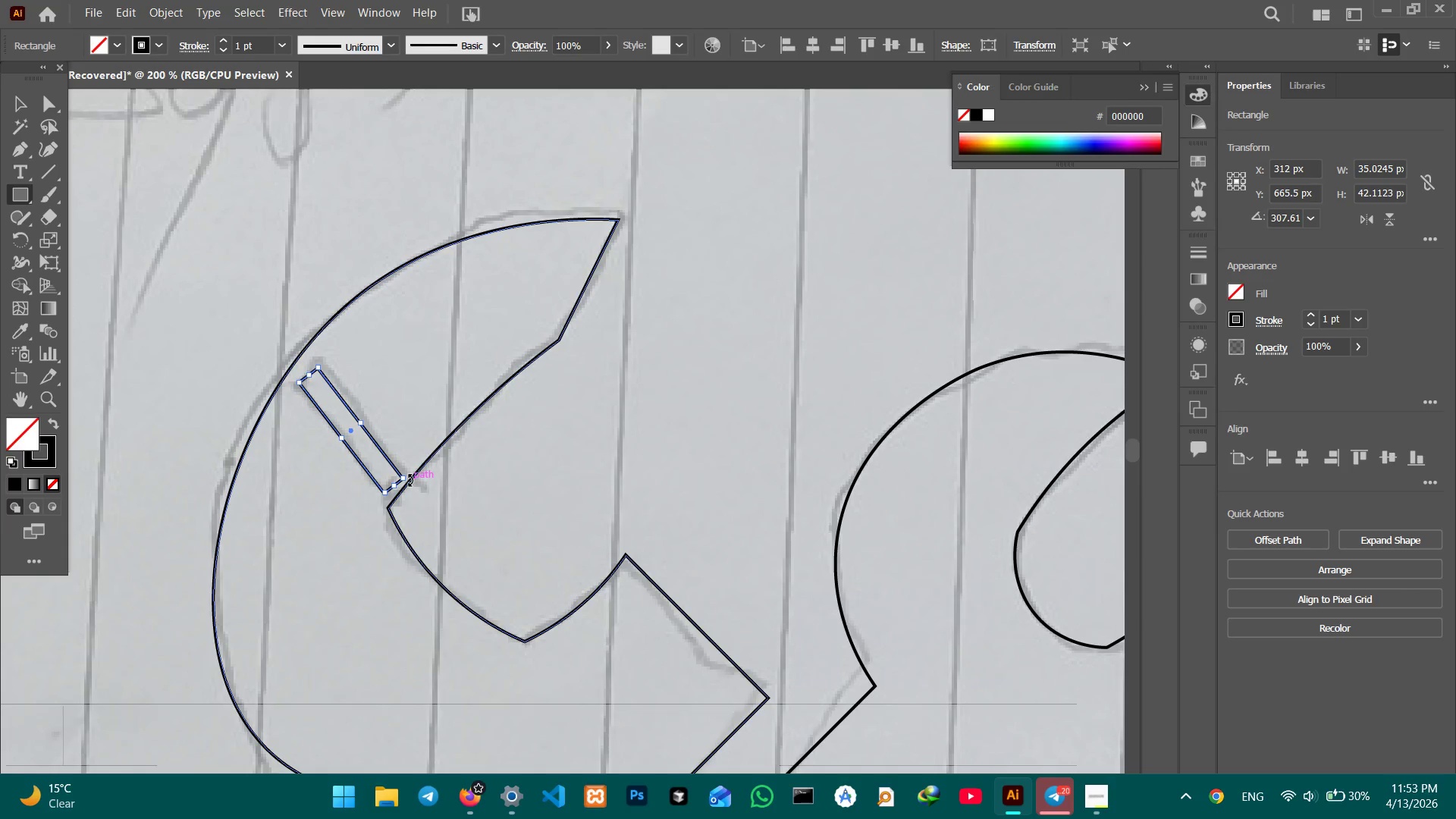 
left_click_drag(start_coordinate=[410, 480], to_coordinate=[410, 473])
 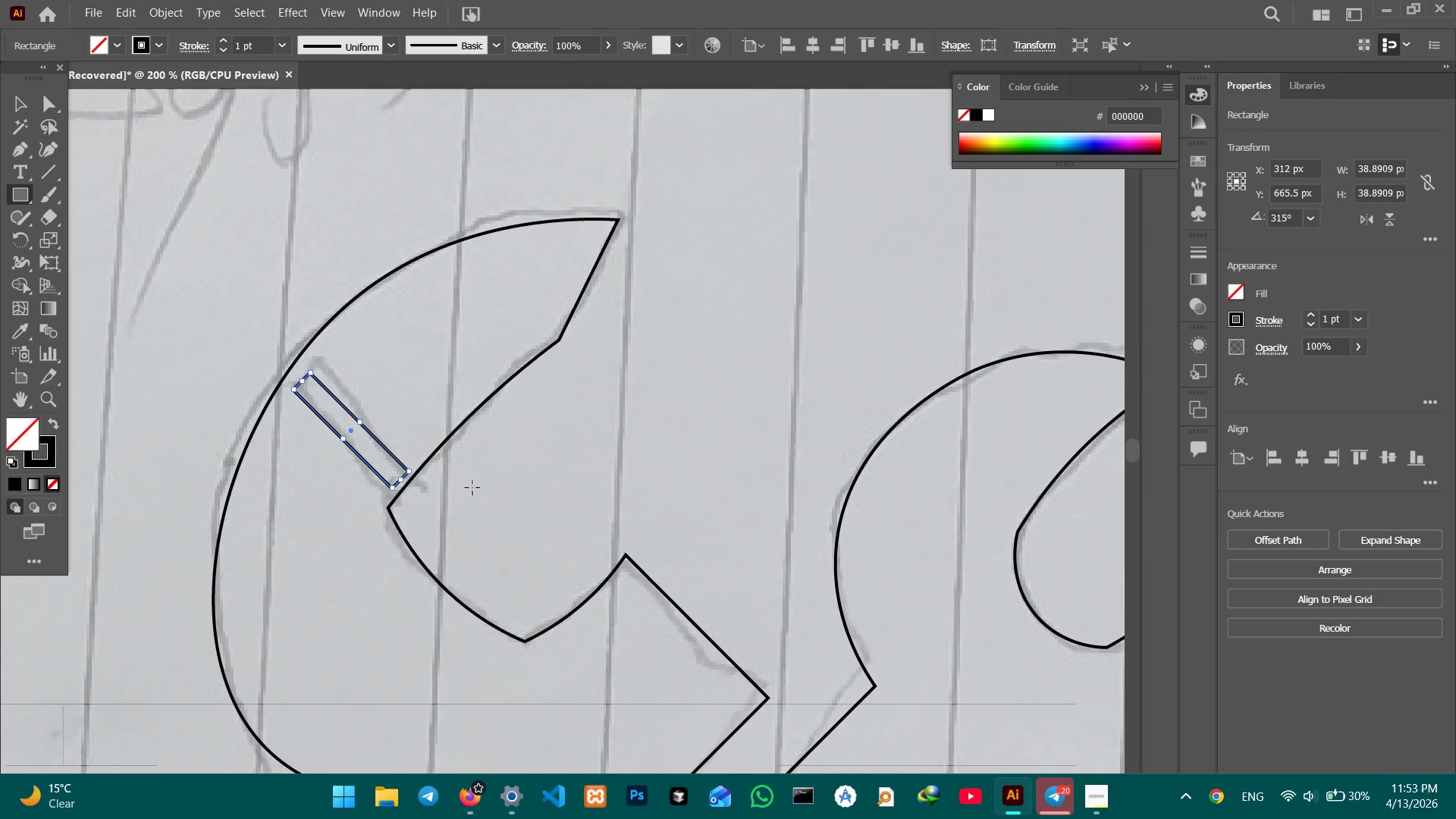 
hold_key(key=Space, duration=1.05)
 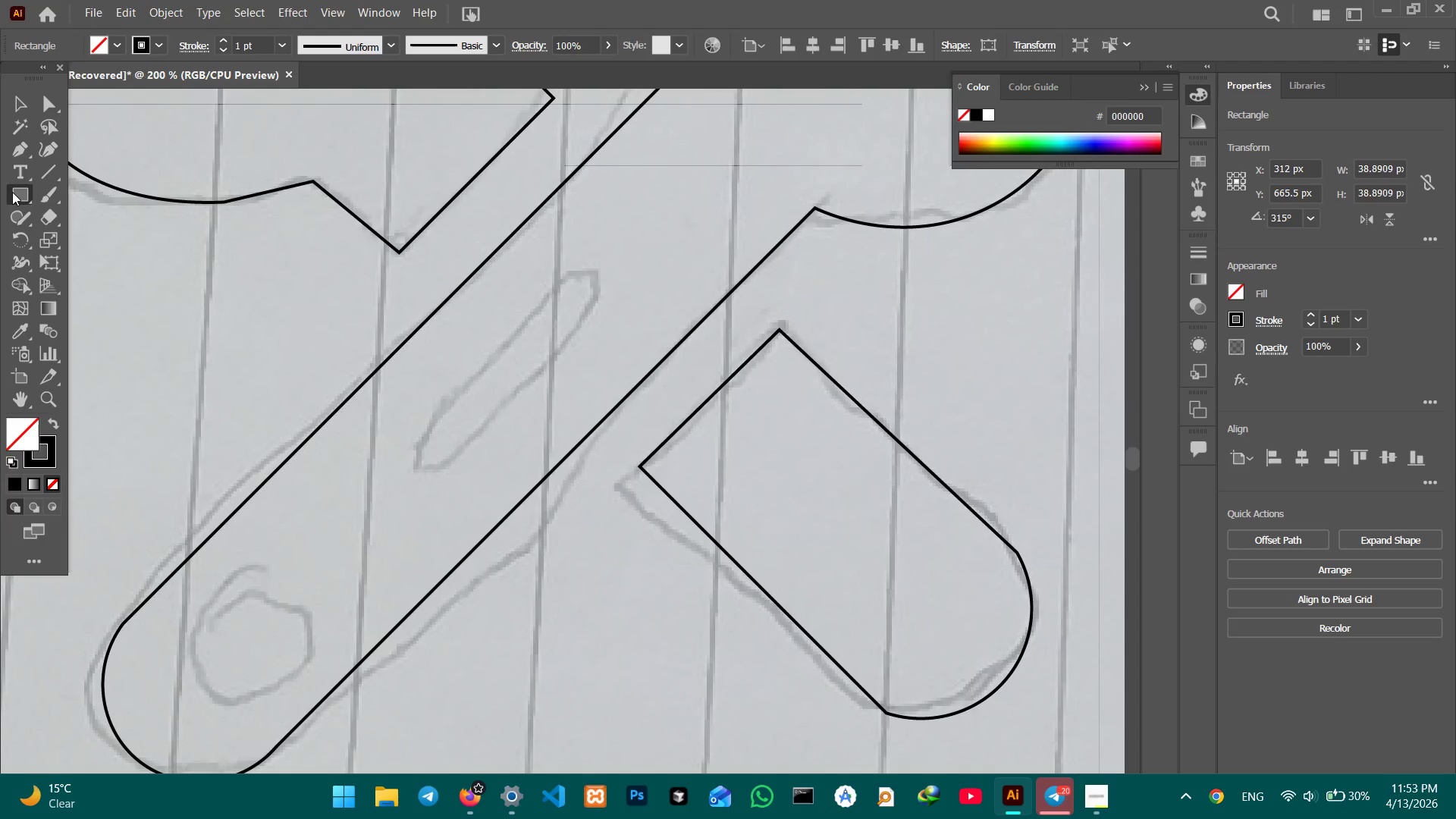 
left_click_drag(start_coordinate=[675, 604], to_coordinate=[460, 241])
 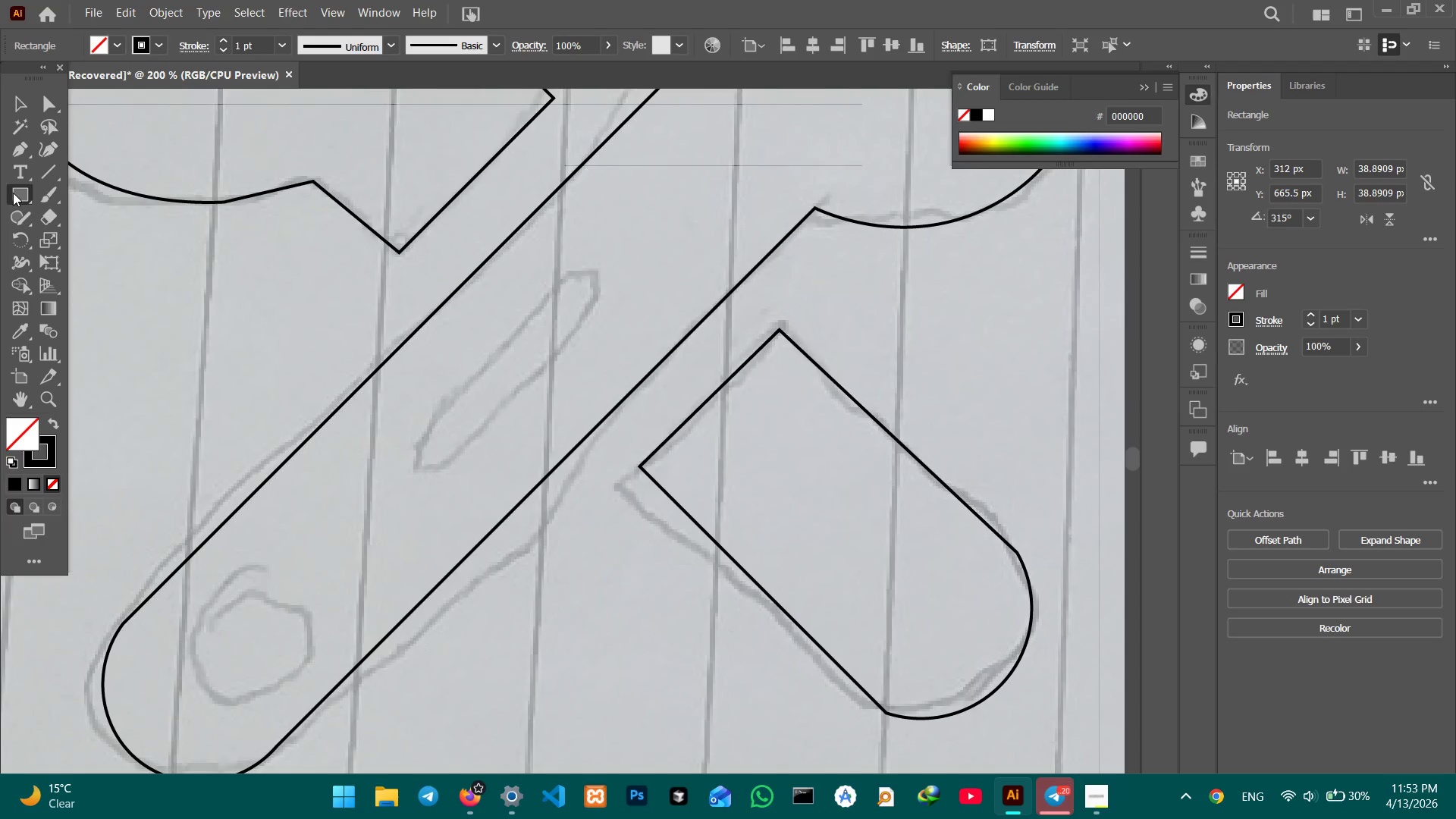 
scroll: coordinate [470, 478], scroll_direction: down, amount: 13.0
 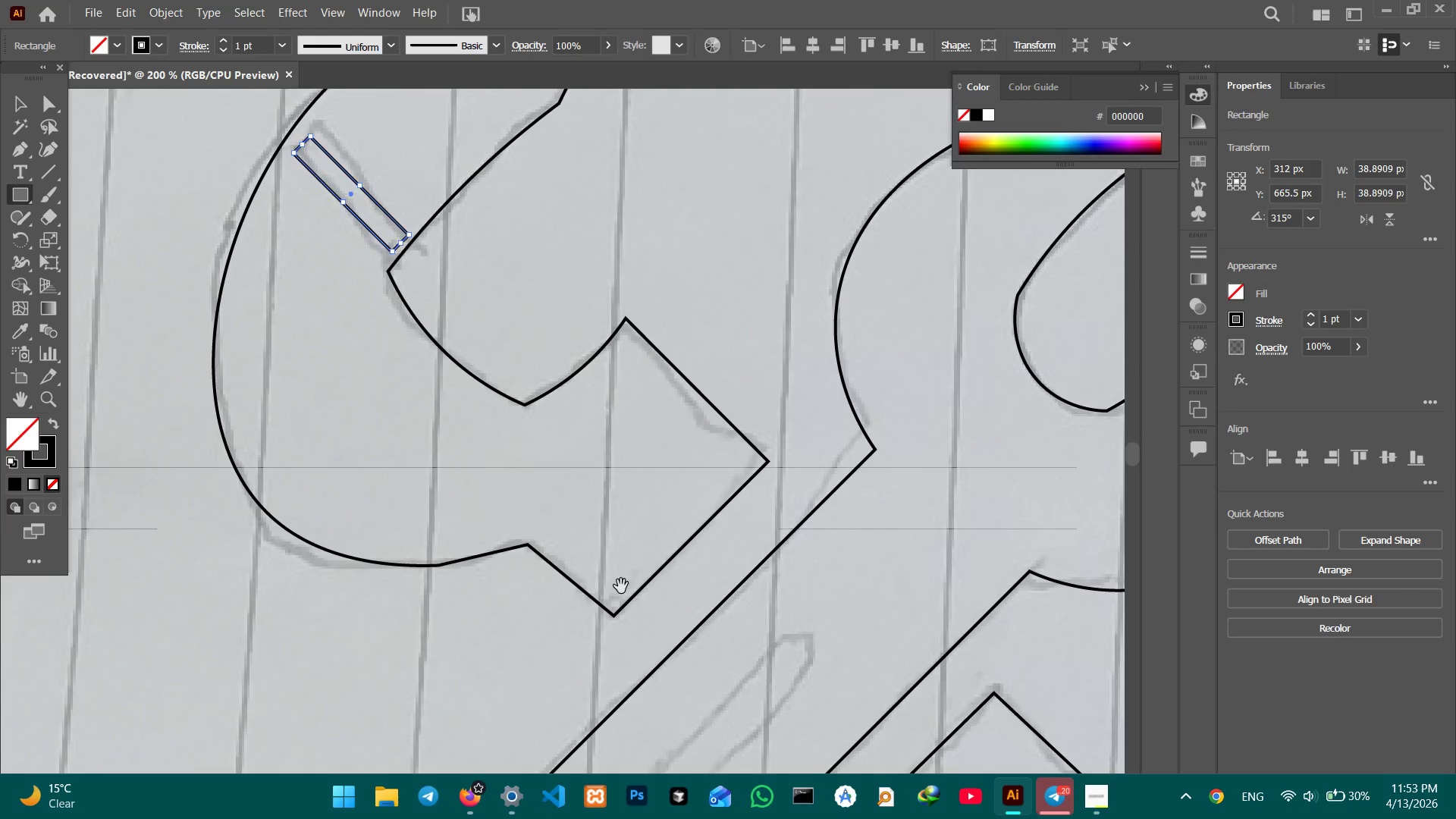 
right_click([13, 193])
 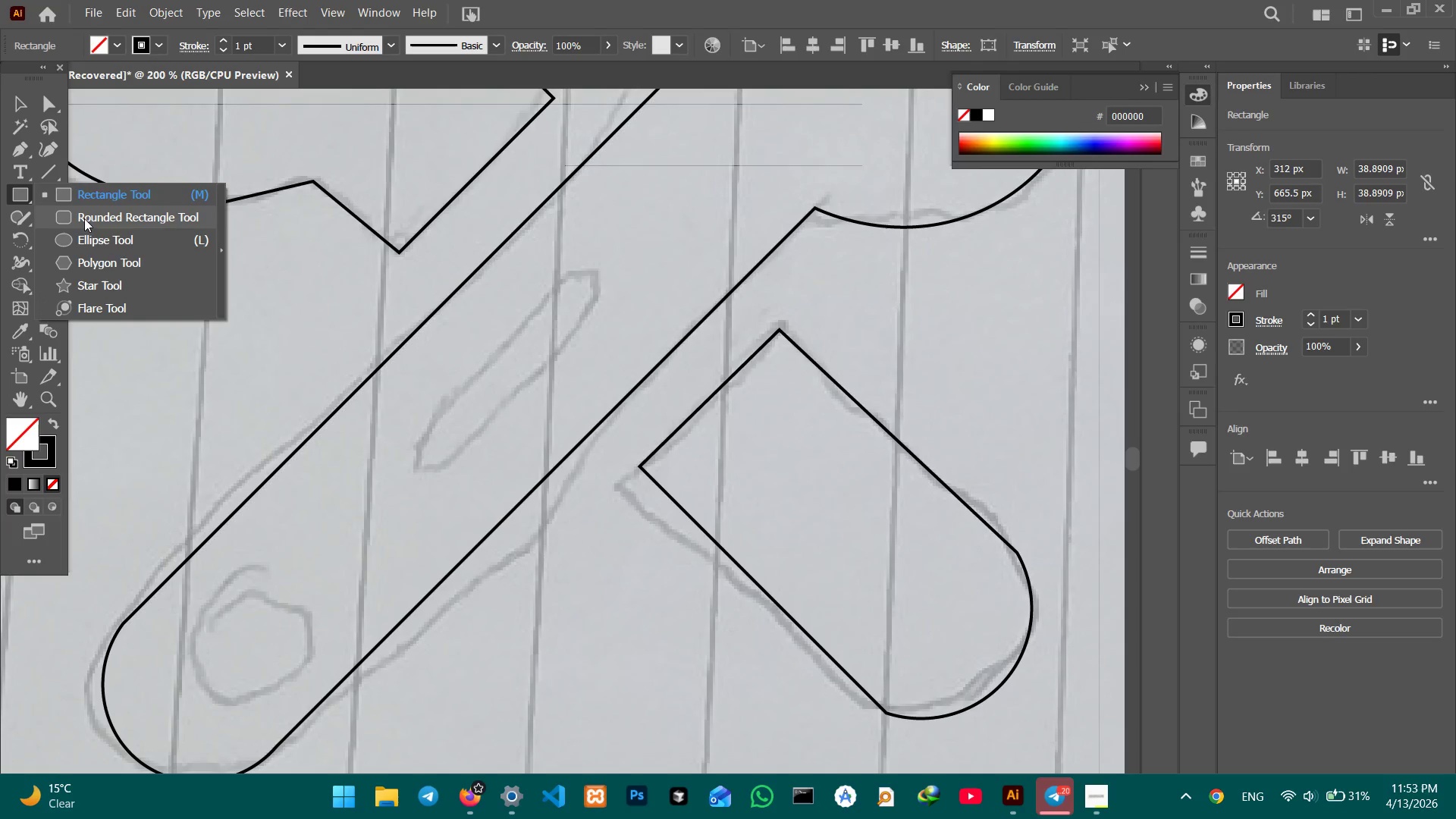 
left_click([84, 218])
 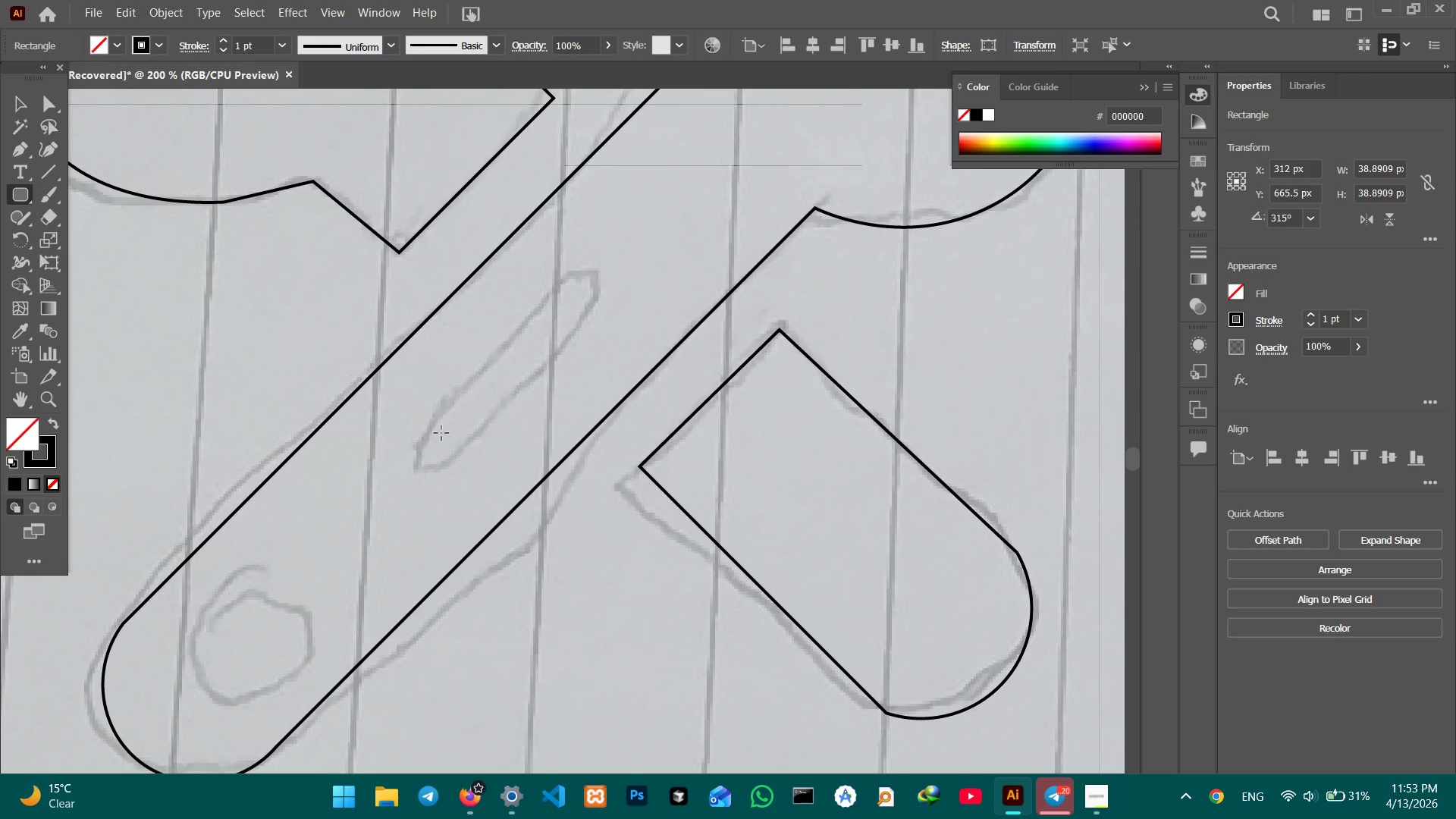 
left_click_drag(start_coordinate=[430, 448], to_coordinate=[418, 459])
 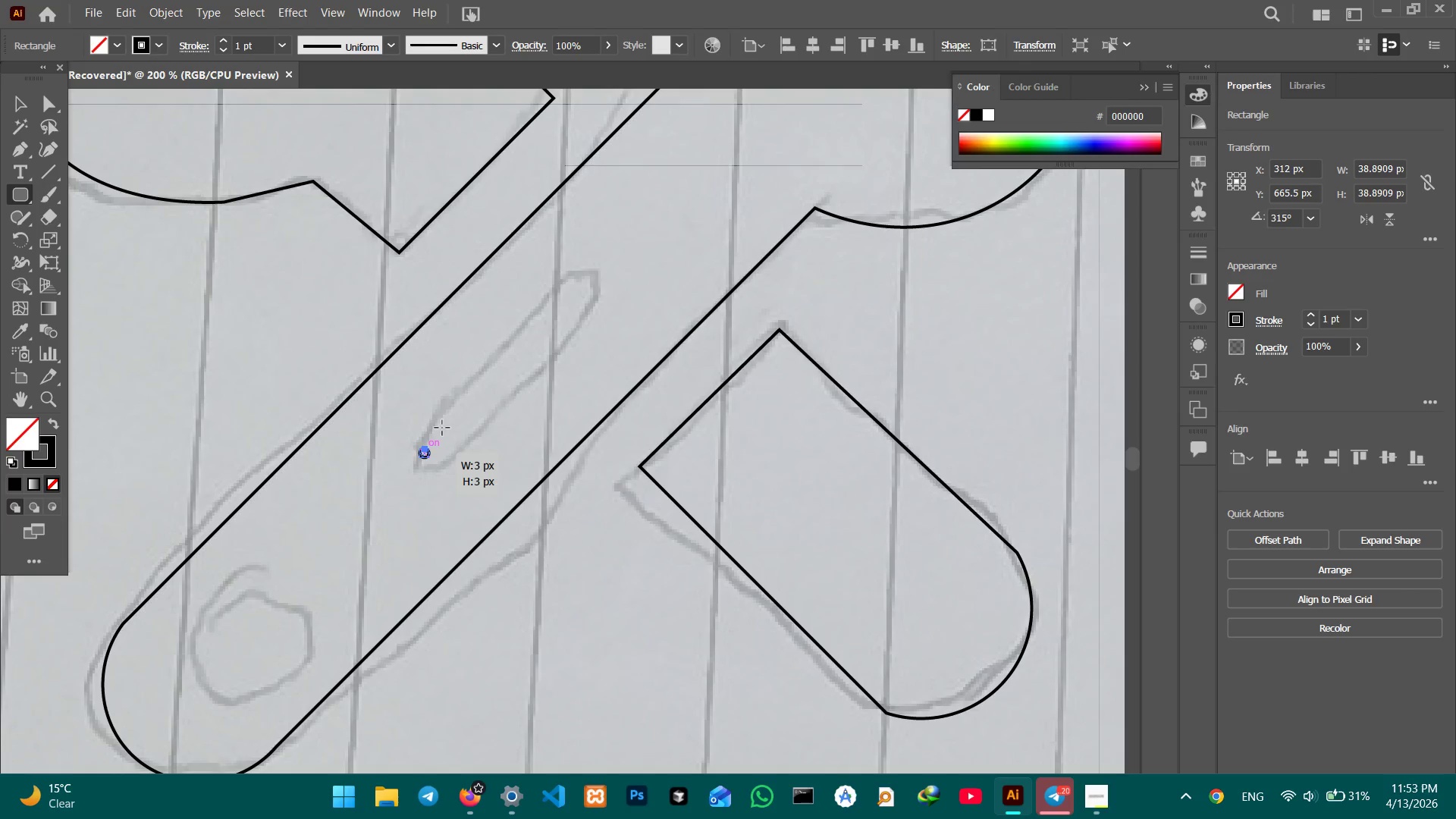 
left_click_drag(start_coordinate=[418, 459], to_coordinate=[582, 344])
 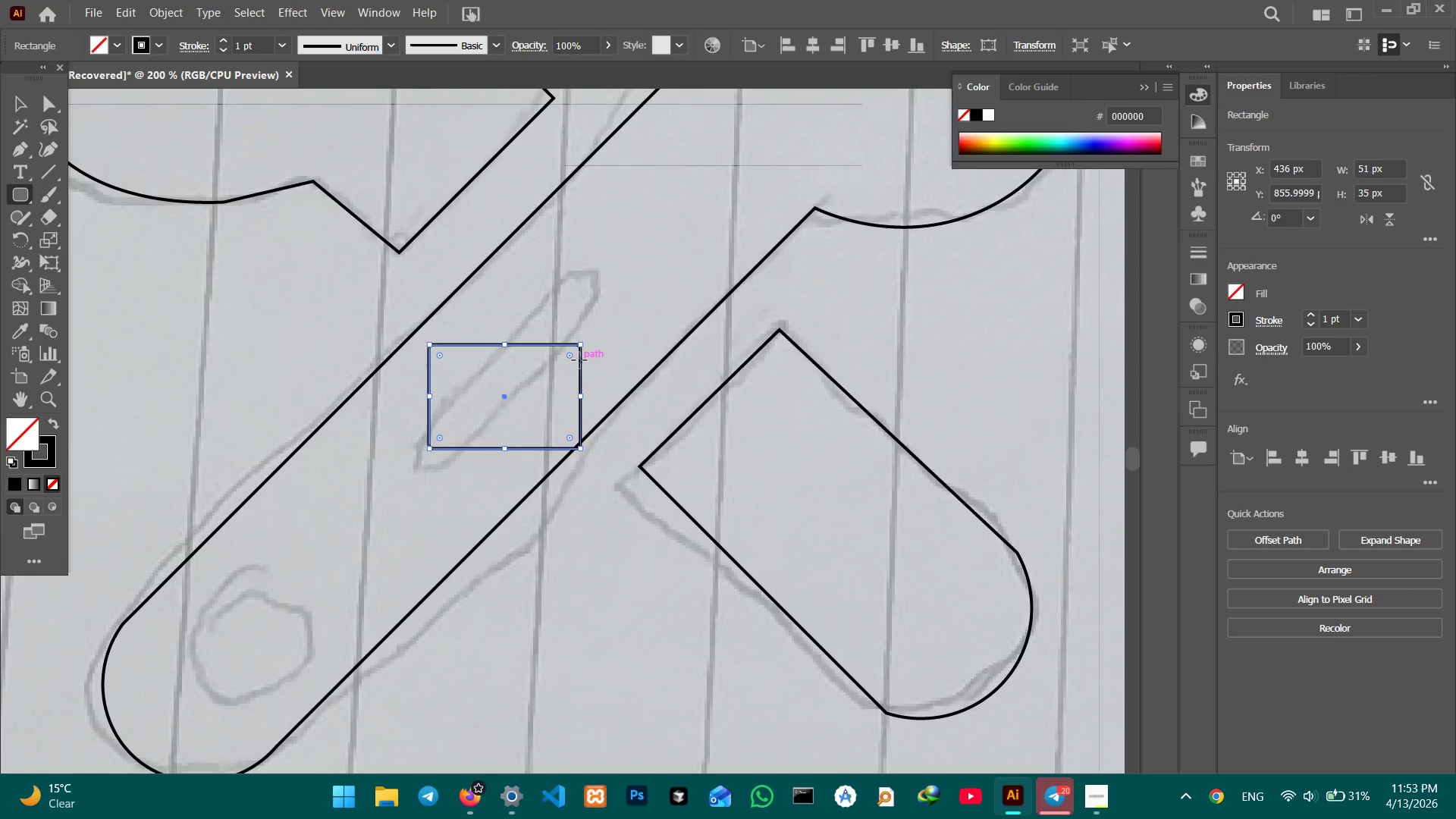 
key(Control+Z)
 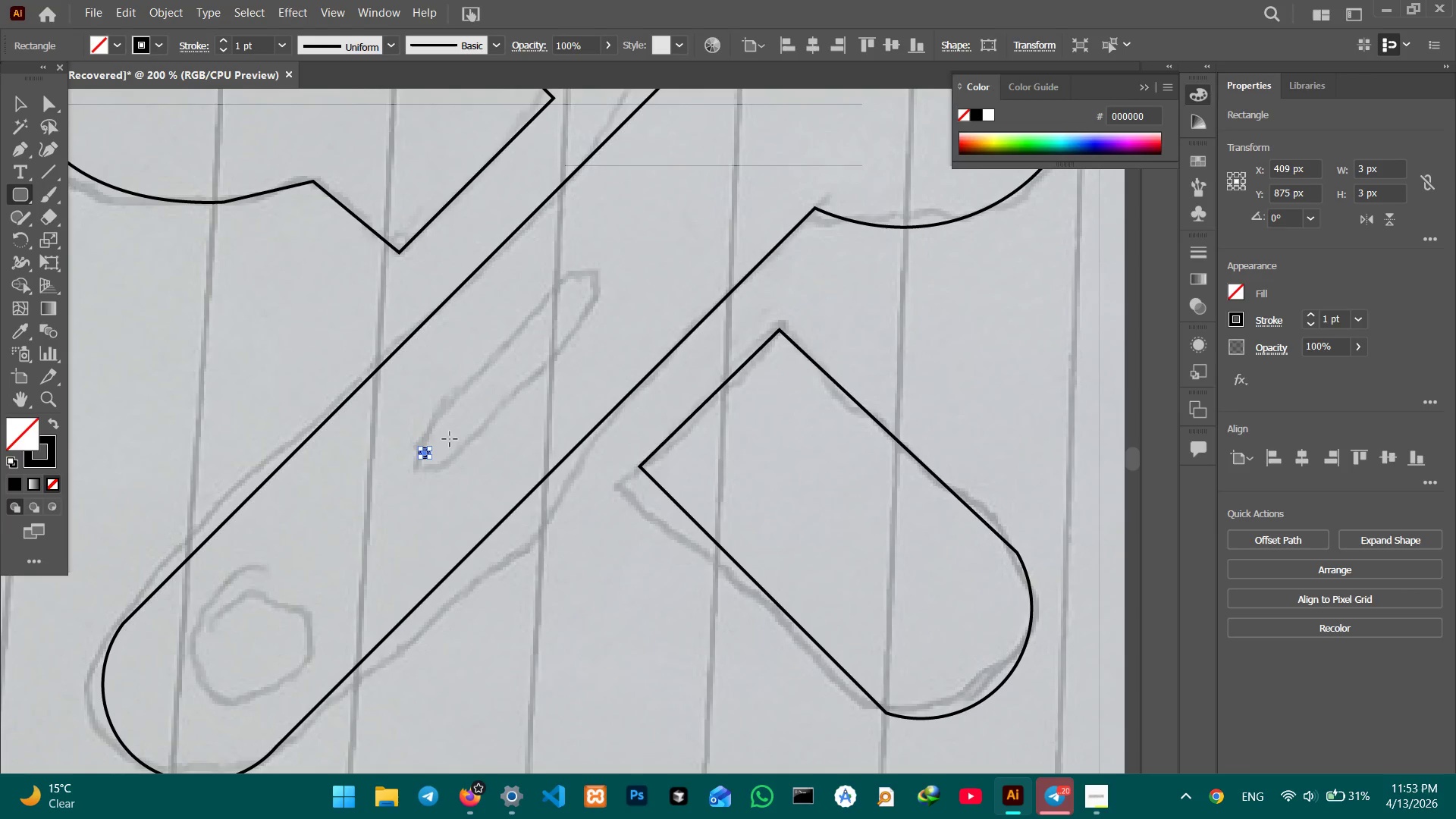 
key(Equal)
 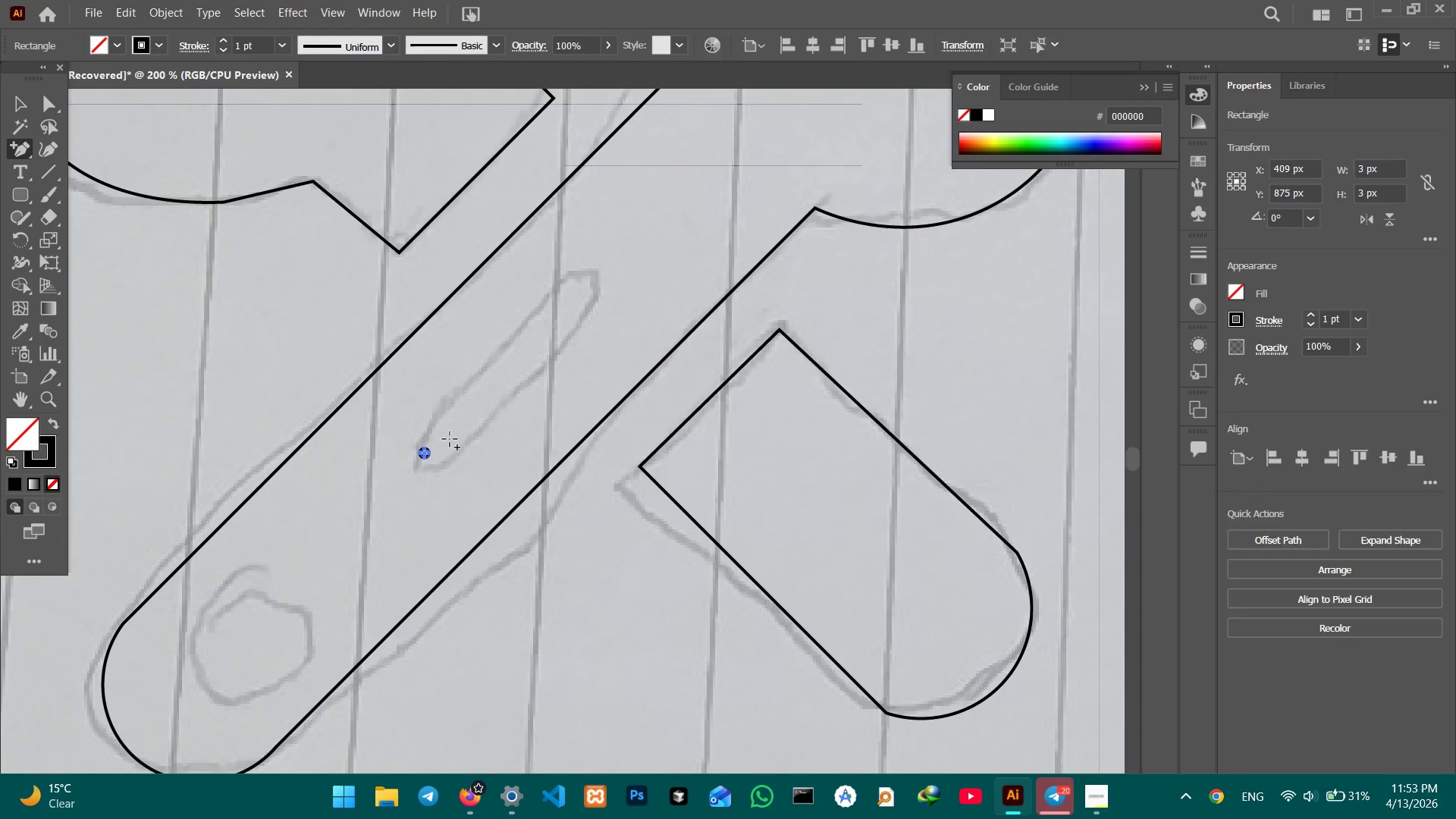 
key(Backspace)
 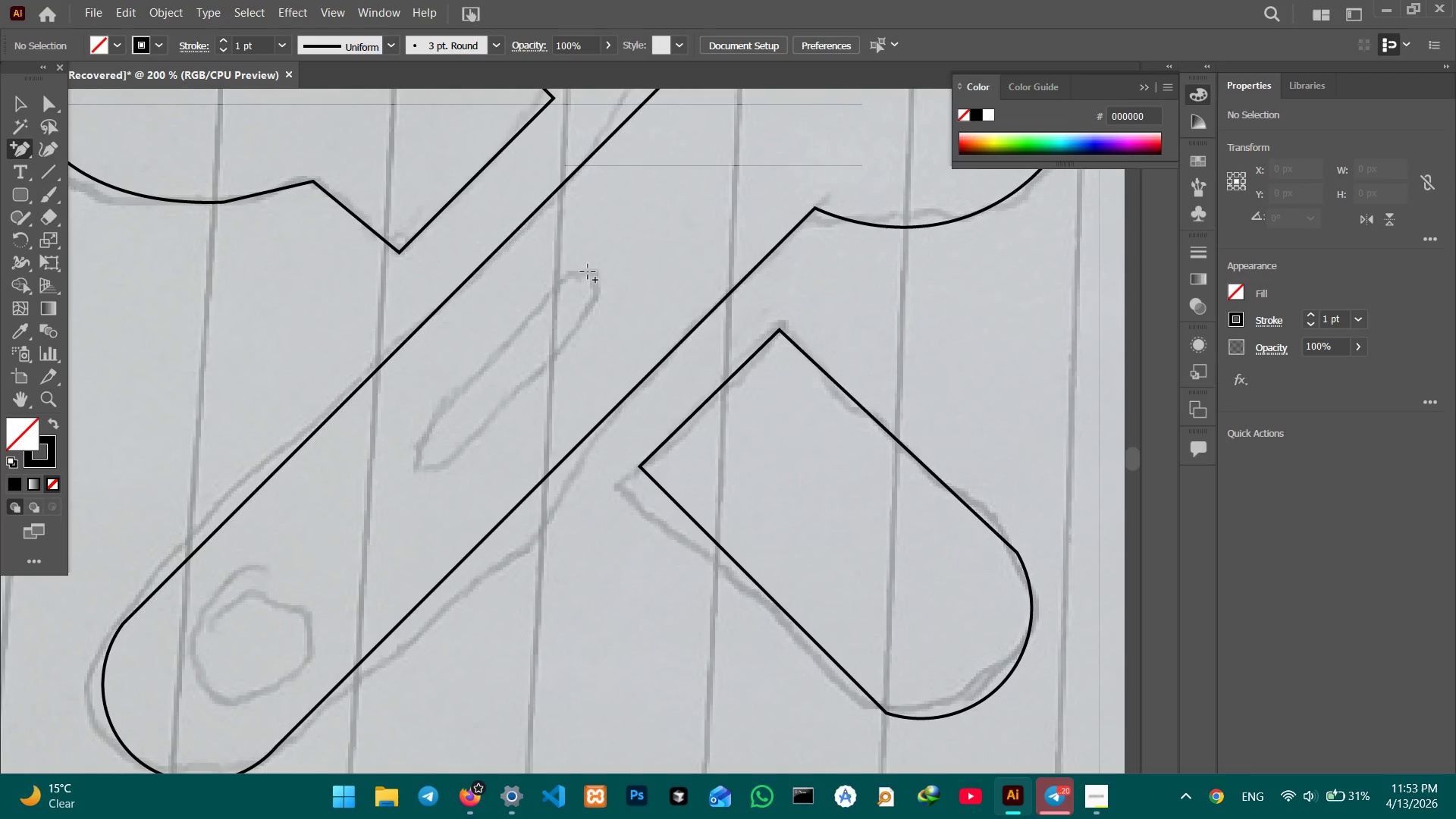 
left_click_drag(start_coordinate=[589, 271], to_coordinate=[485, 411])
 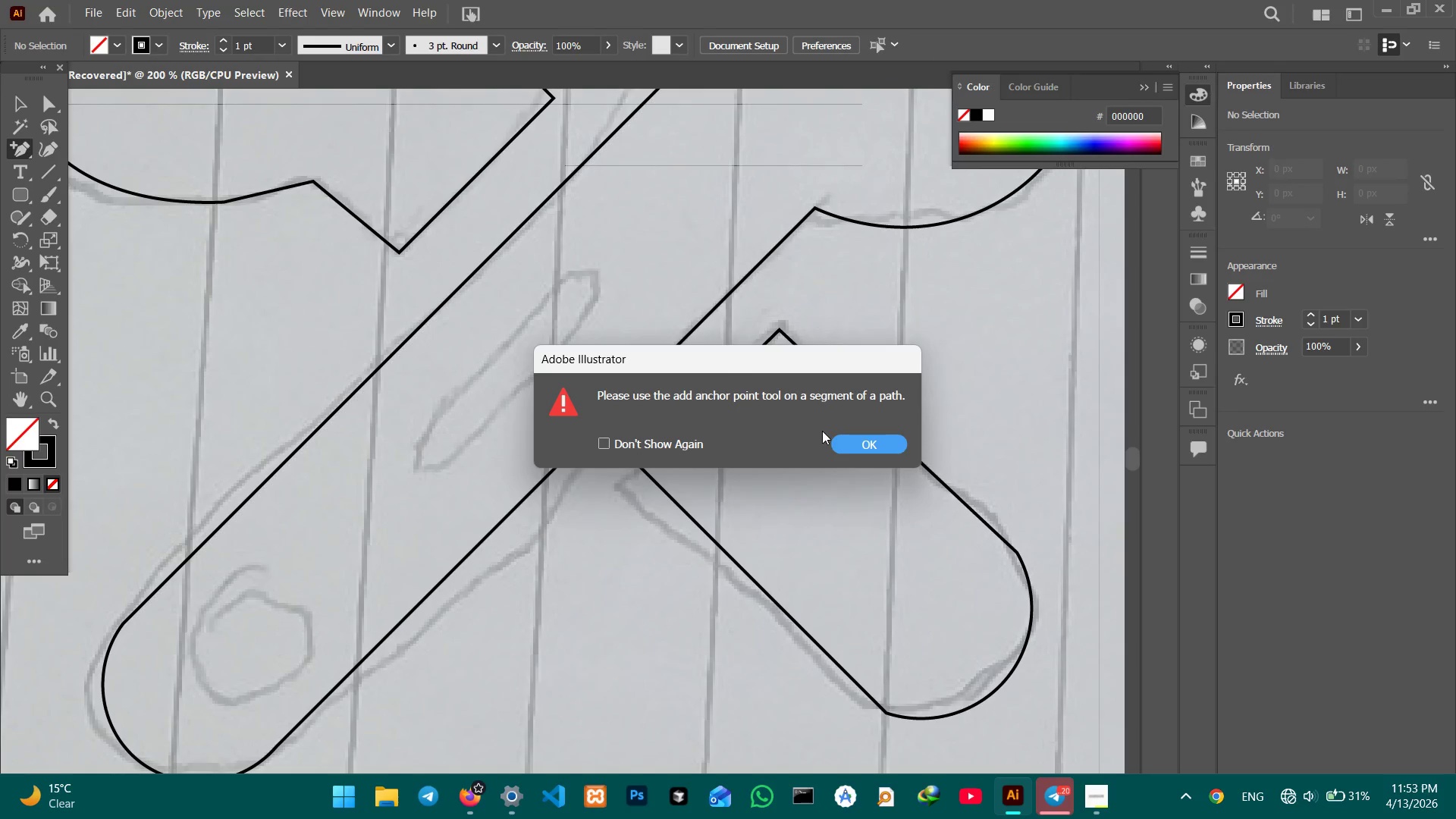 
left_click([846, 440])
 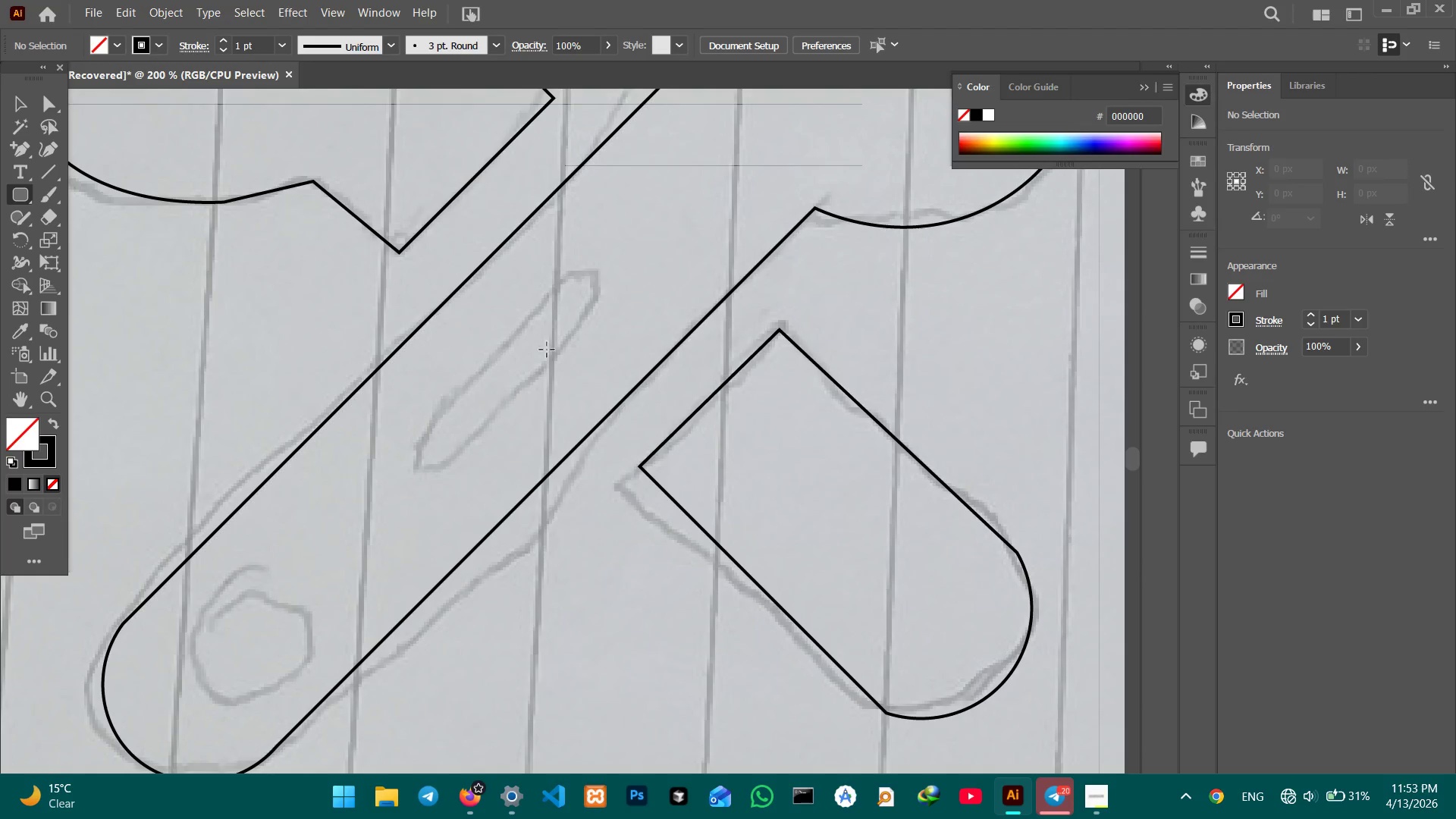 
left_click_drag(start_coordinate=[579, 291], to_coordinate=[311, 322])
 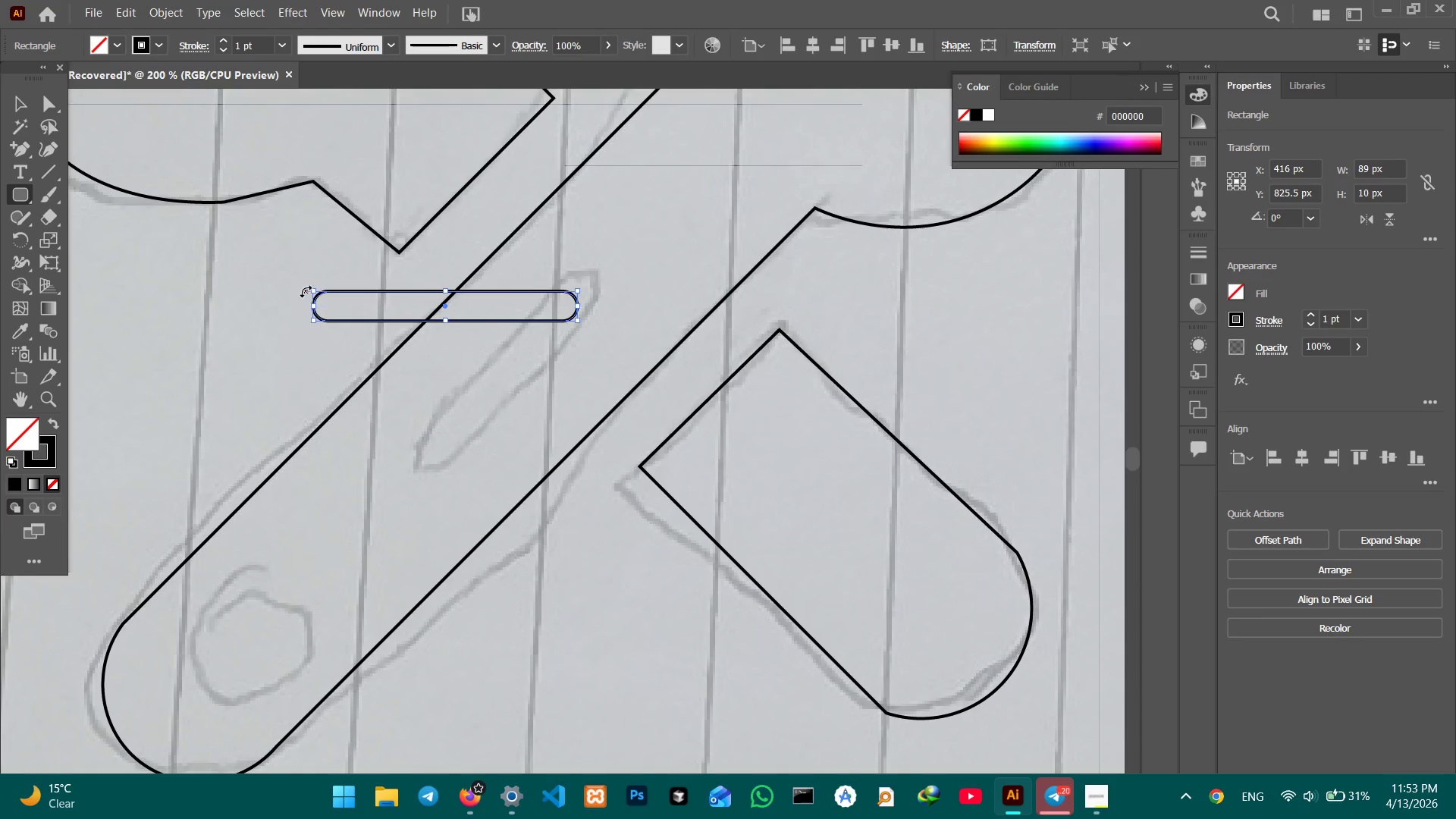 
left_click_drag(start_coordinate=[307, 290], to_coordinate=[287, 426])
 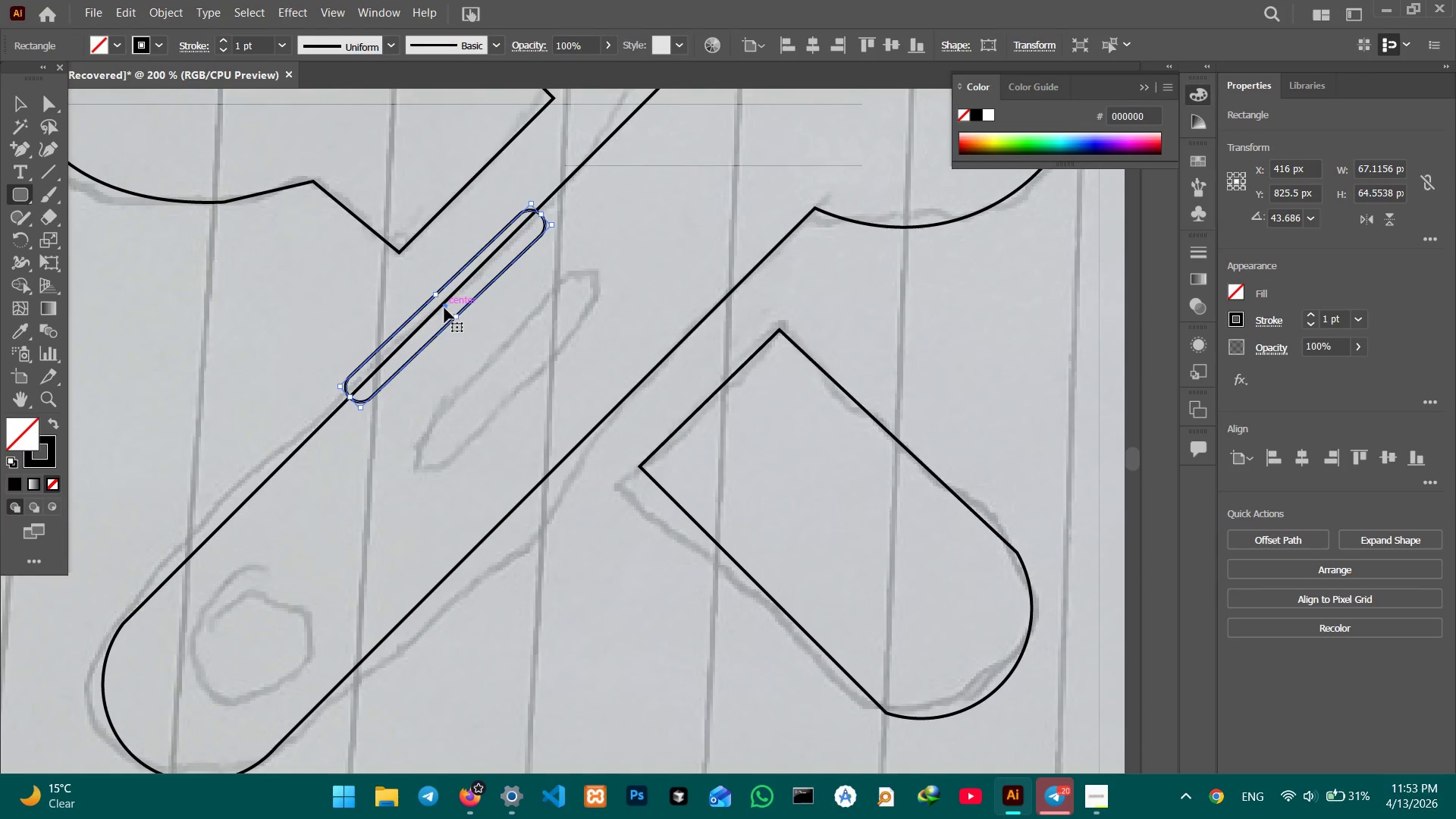 
left_click_drag(start_coordinate=[444, 308], to_coordinate=[505, 371])
 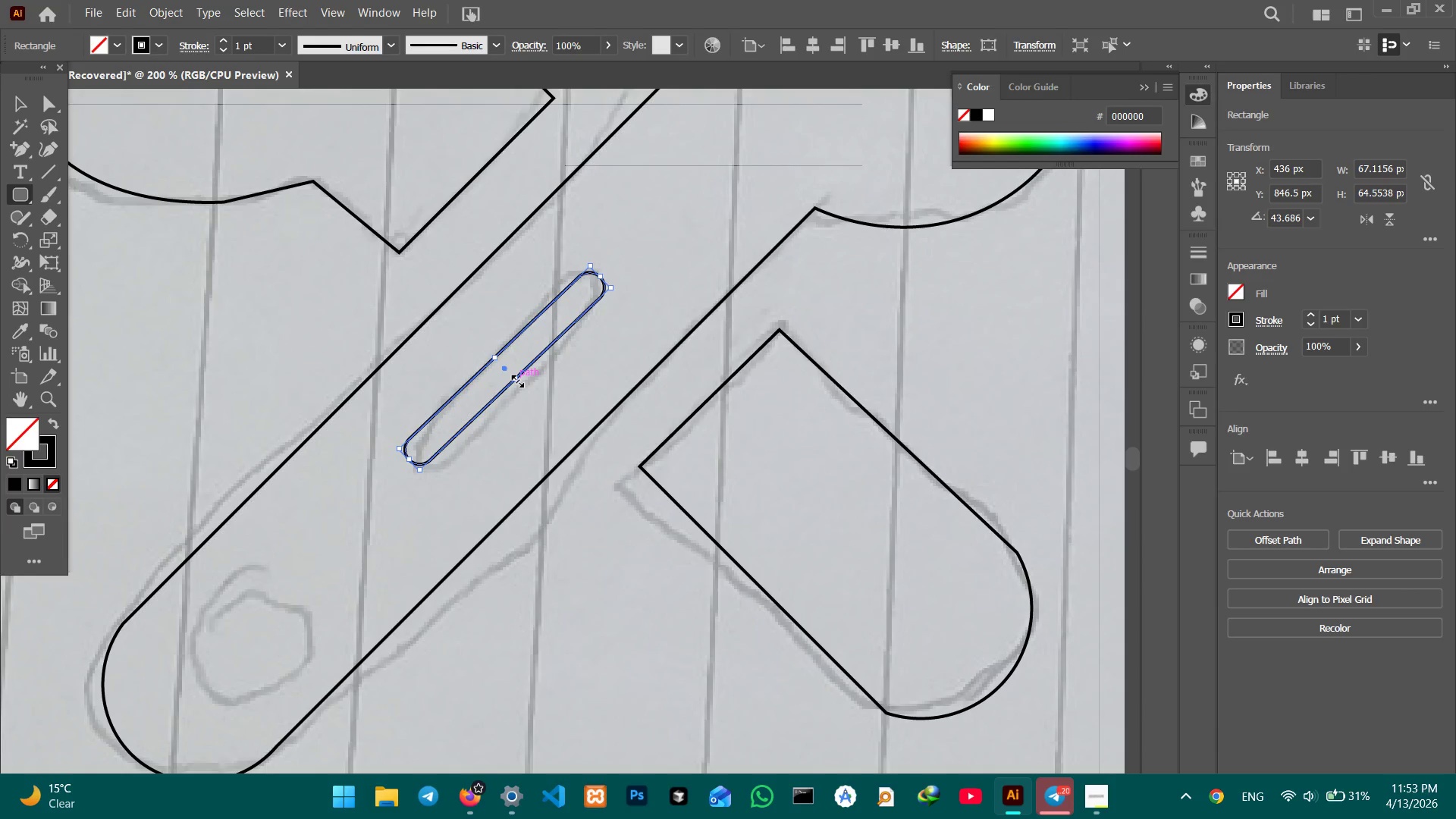 
left_click_drag(start_coordinate=[516, 379], to_coordinate=[522, 385])
 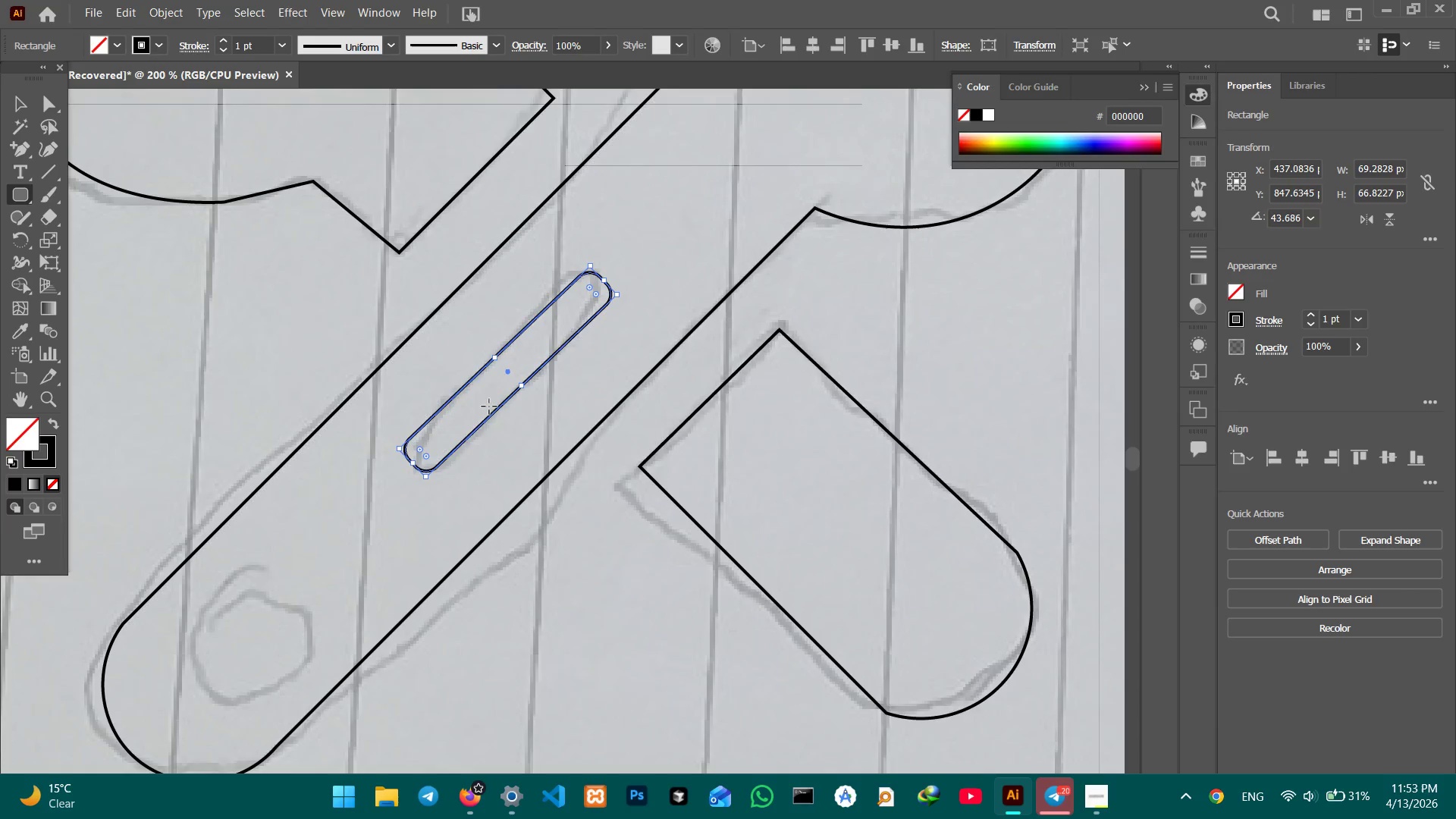 
scroll: coordinate [488, 406], scroll_direction: down, amount: 4.0
 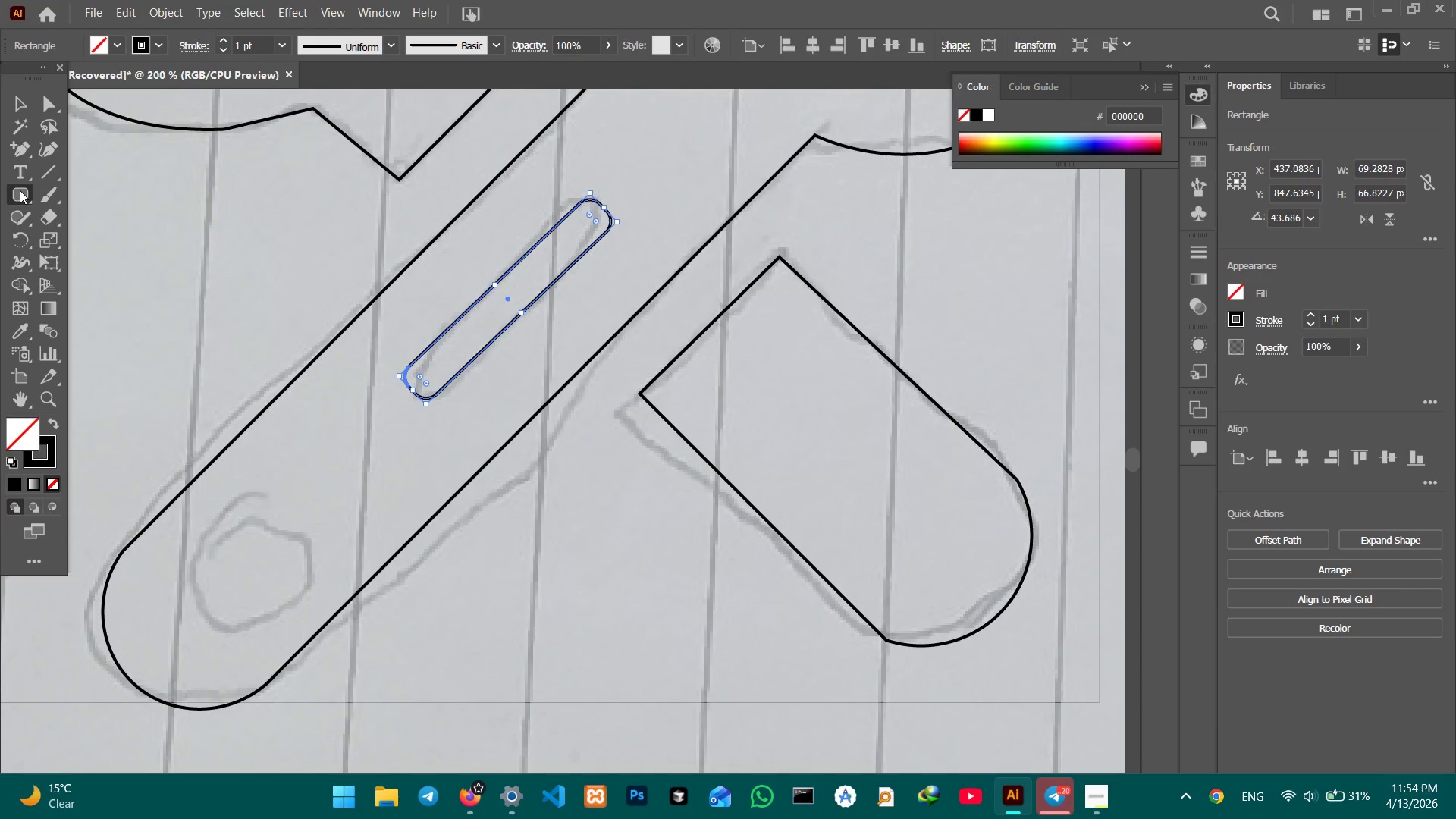 
right_click([20, 190])
 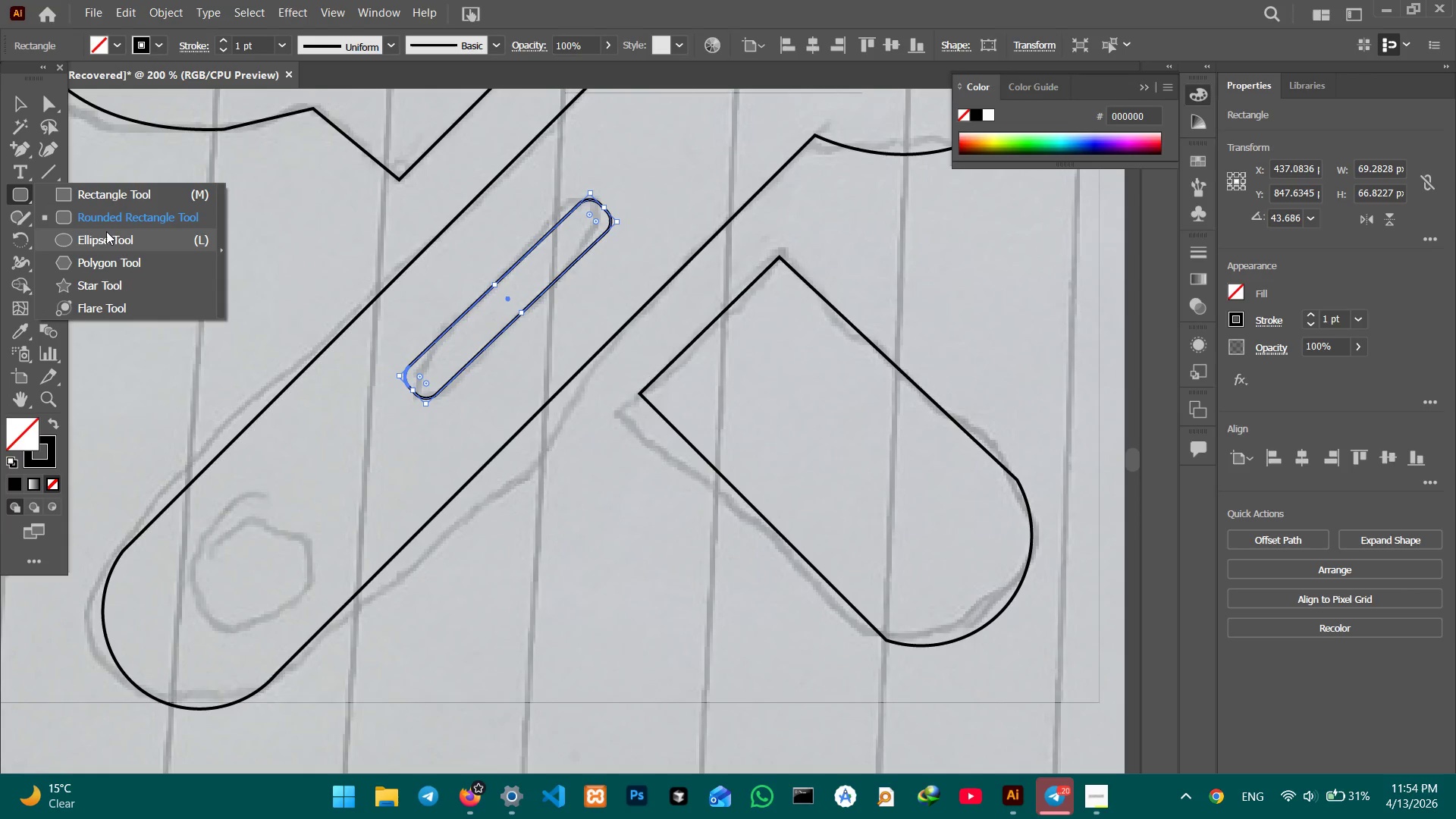 
left_click([106, 231])
 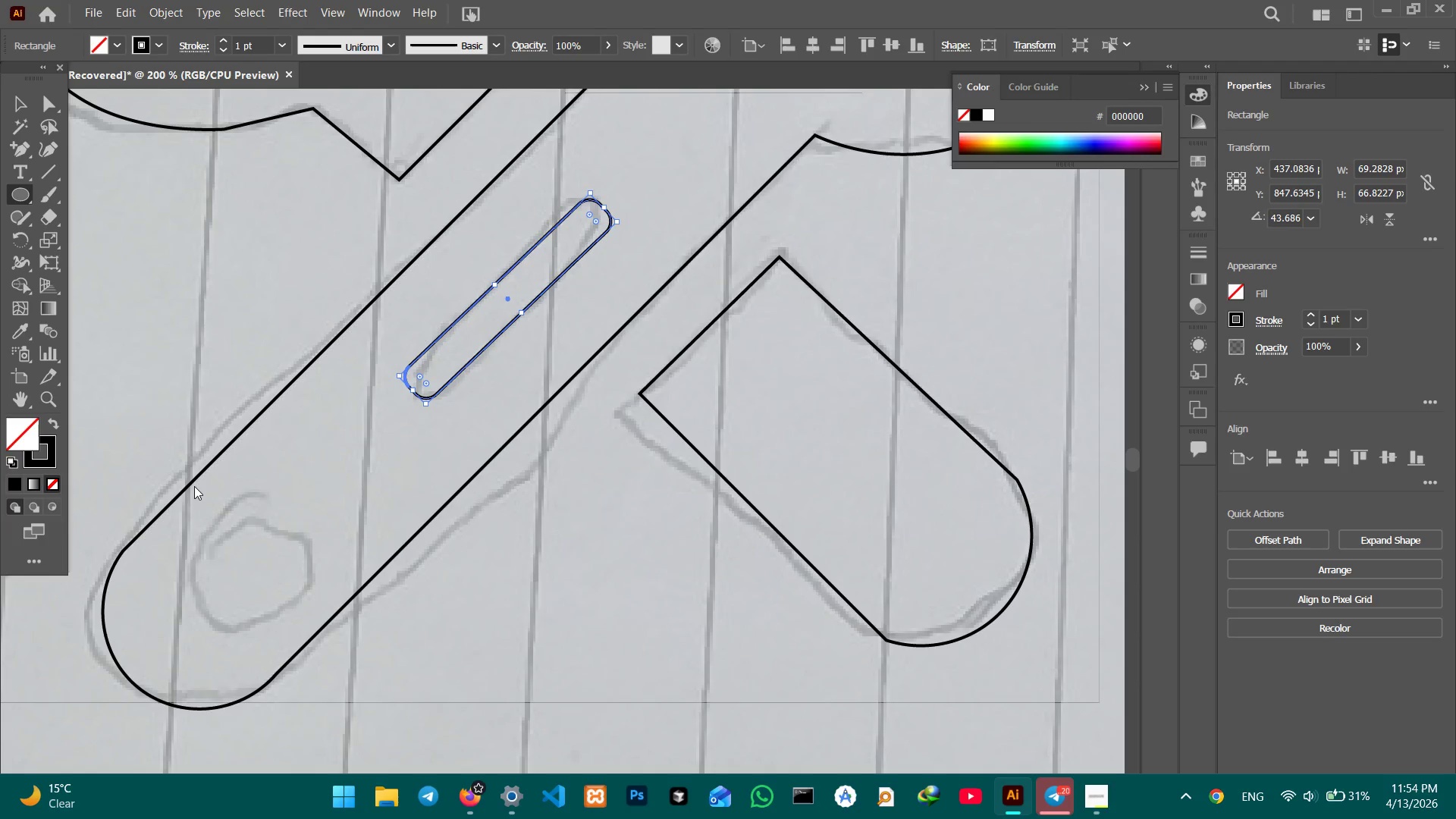 
left_click_drag(start_coordinate=[204, 529], to_coordinate=[316, 632])
 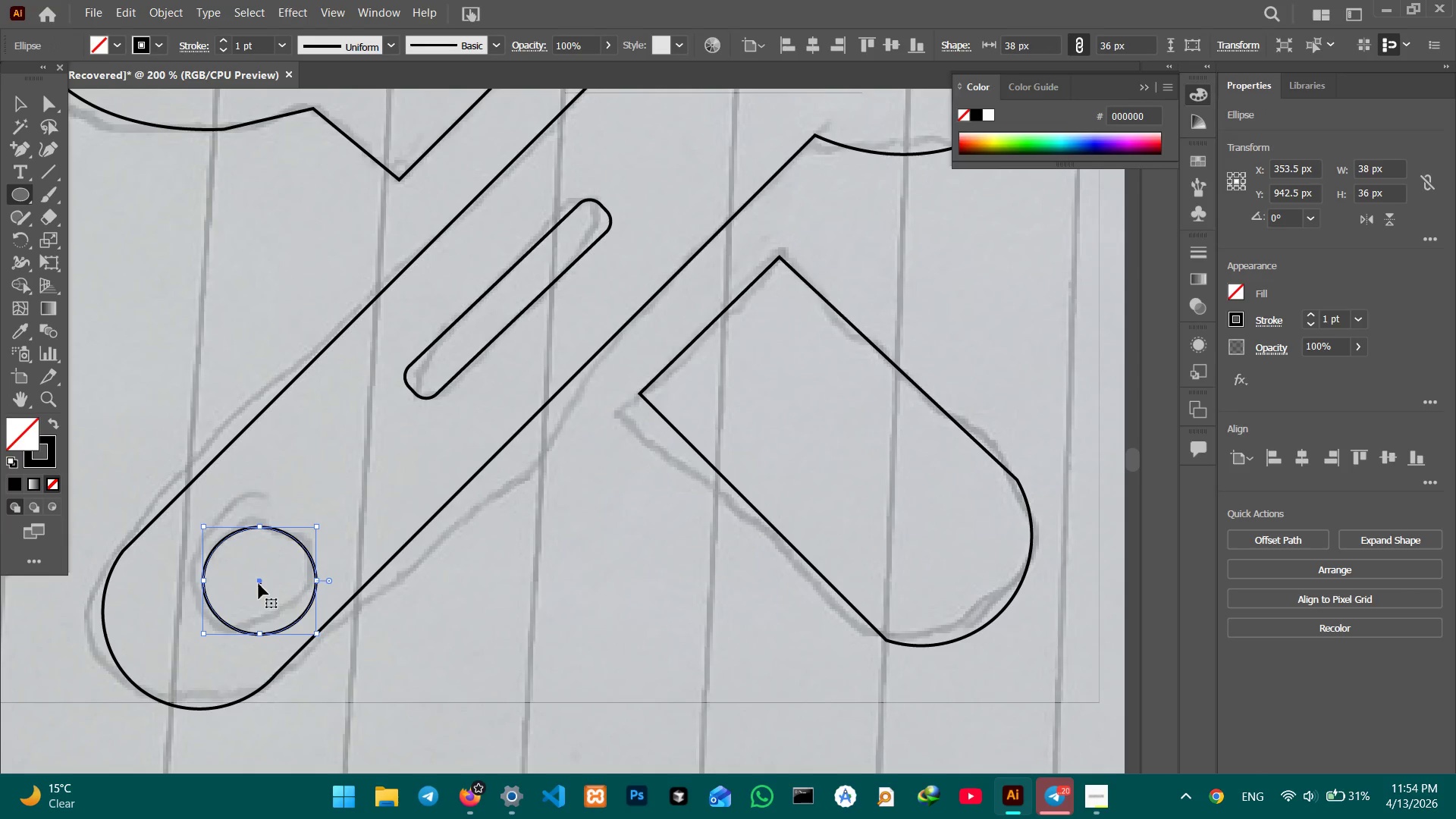 
left_click_drag(start_coordinate=[259, 583], to_coordinate=[249, 573])
 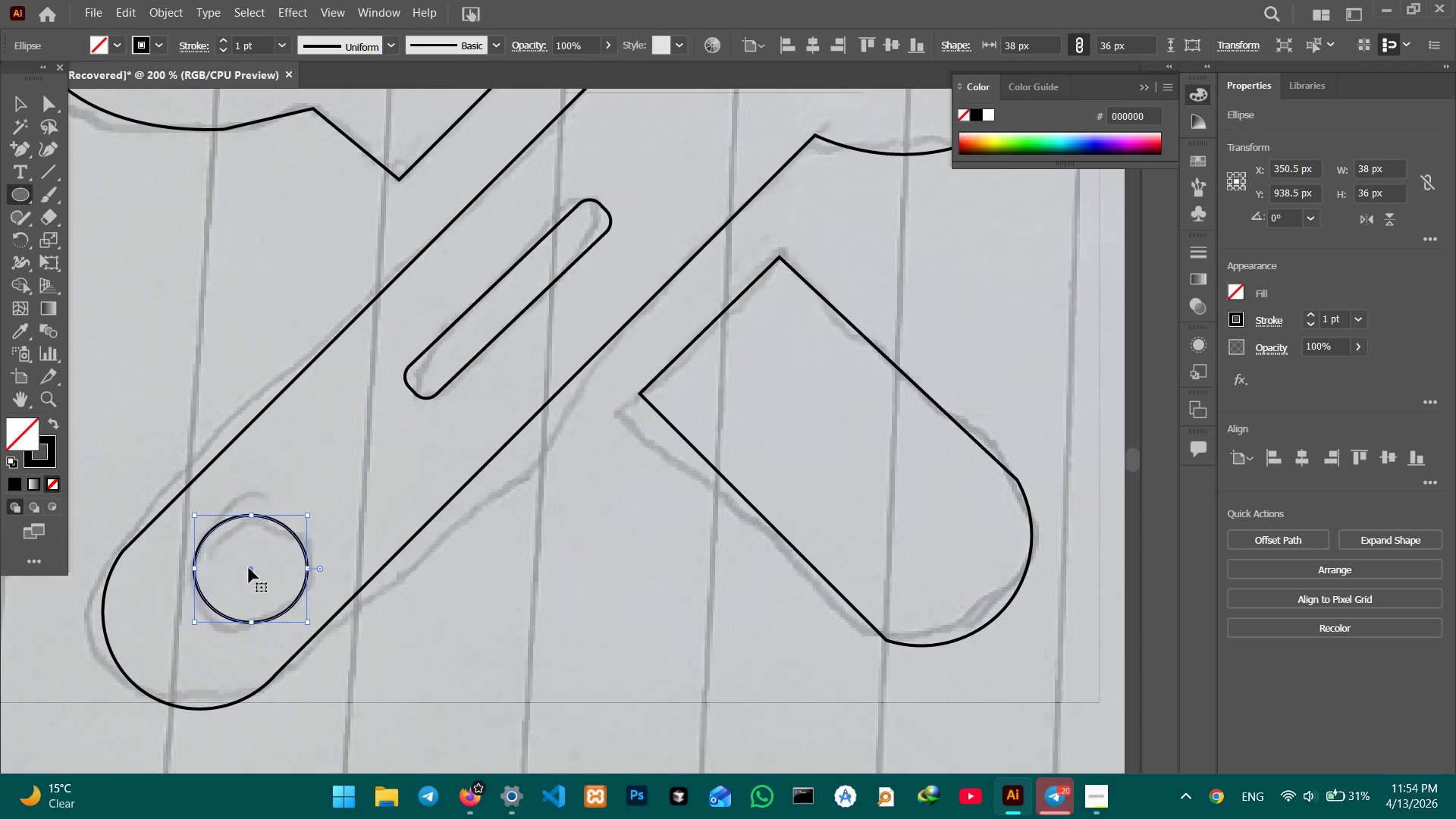 
left_click([331, 508])
 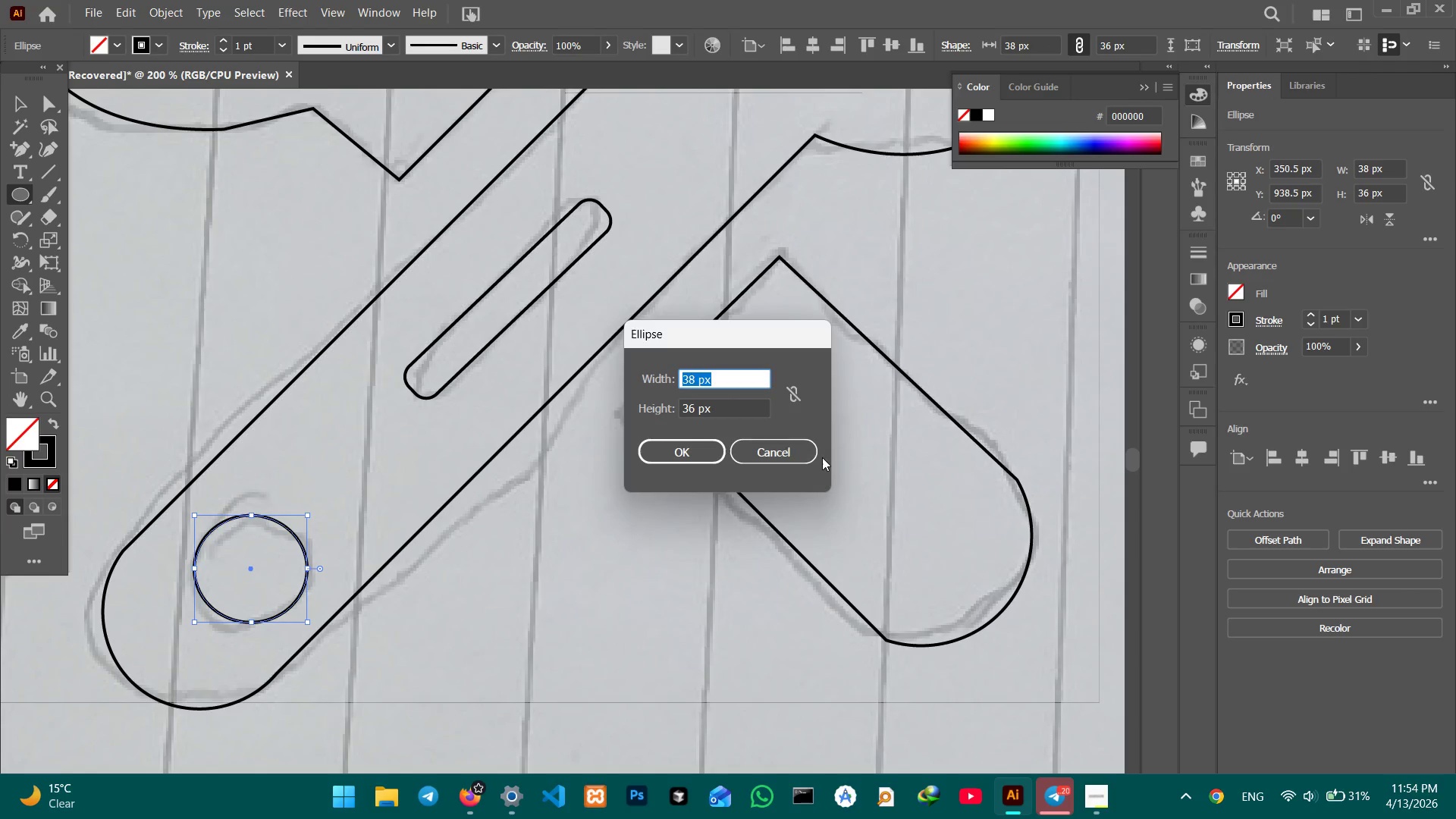 
left_click([799, 450])
 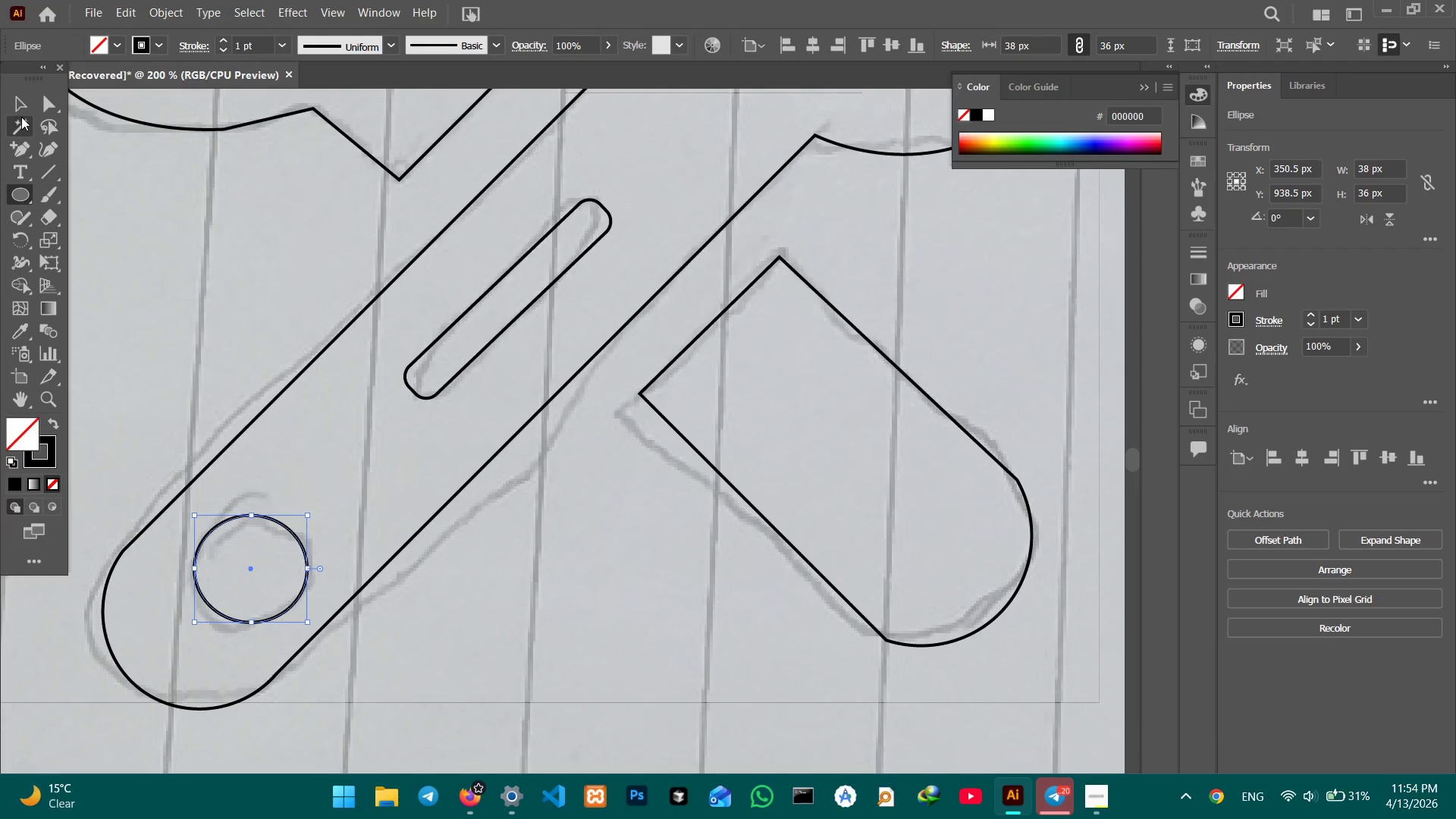 
left_click([21, 102])
 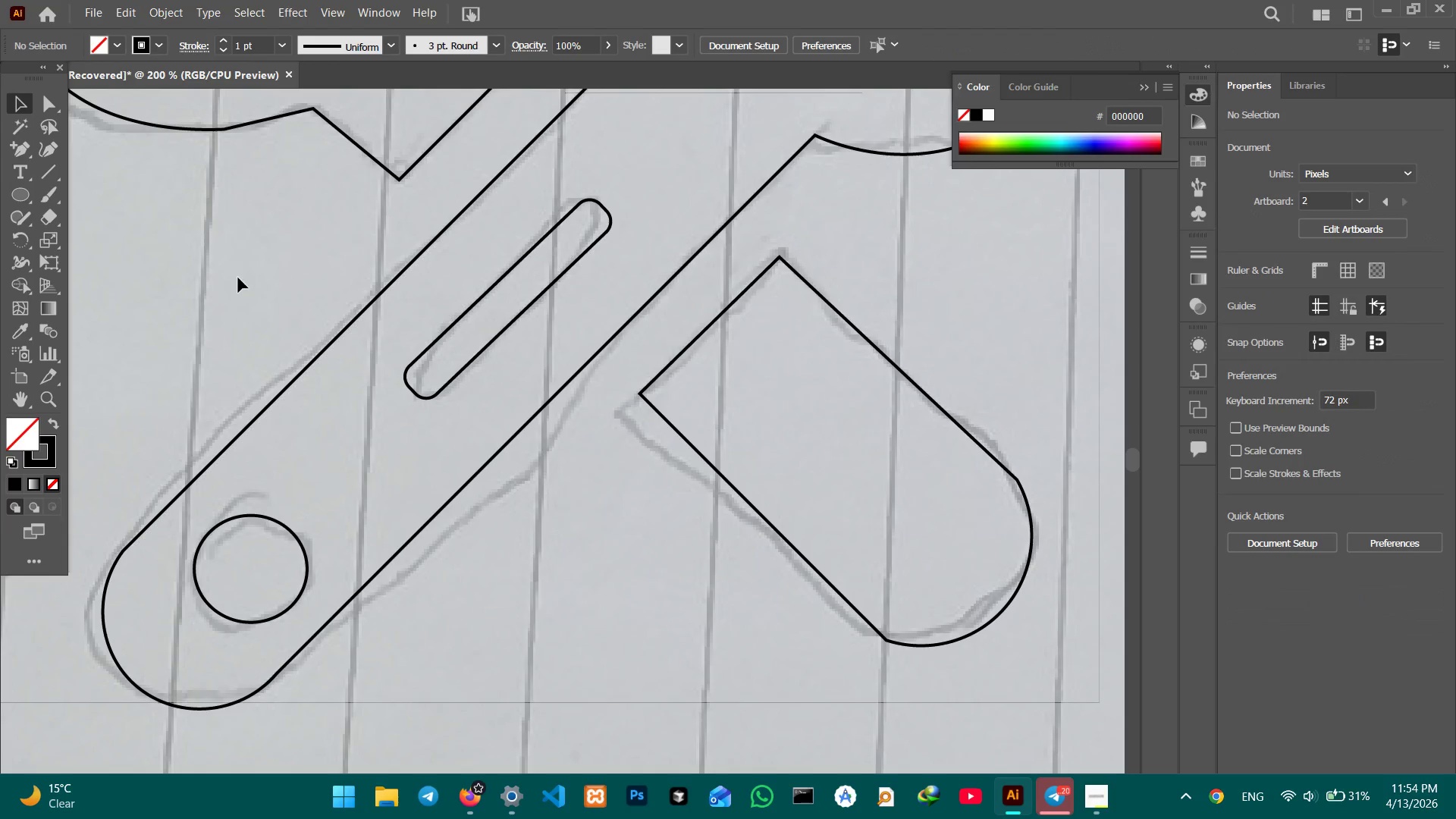 
key(Control+Minus)
 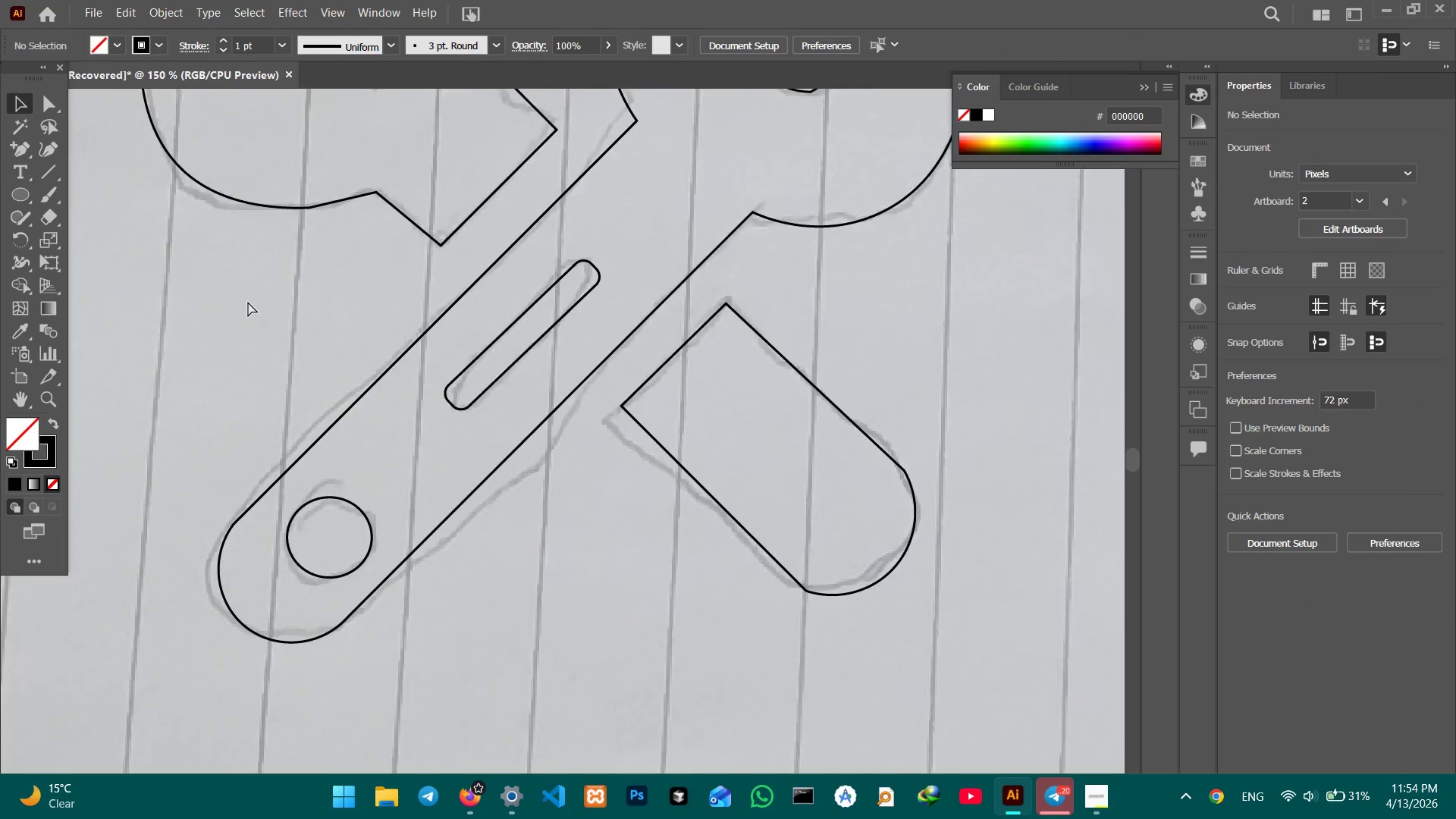 
key(Control+Minus)
 